 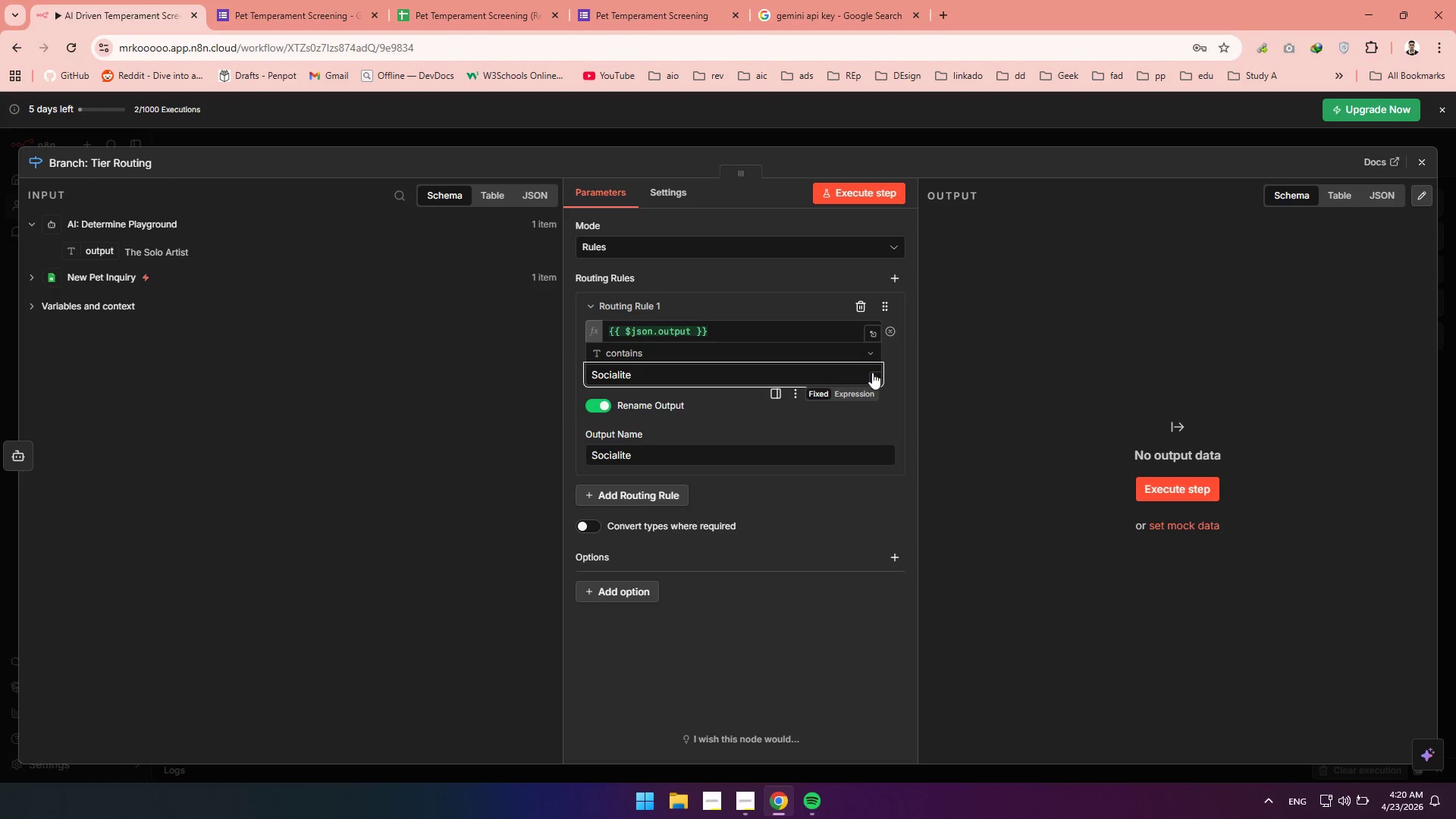 
left_click([887, 314])
 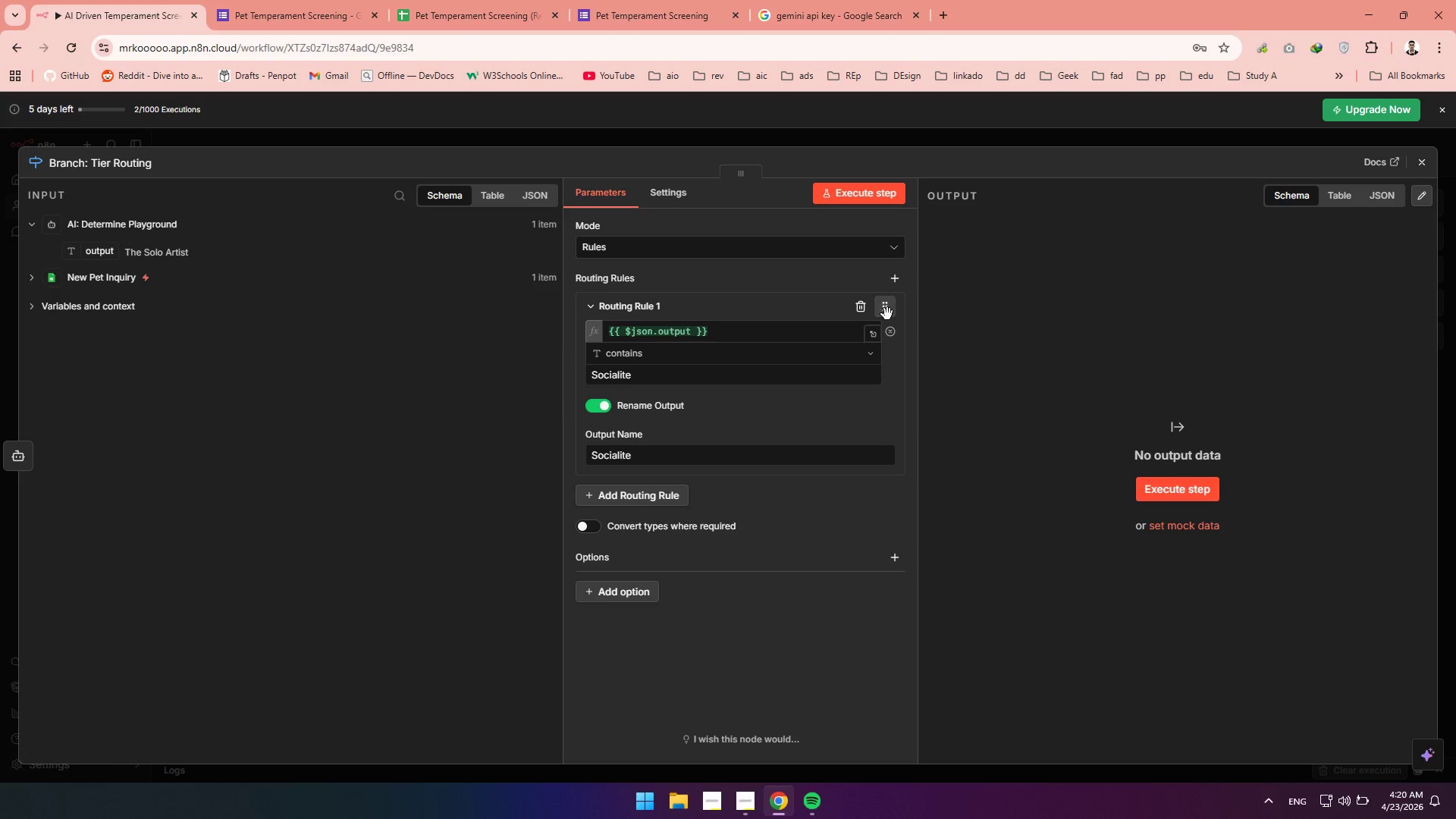 
double_click([887, 314])
 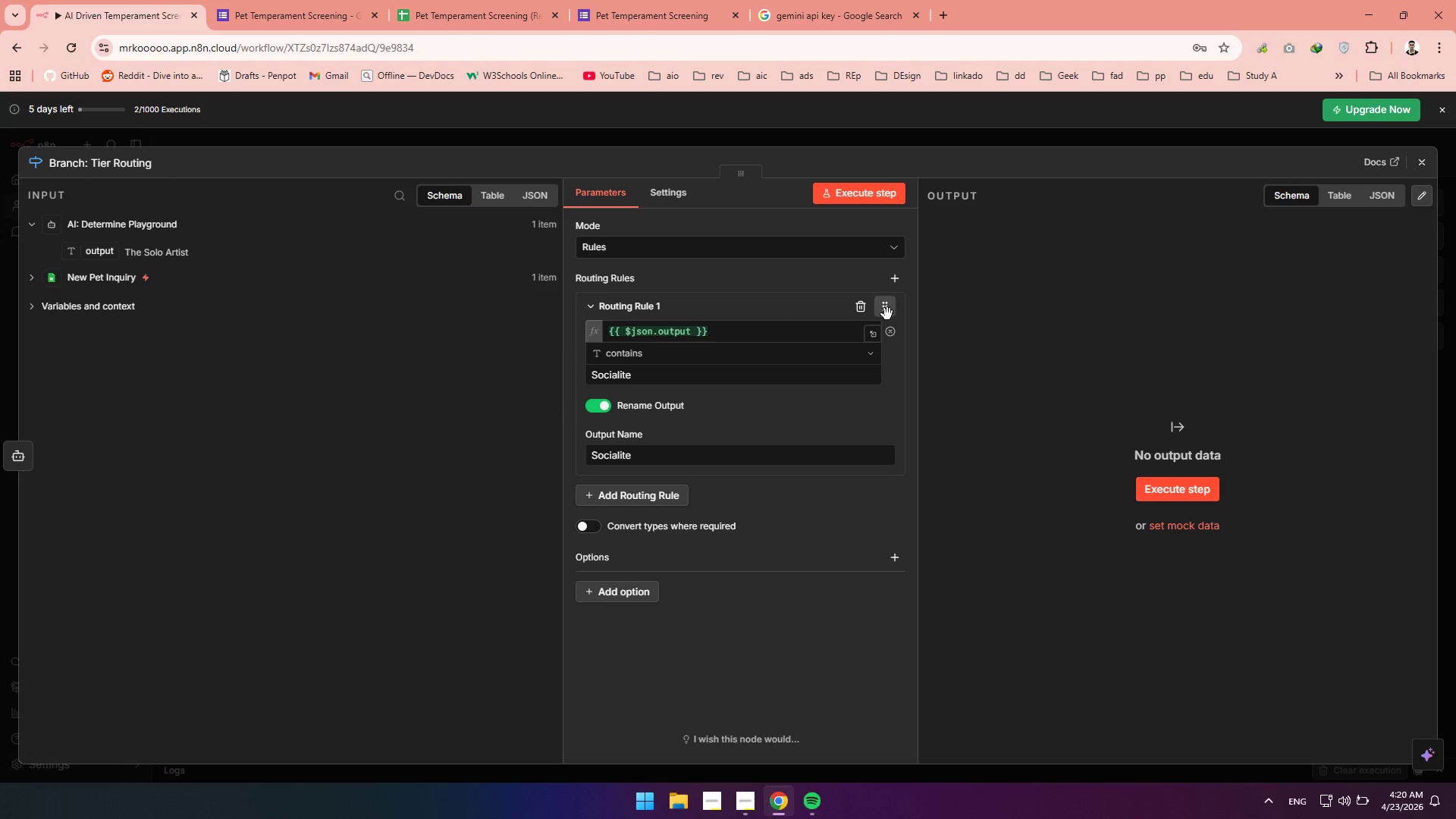 
triple_click([887, 314])
 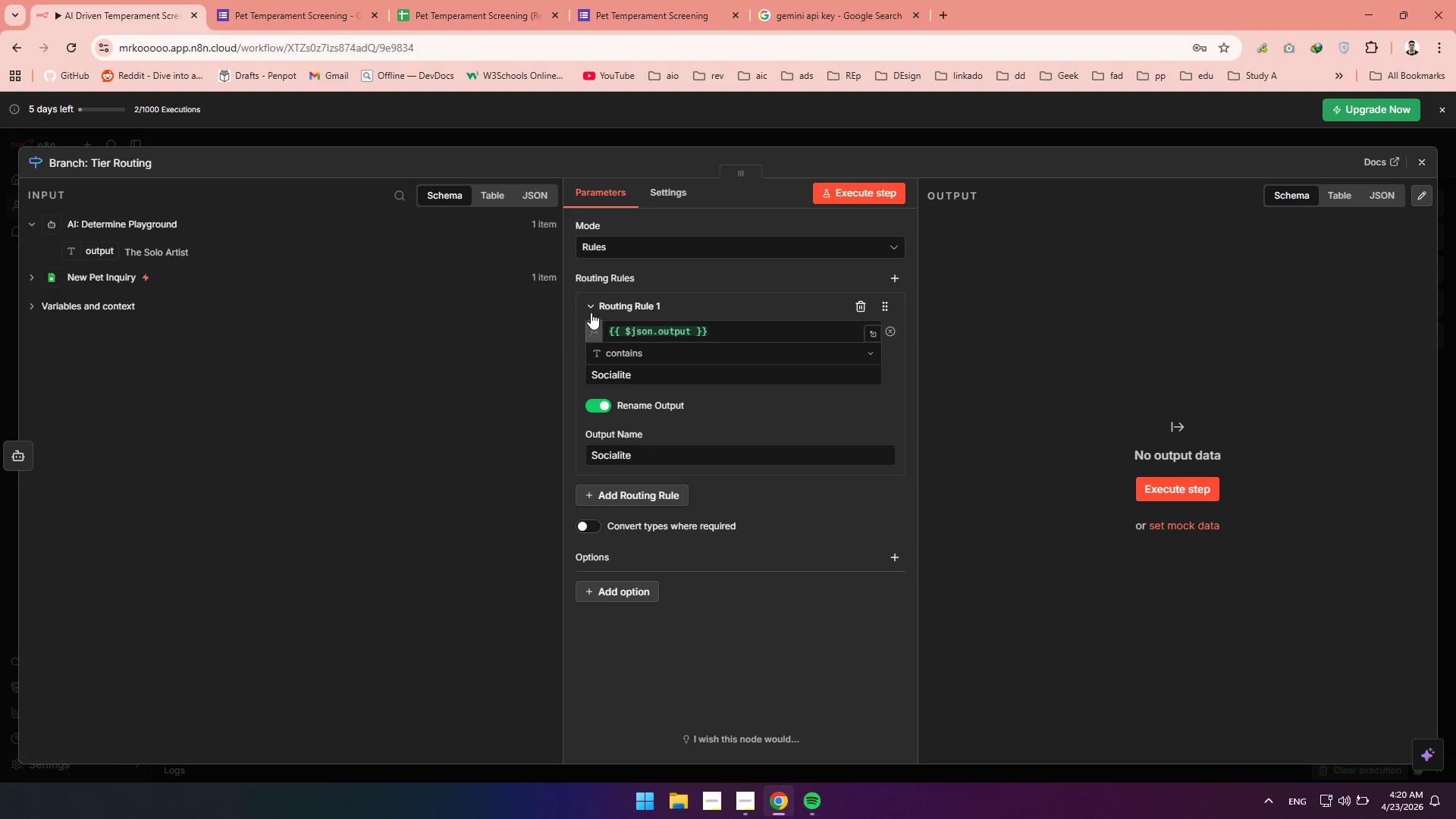 
left_click([592, 309])
 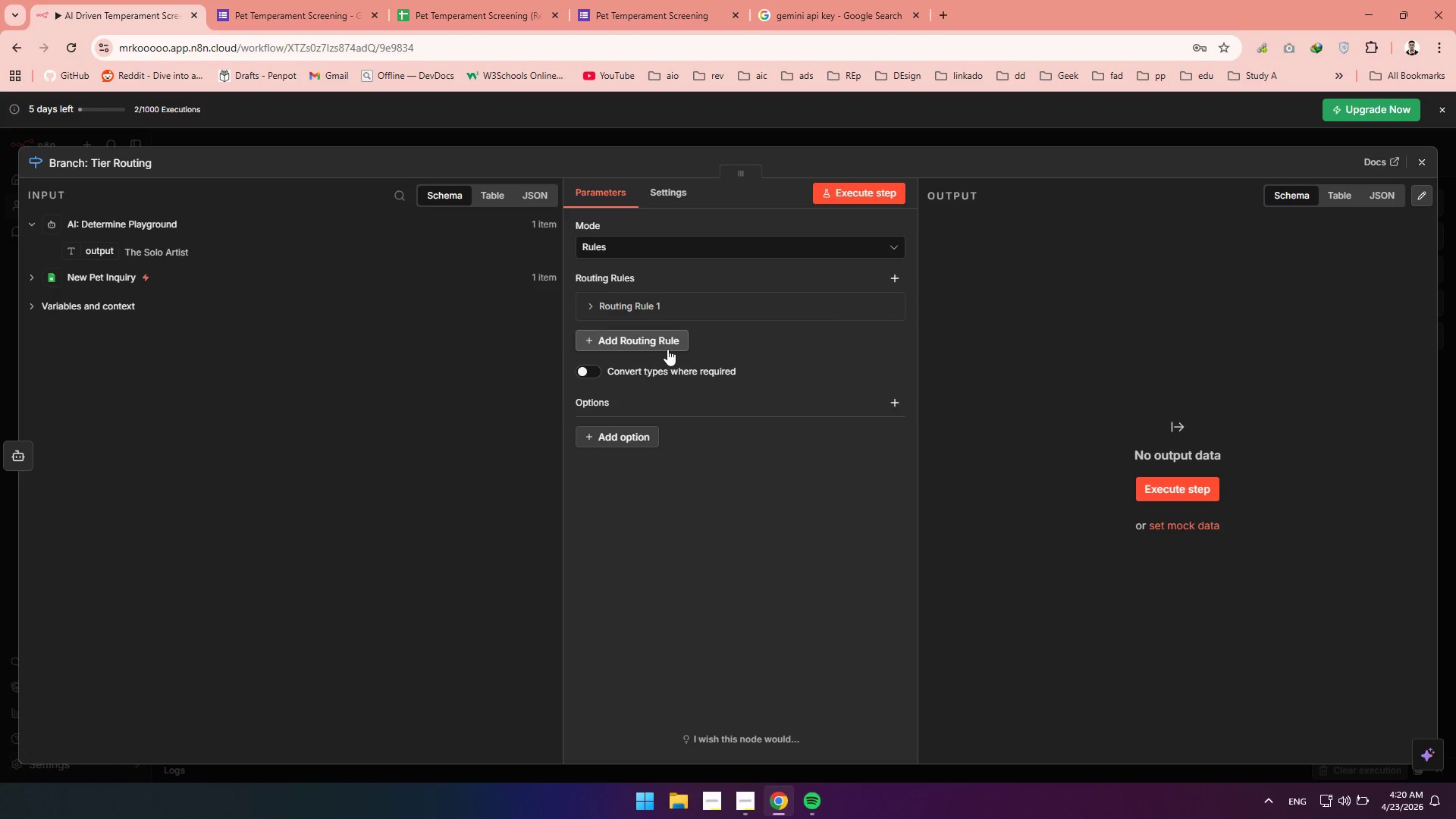 
left_click([653, 345])
 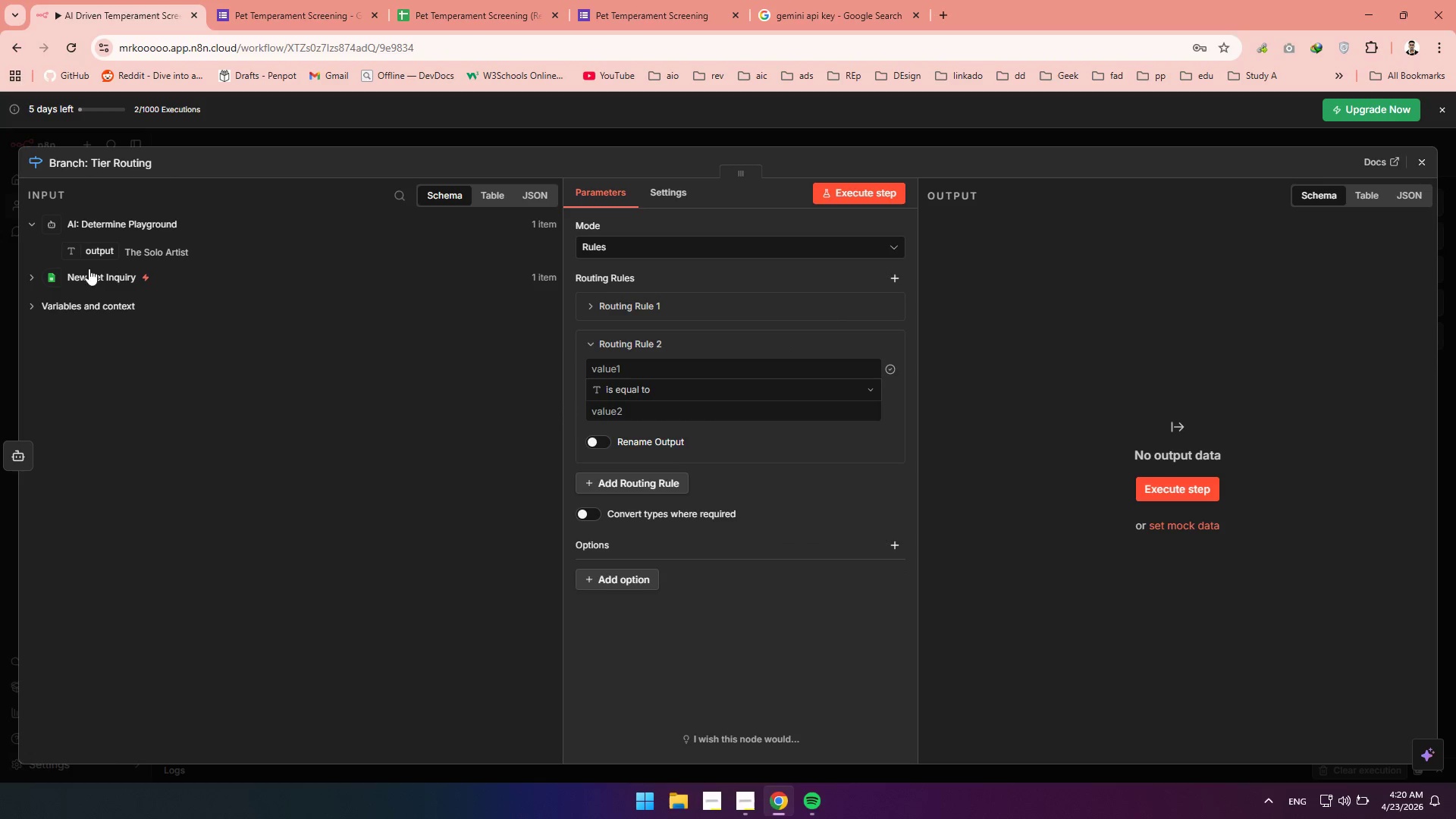 
left_click_drag(start_coordinate=[89, 253], to_coordinate=[613, 366])
 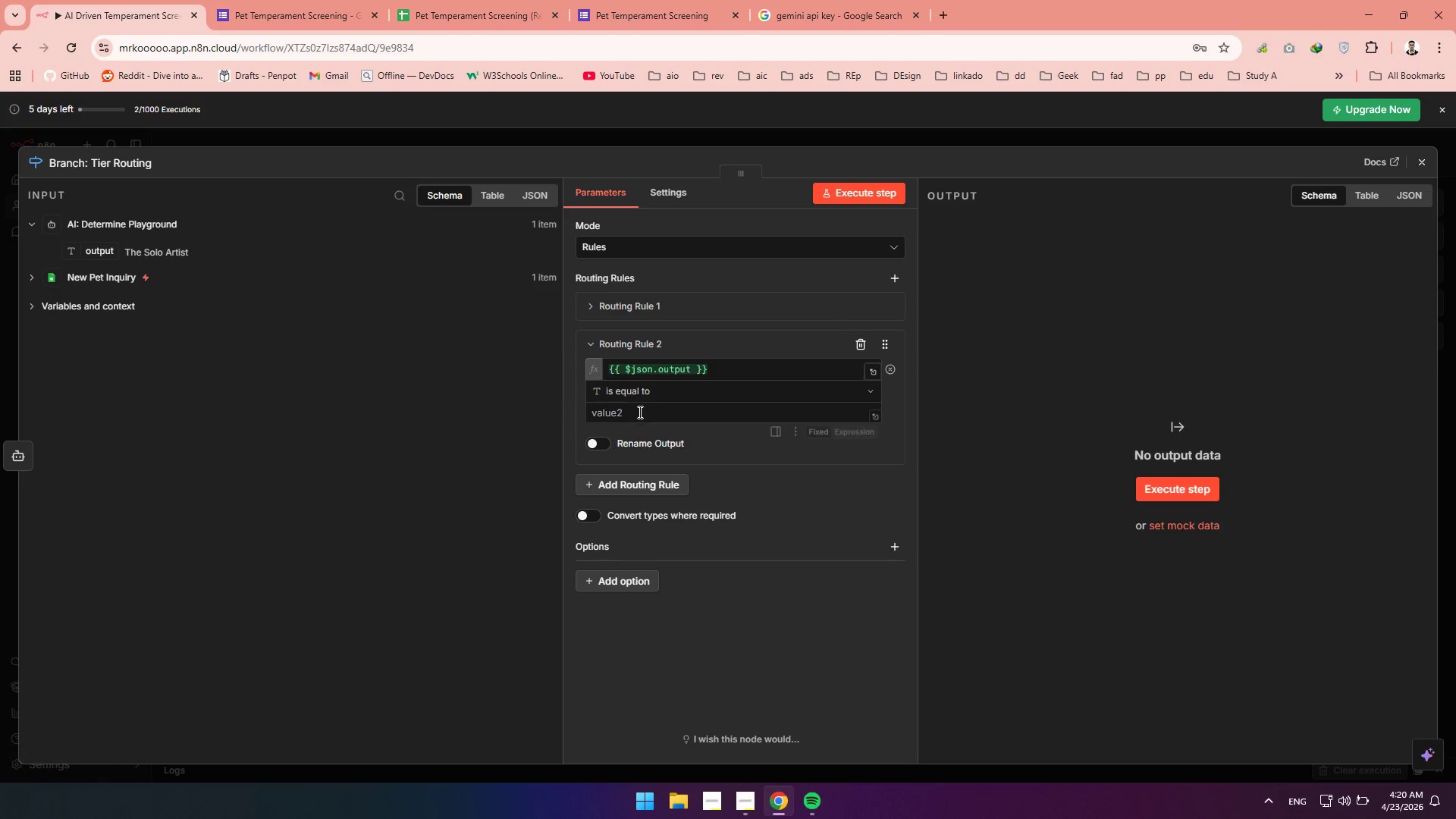 
left_click([639, 416])
 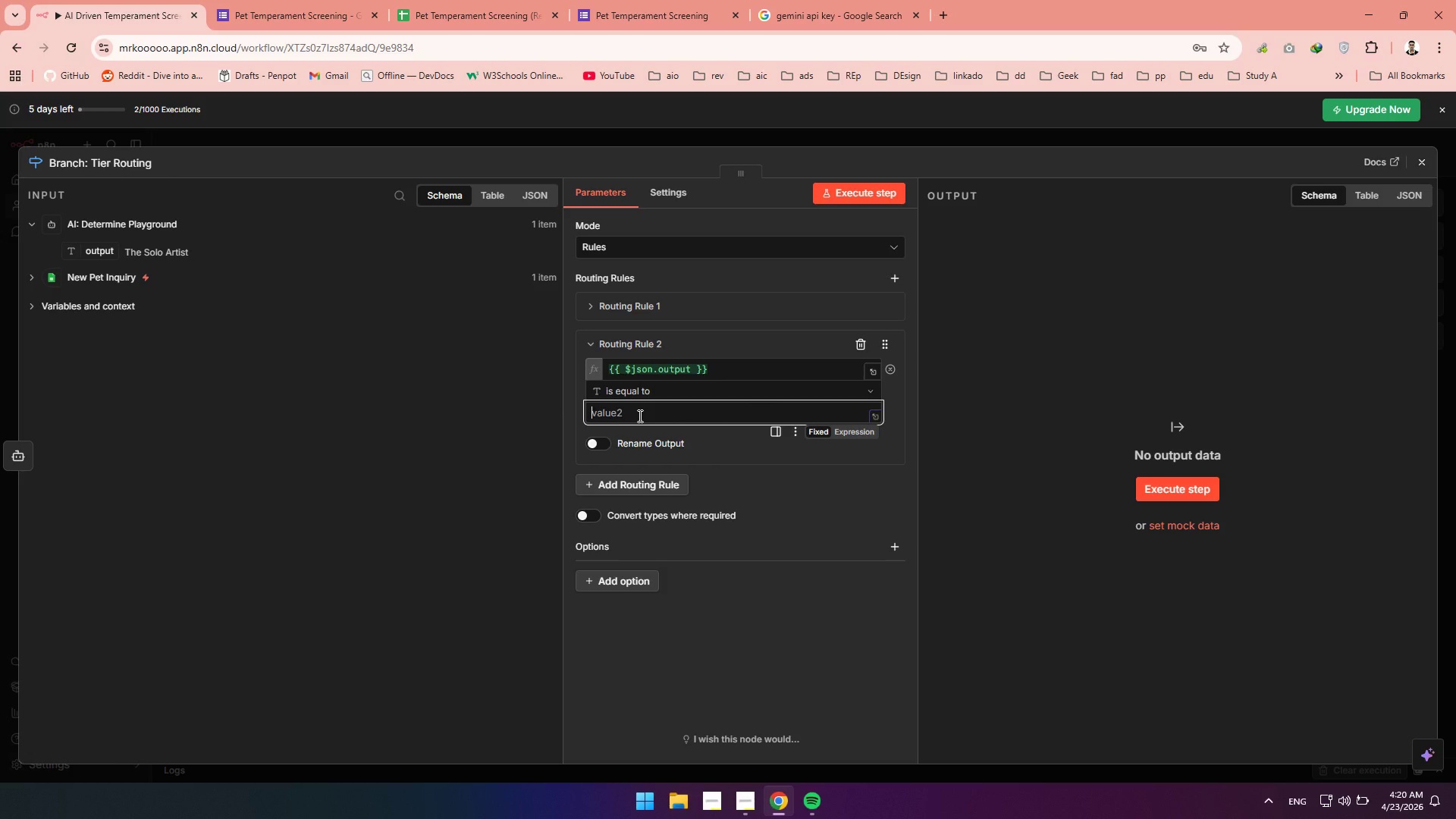 
wait(9.48)
 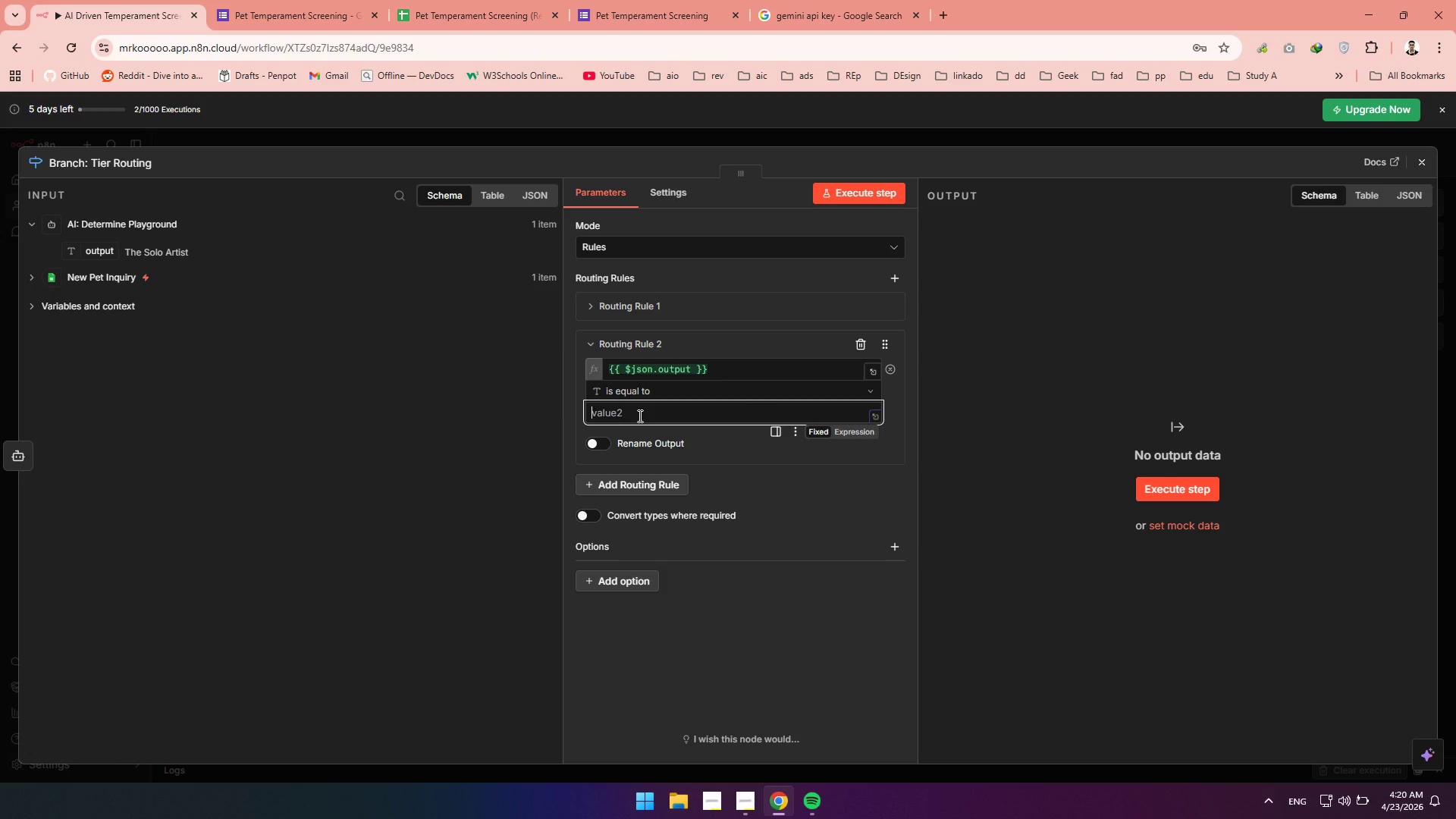 
left_click([728, 408])
 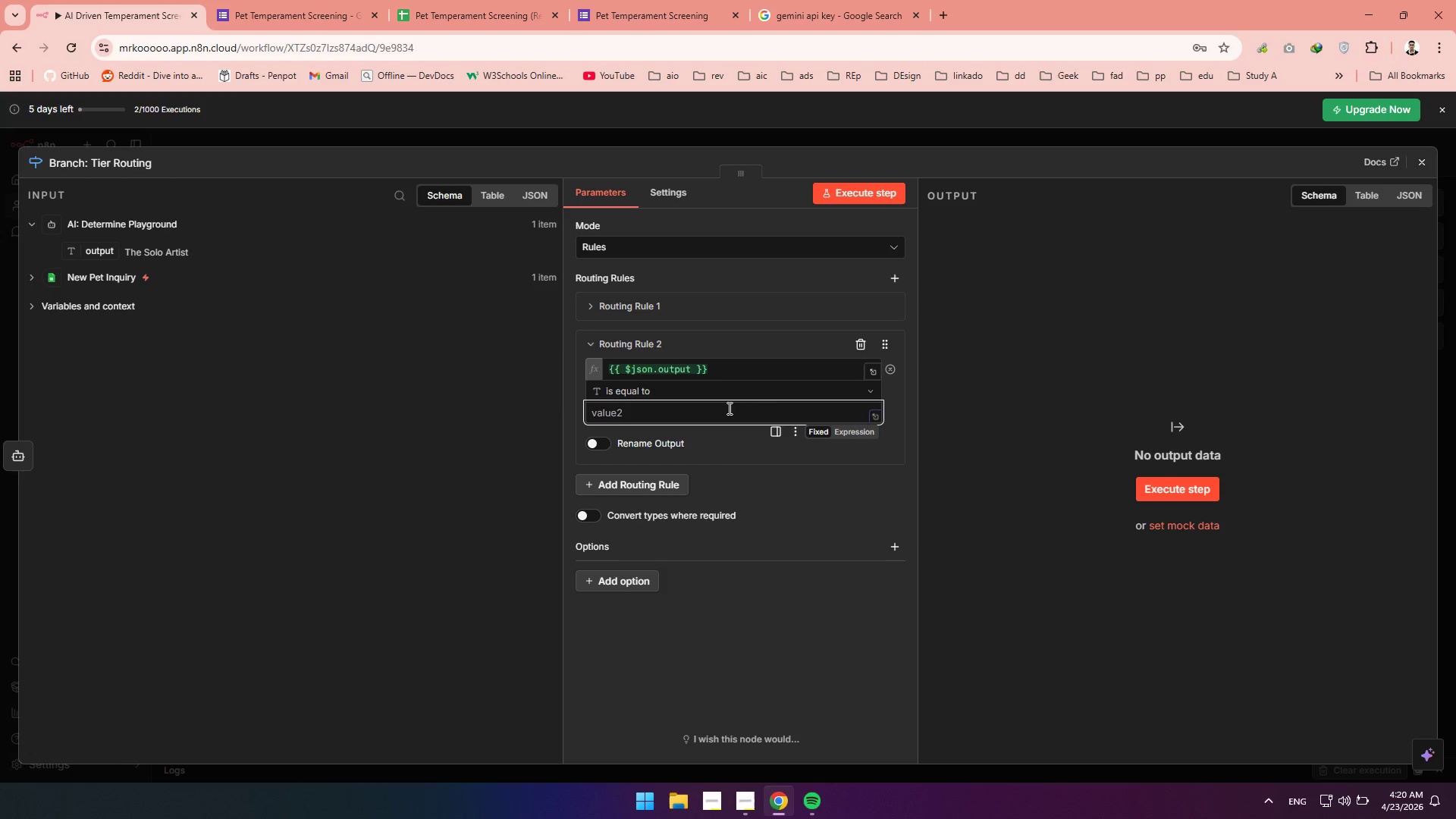 
wait(6.91)
 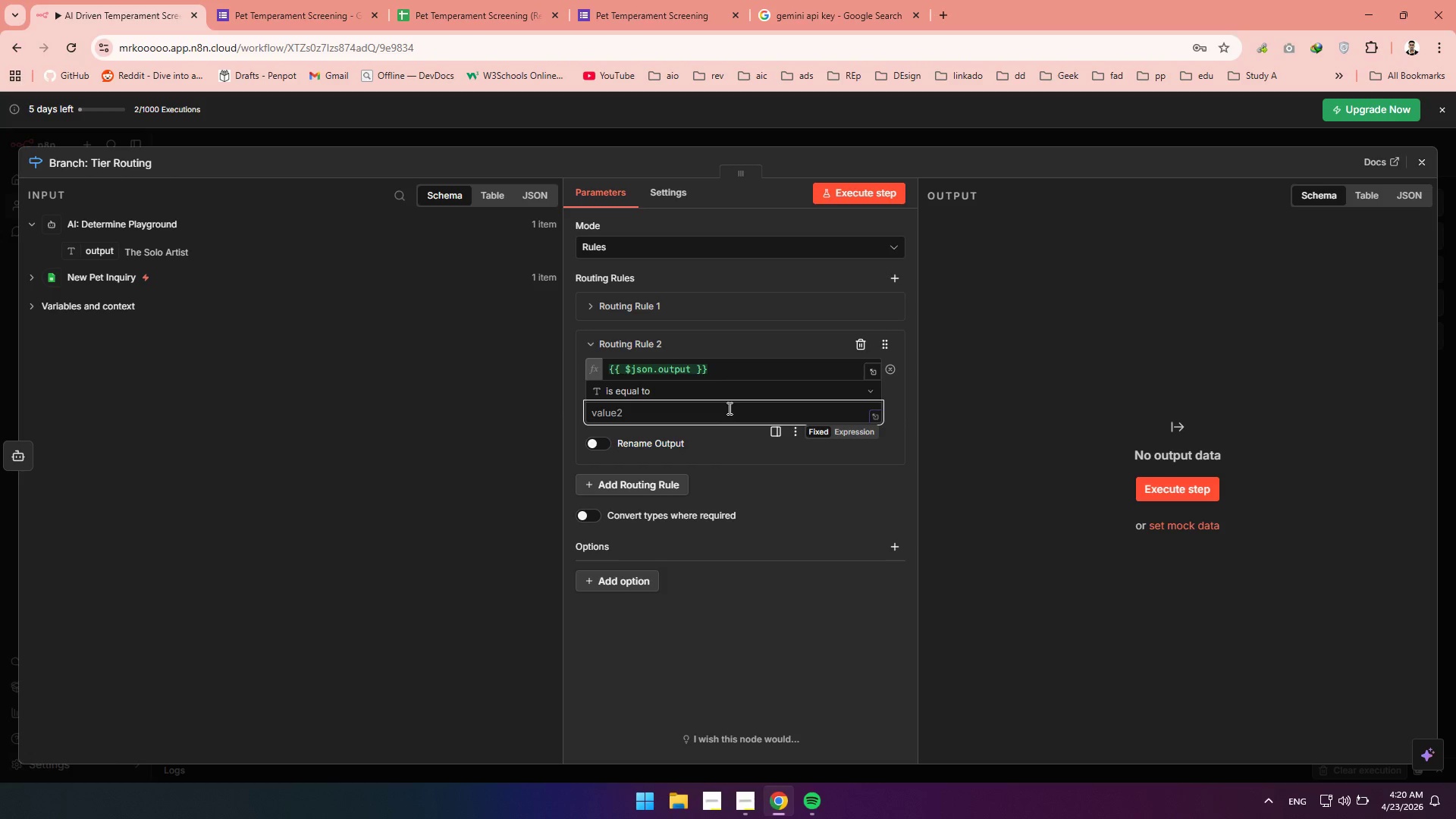 
type(Wallflower)
 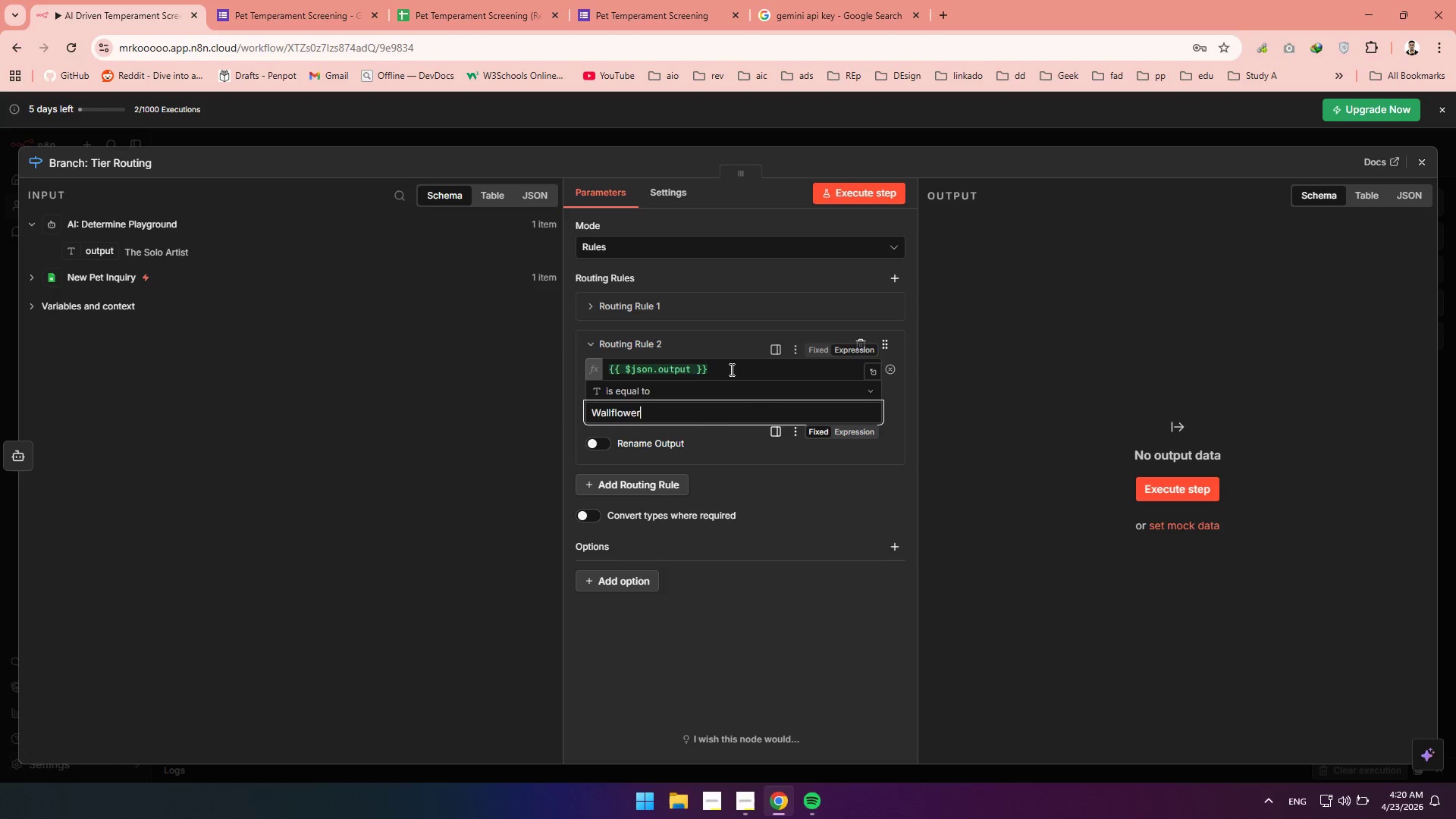 
left_click([673, 393])
 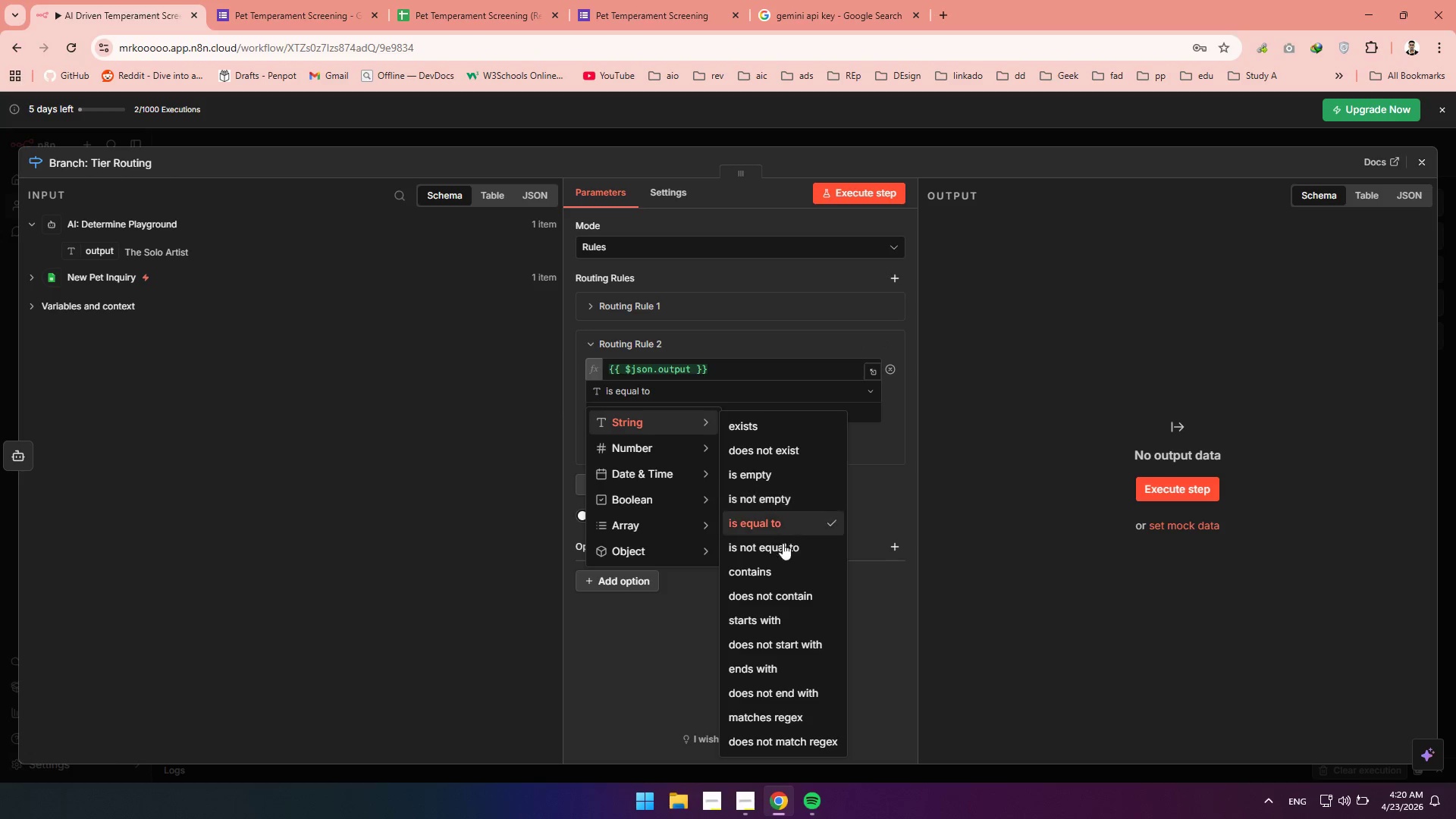 
left_click([778, 575])
 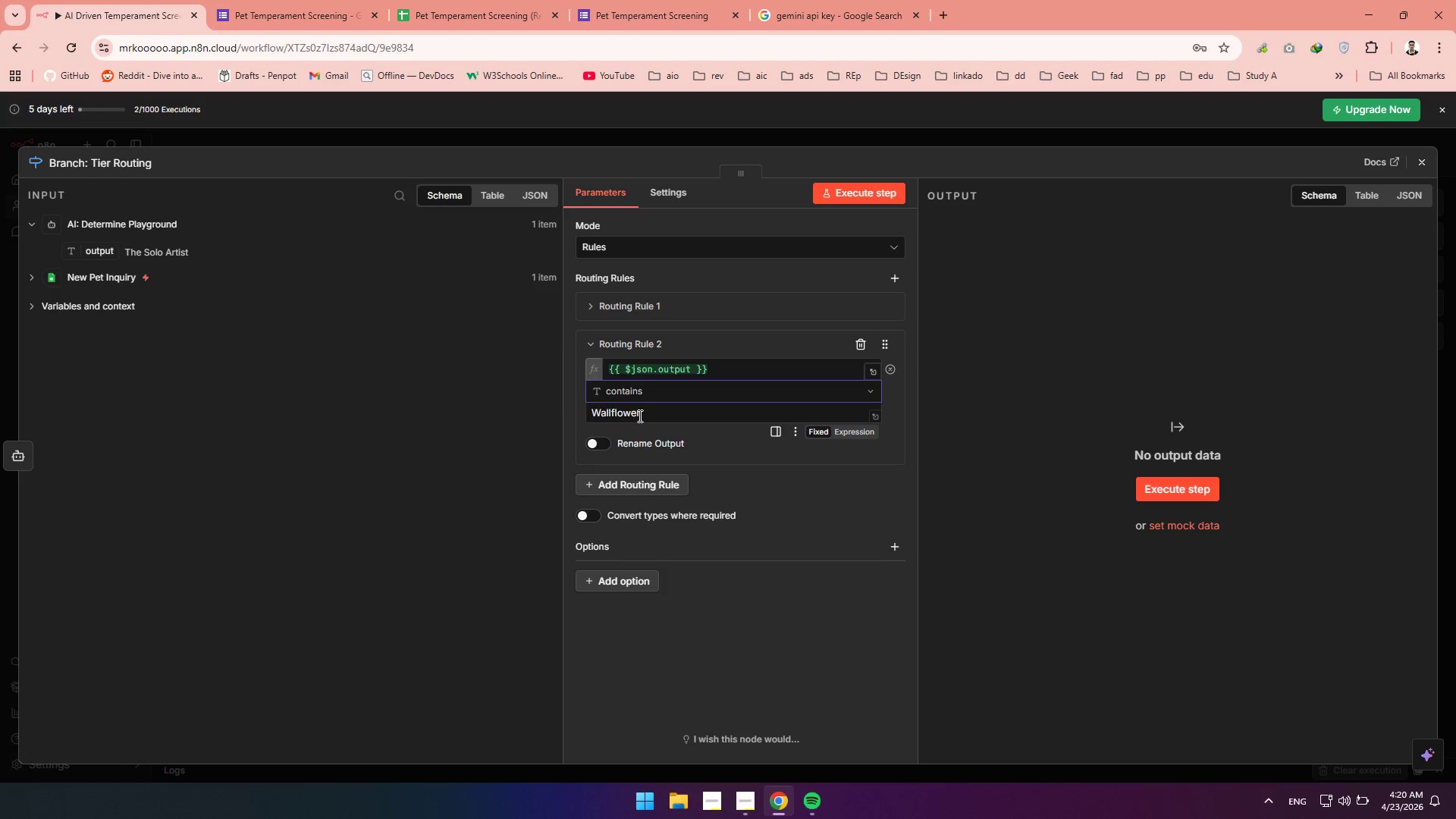 
double_click([638, 416])
 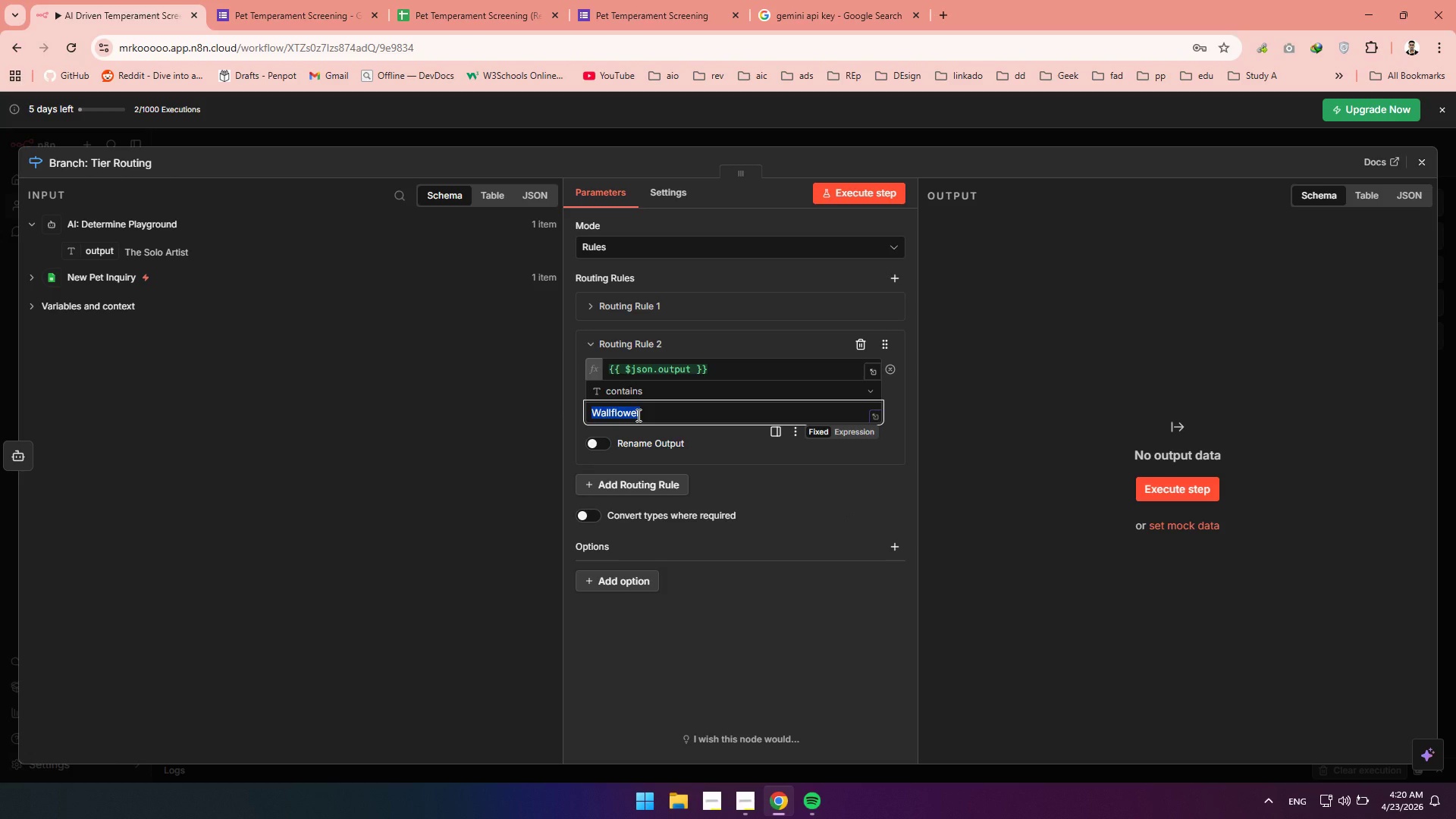 
key(Control+C)
 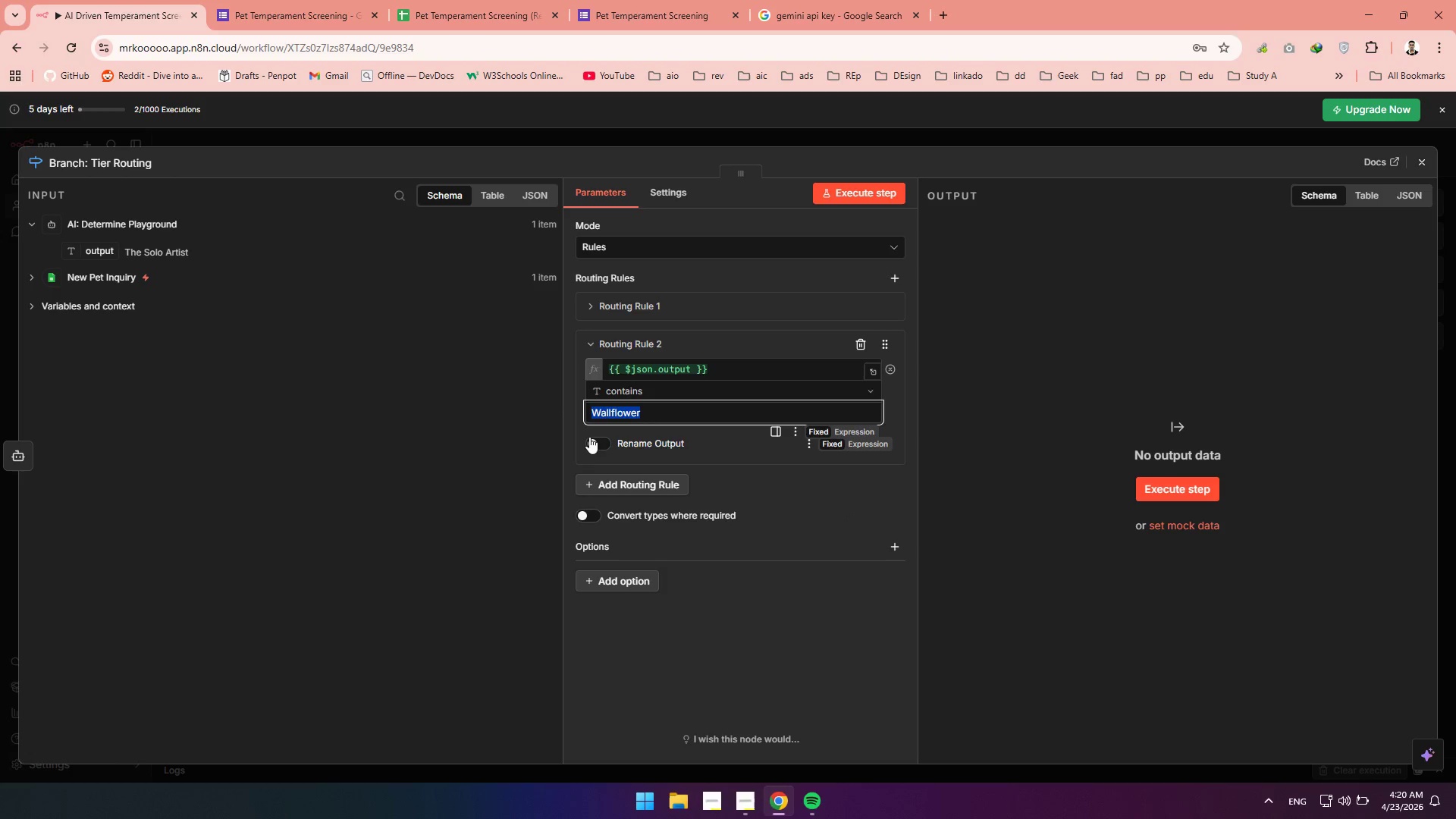 
left_click([588, 437])
 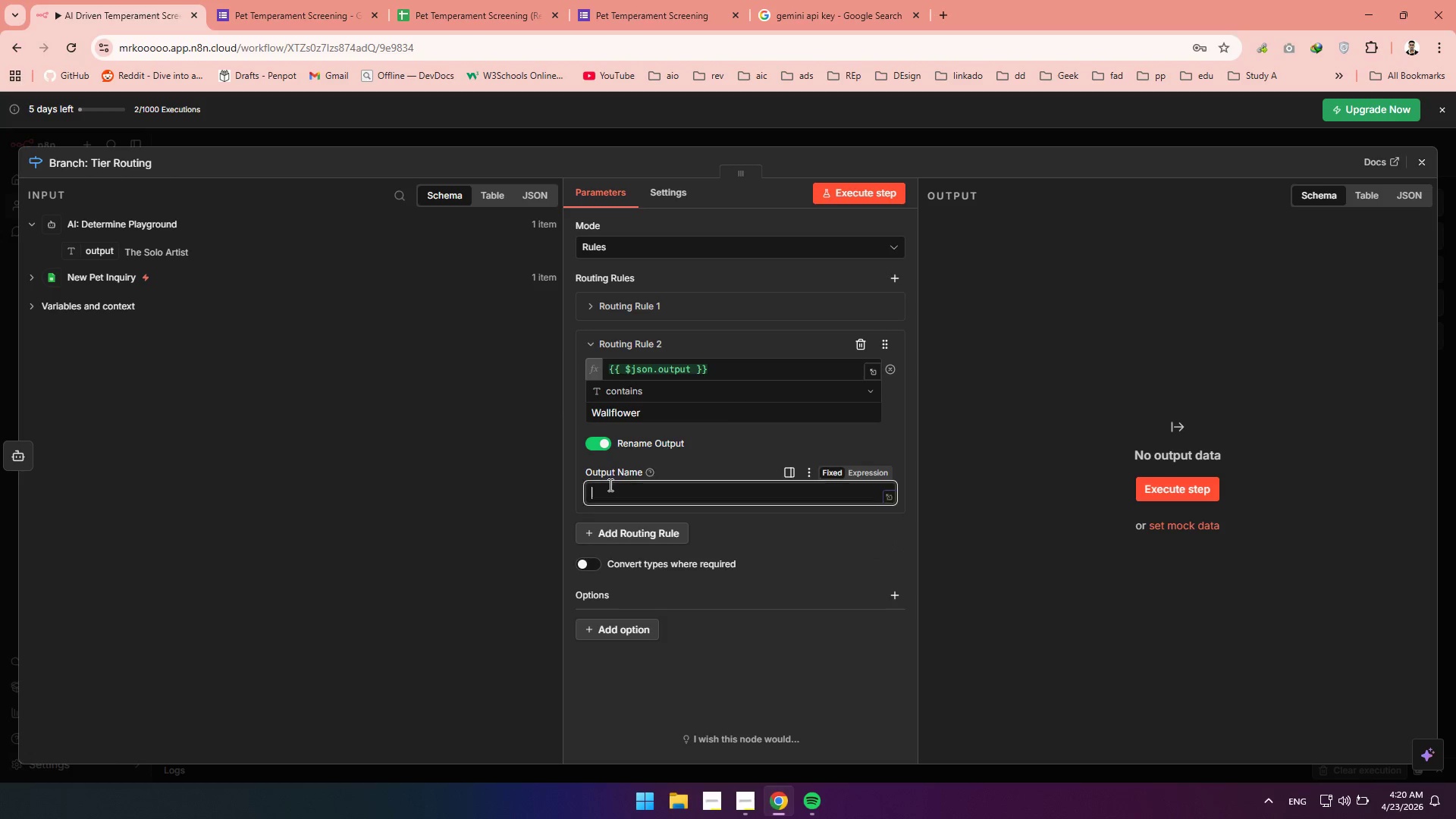 
key(Control+V)
 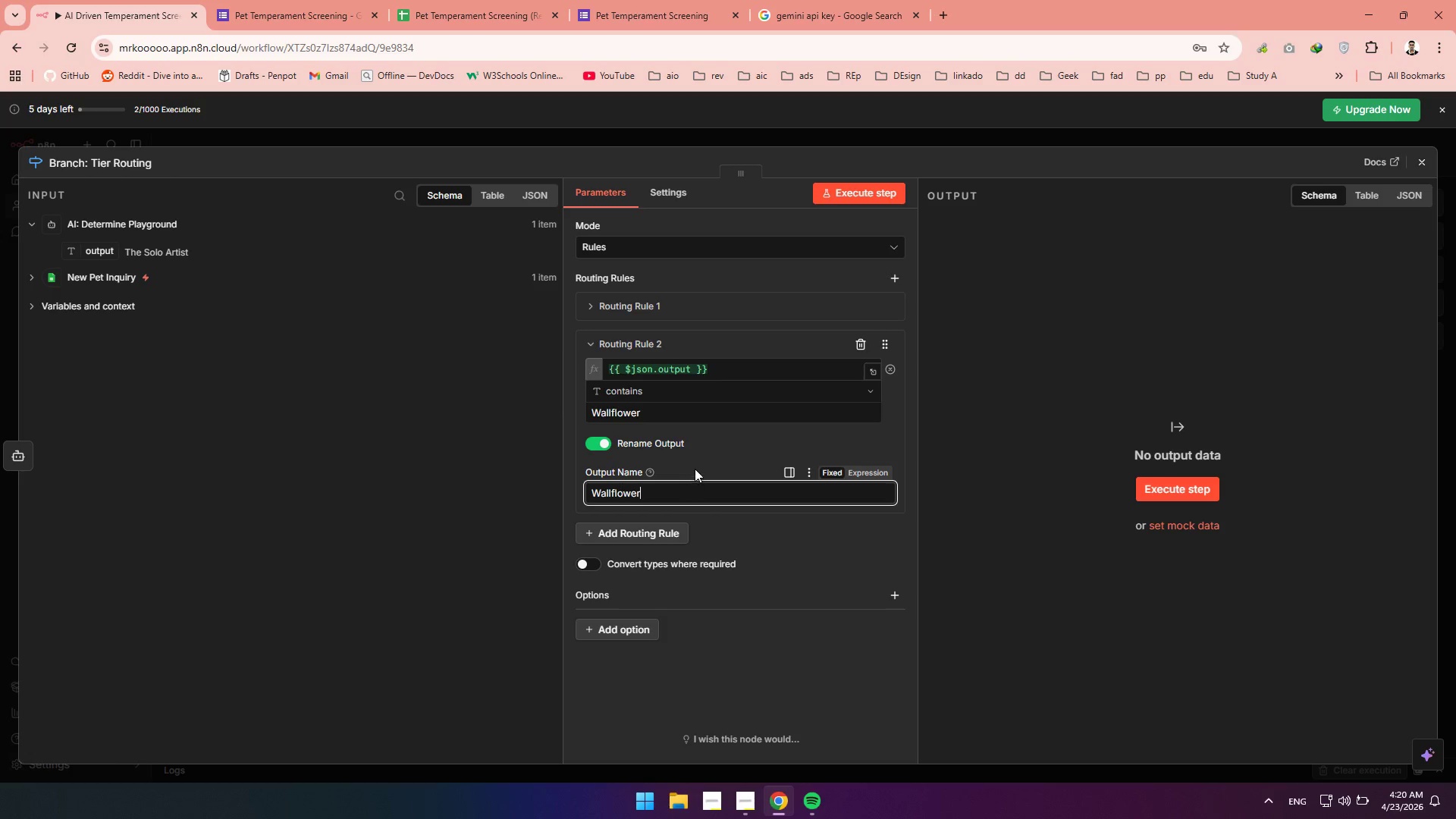 
left_click([695, 468])
 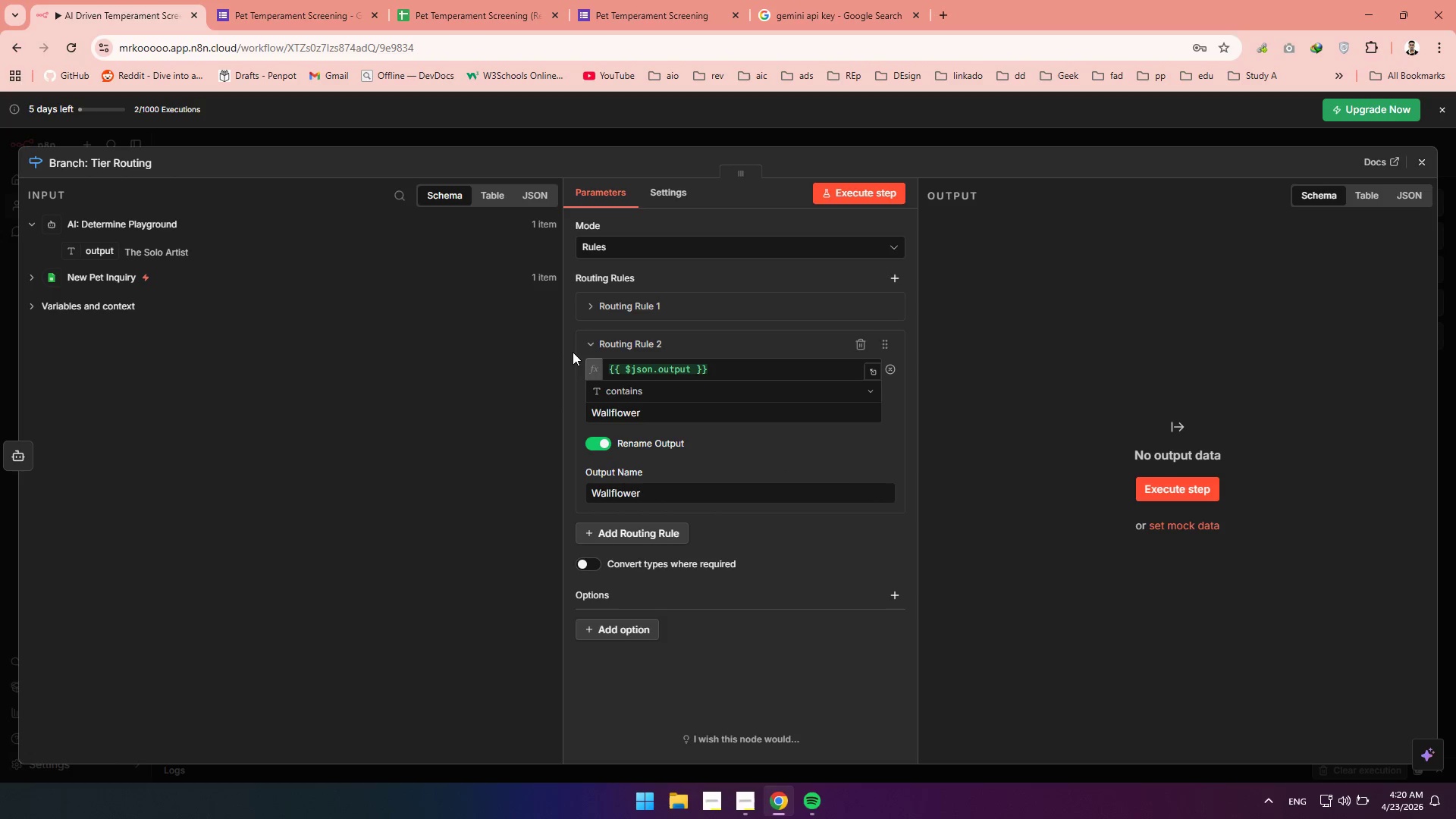 
left_click([588, 348])
 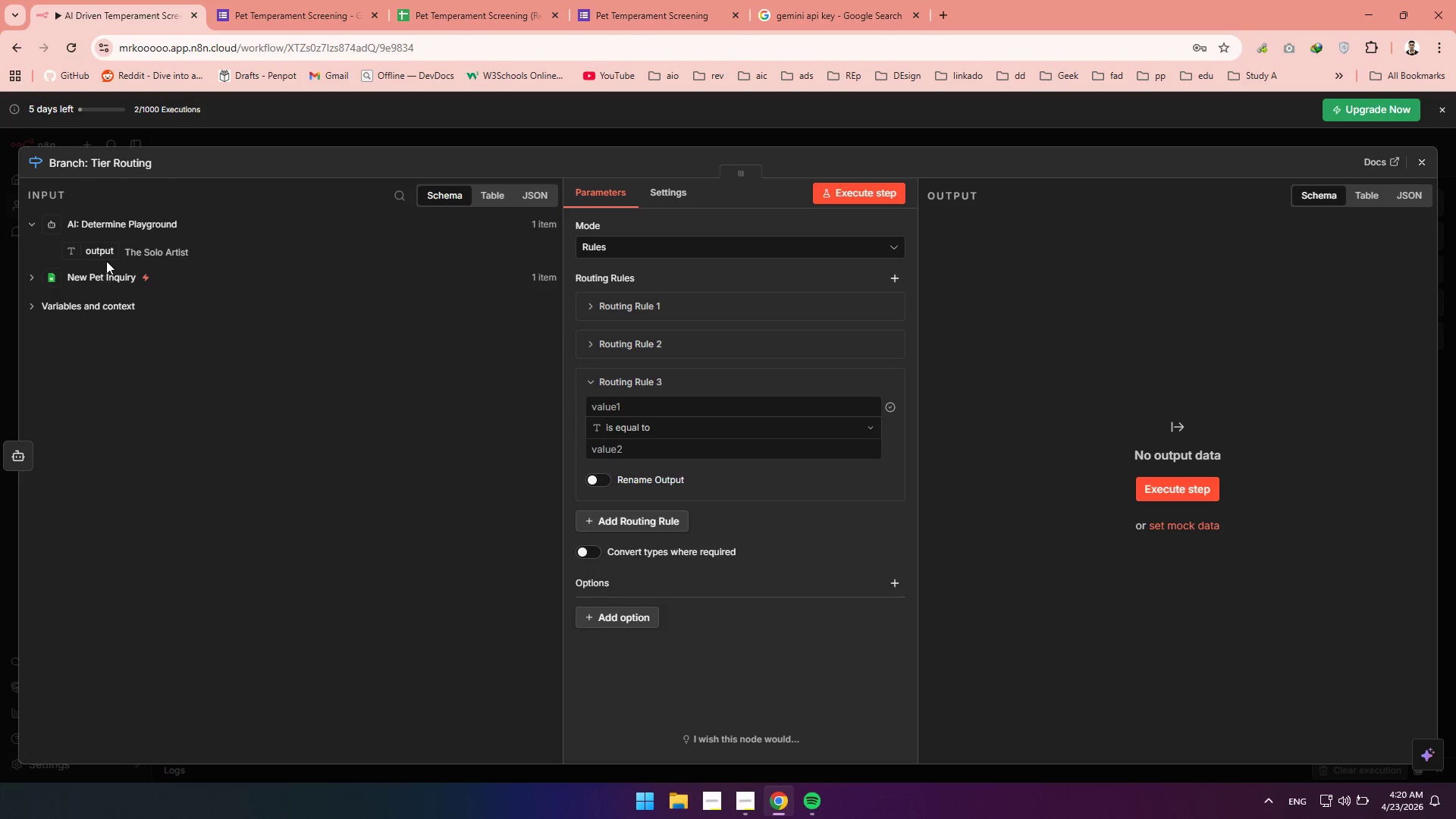 
left_click_drag(start_coordinate=[89, 250], to_coordinate=[626, 397])
 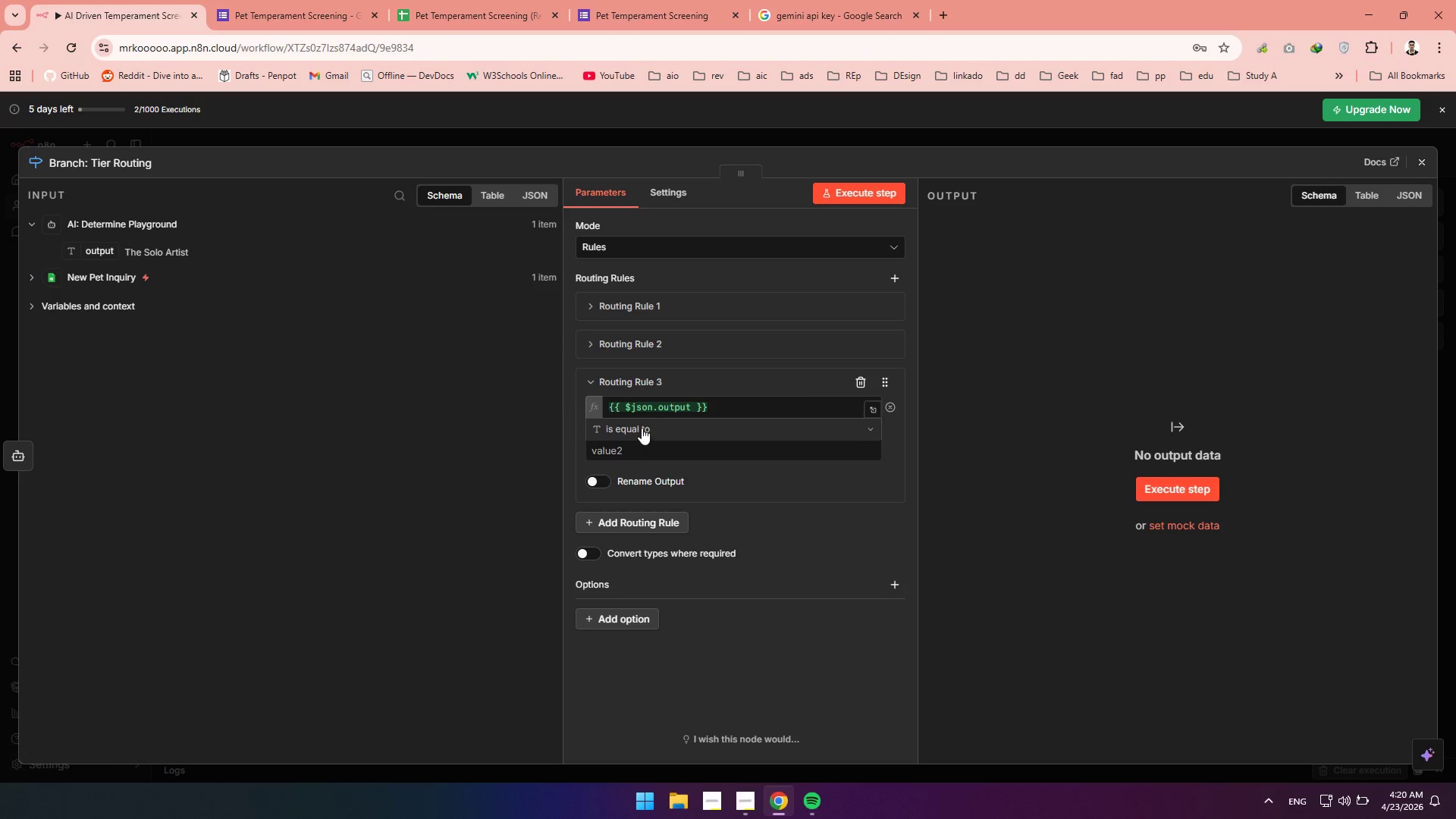 
left_click([642, 429])
 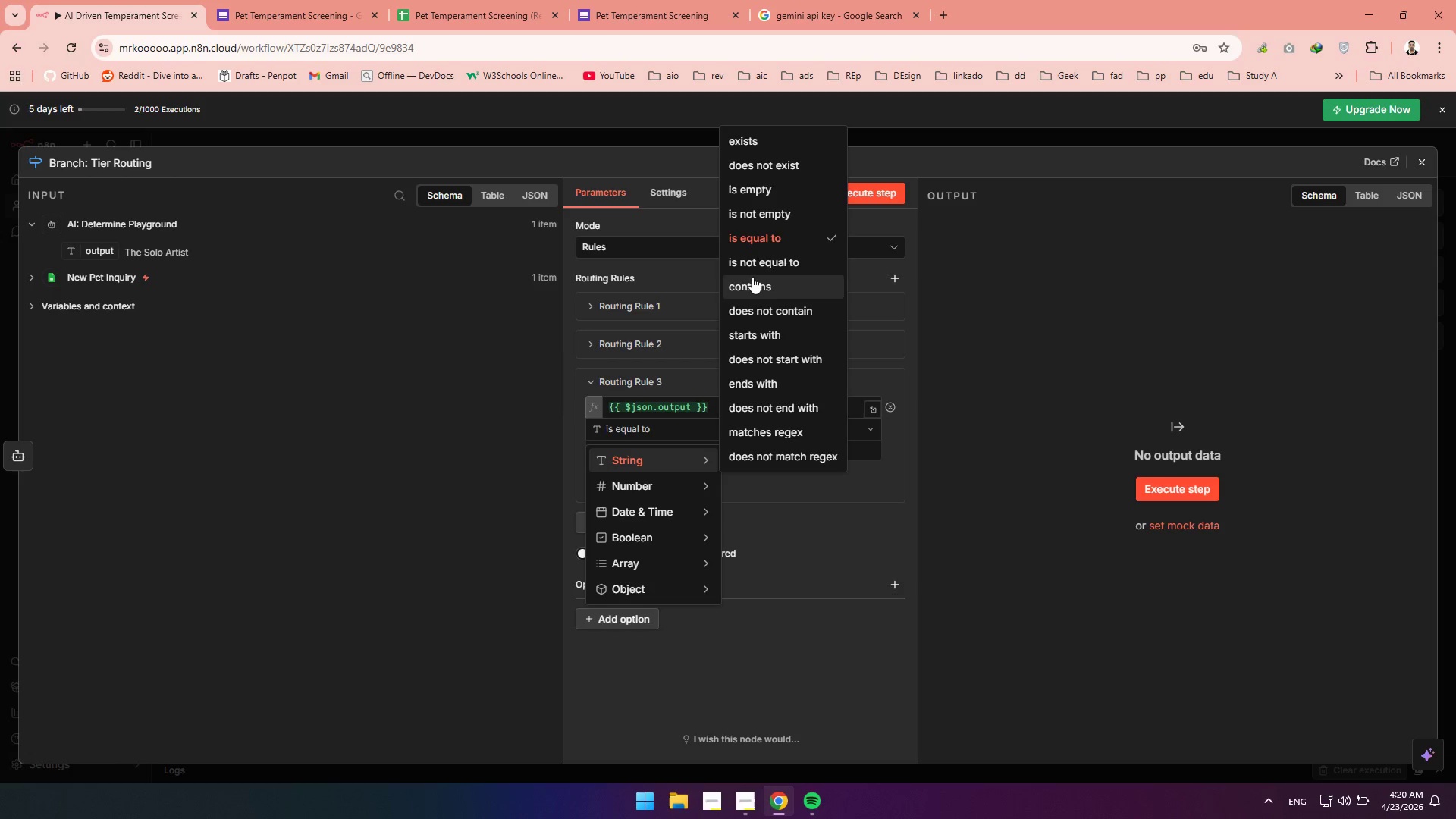 
left_click([748, 281])
 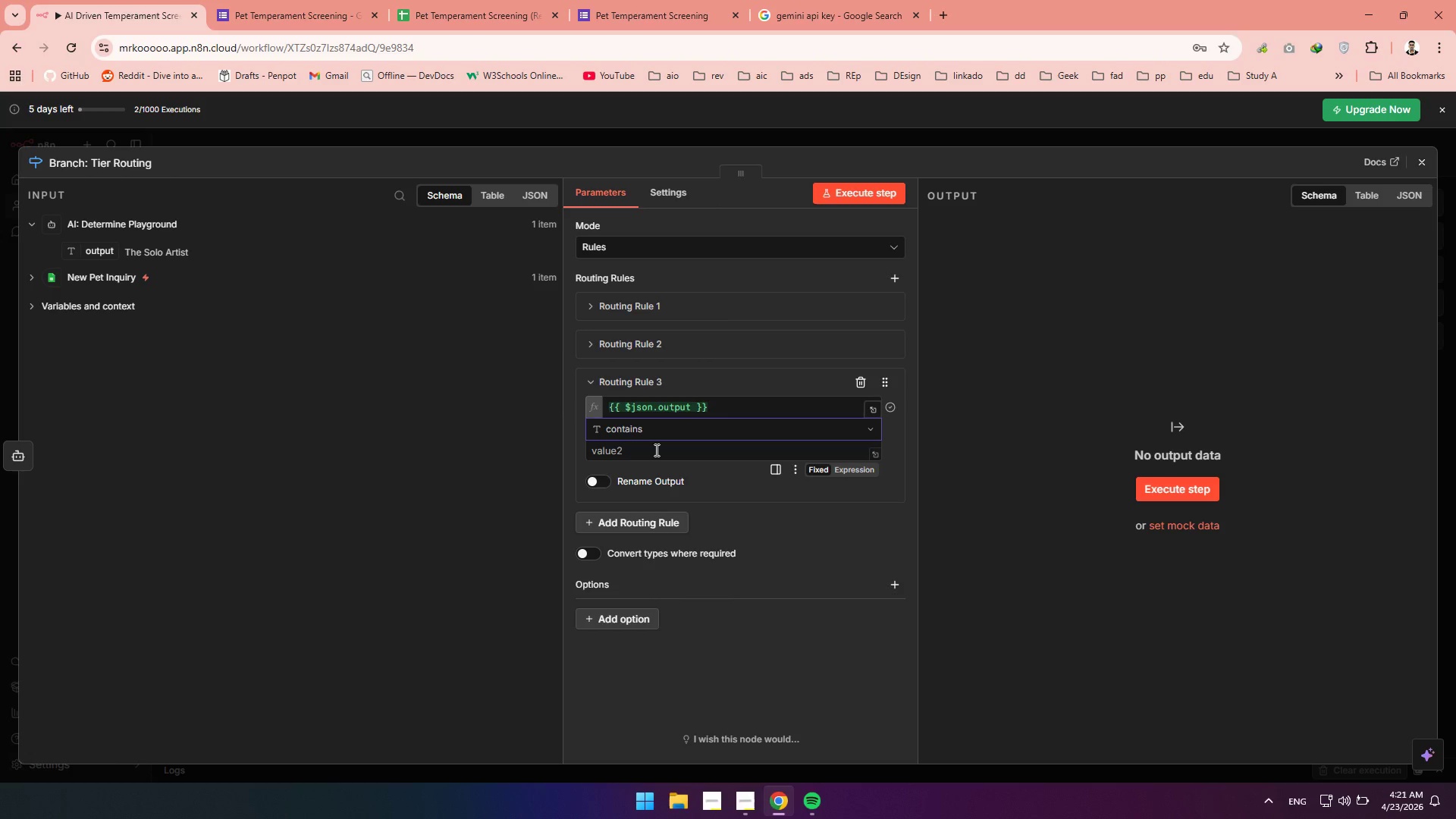 
left_click([655, 450])
 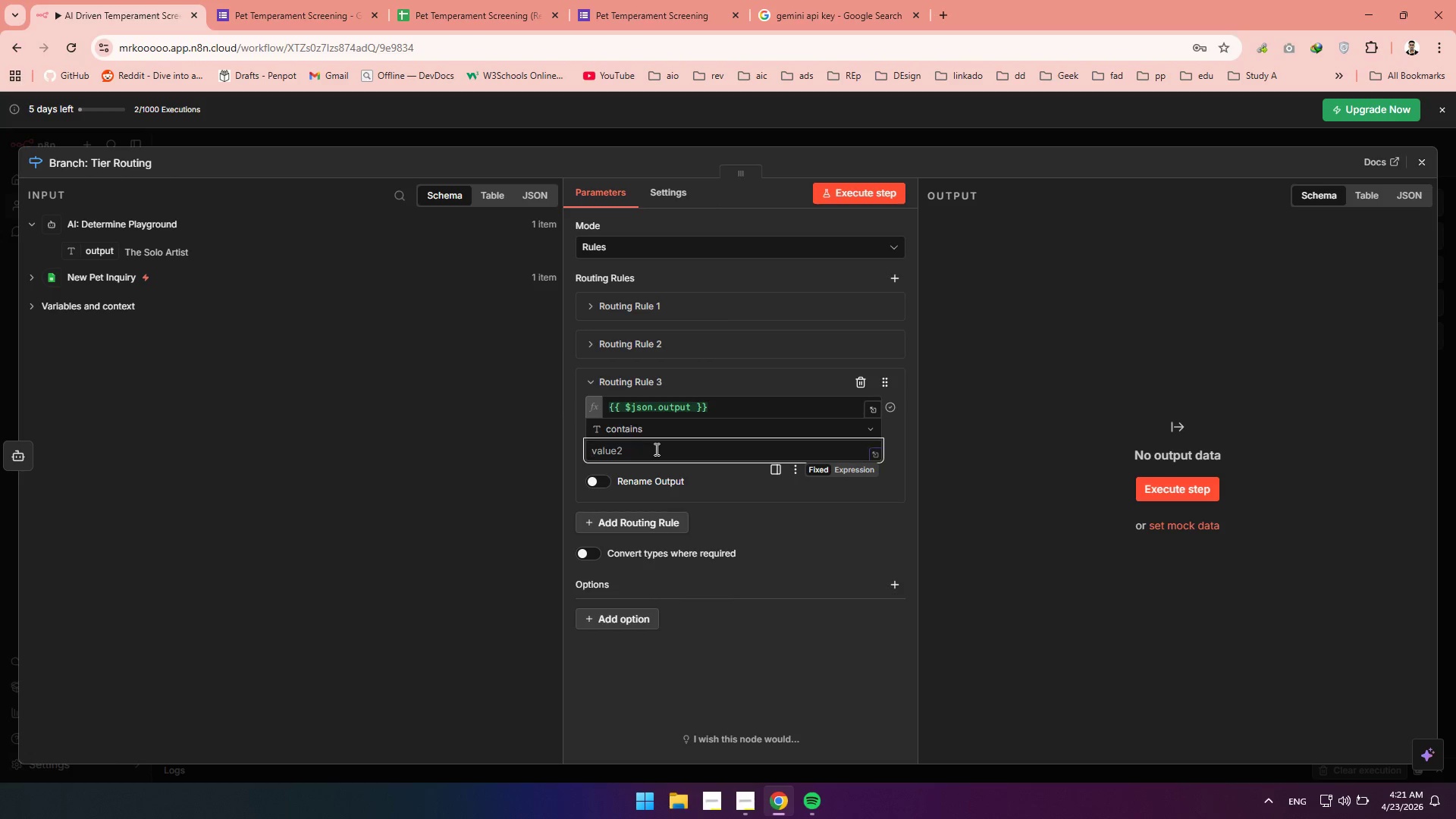 
wait(12.12)
 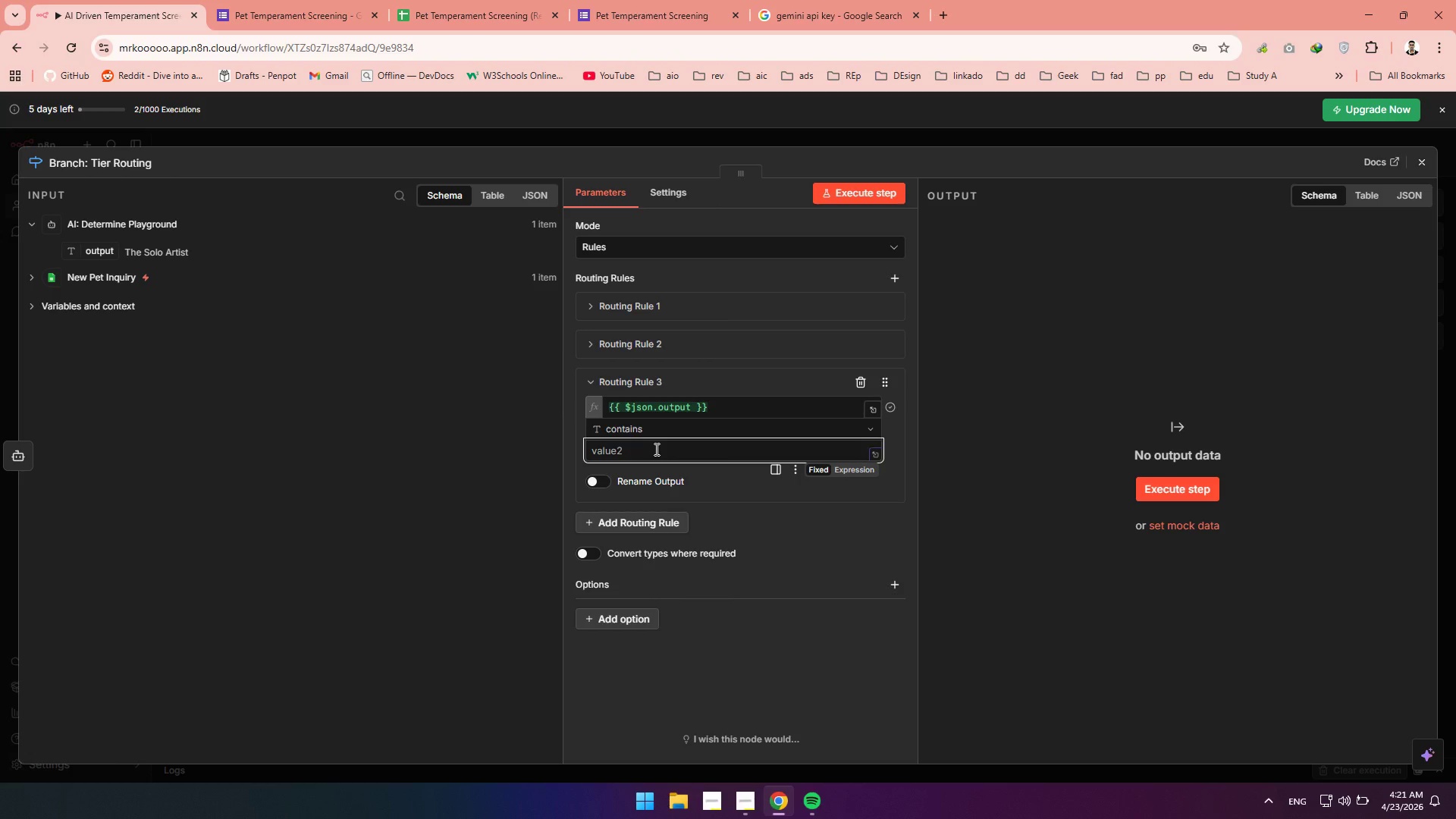 
key(Shift+S)
 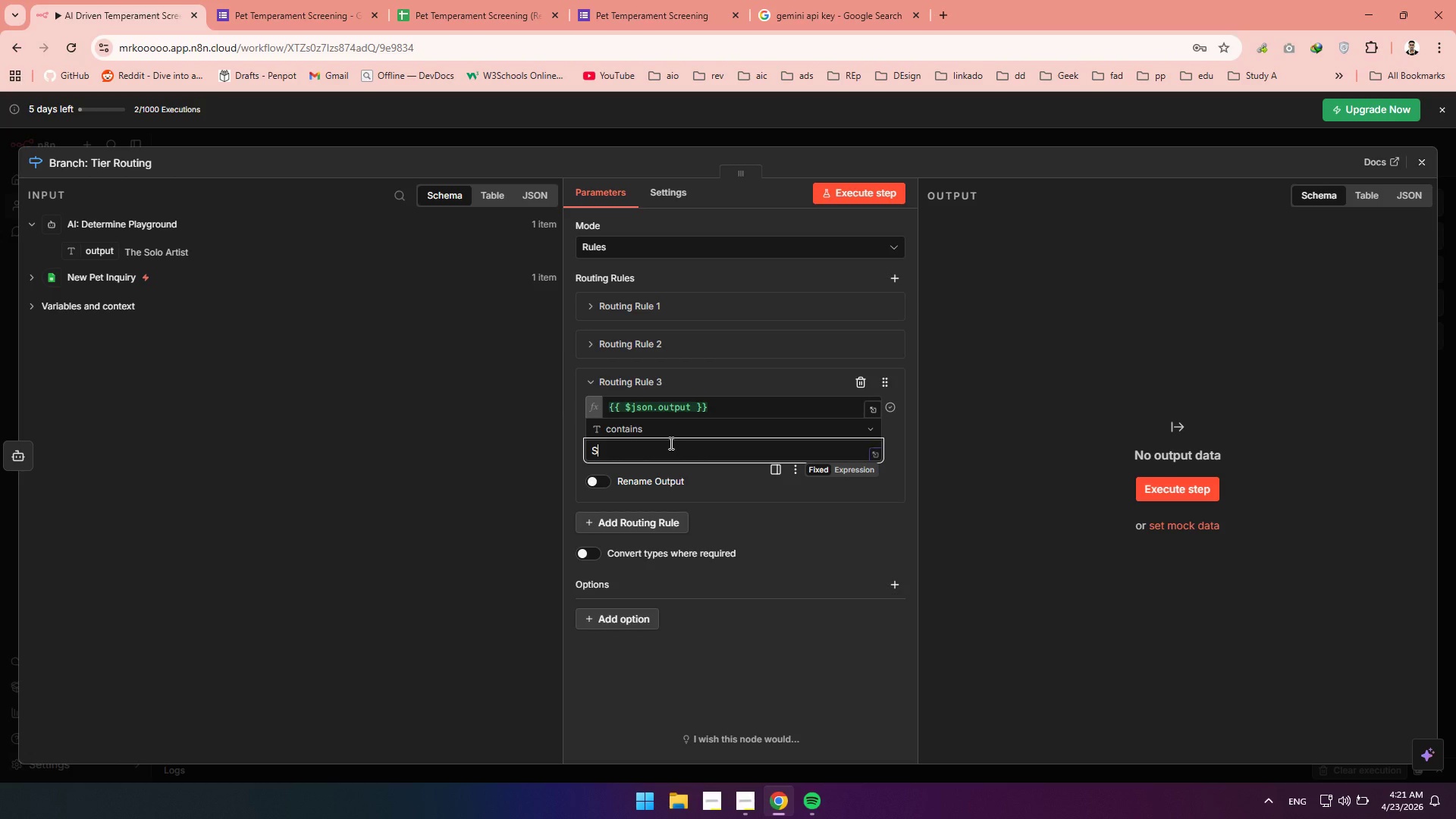 
wait(5.84)
 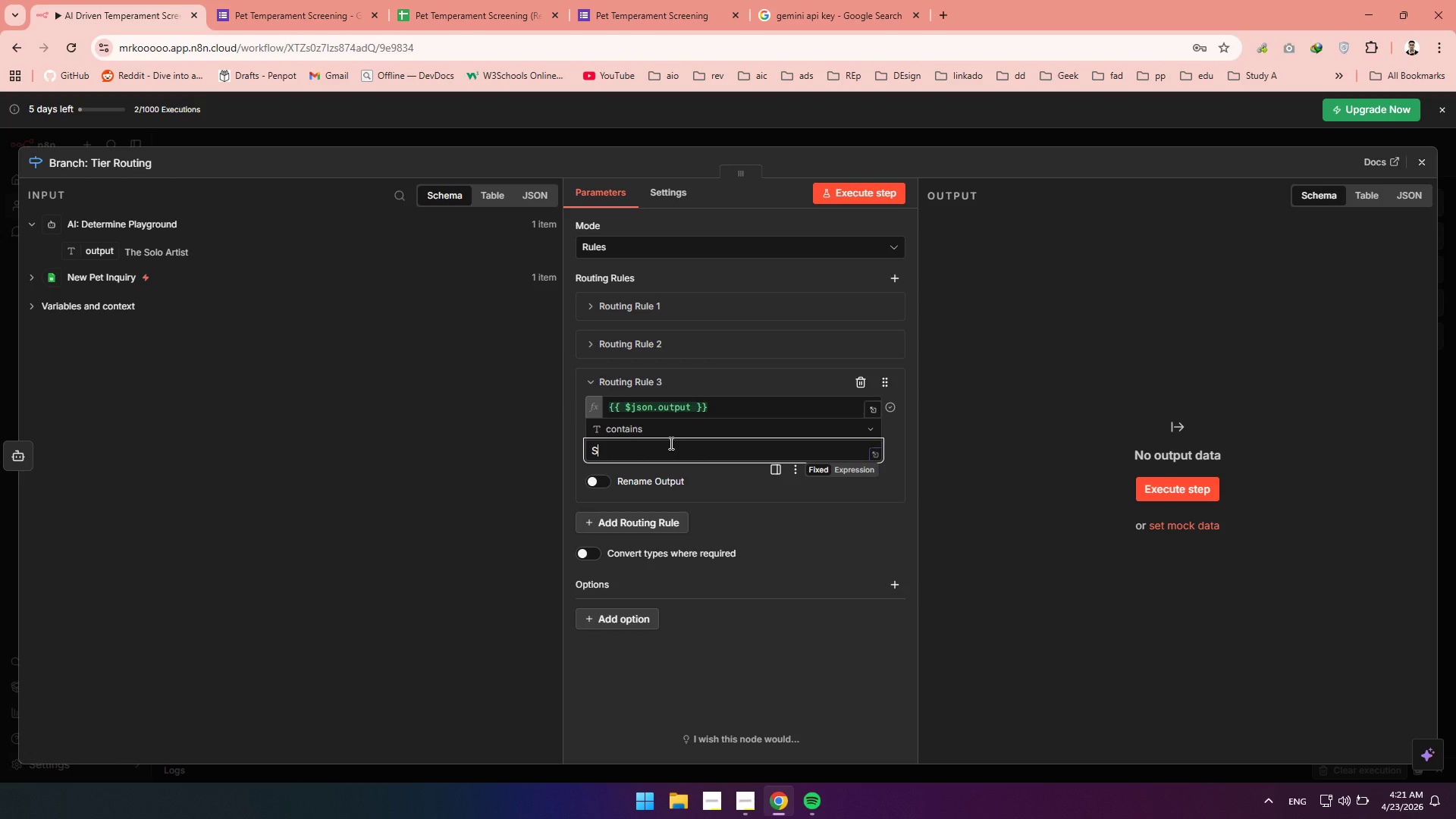 
type(olo Artist)
 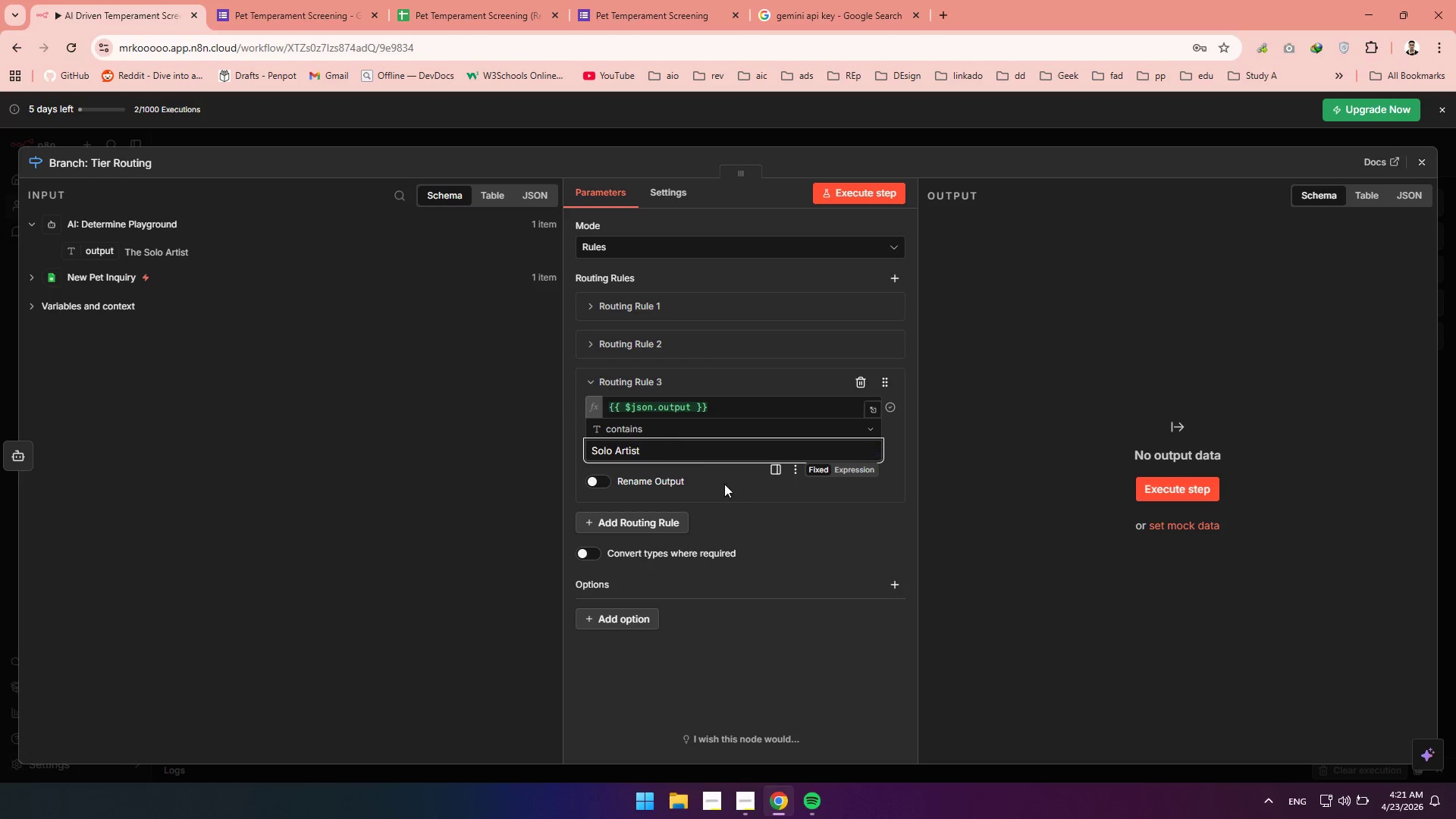 
left_click([593, 486])
 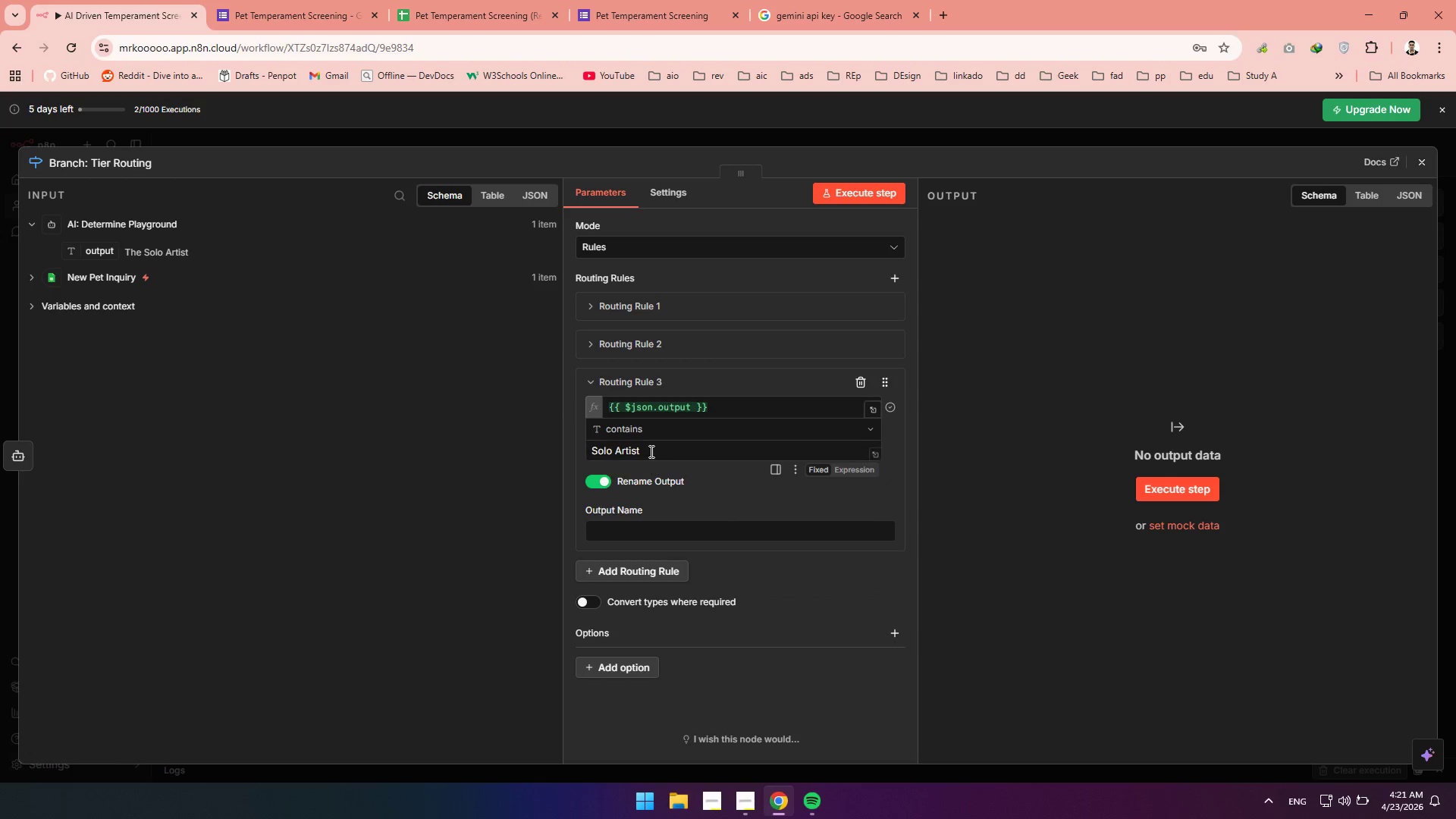 
left_click_drag(start_coordinate=[650, 451], to_coordinate=[501, 452])
 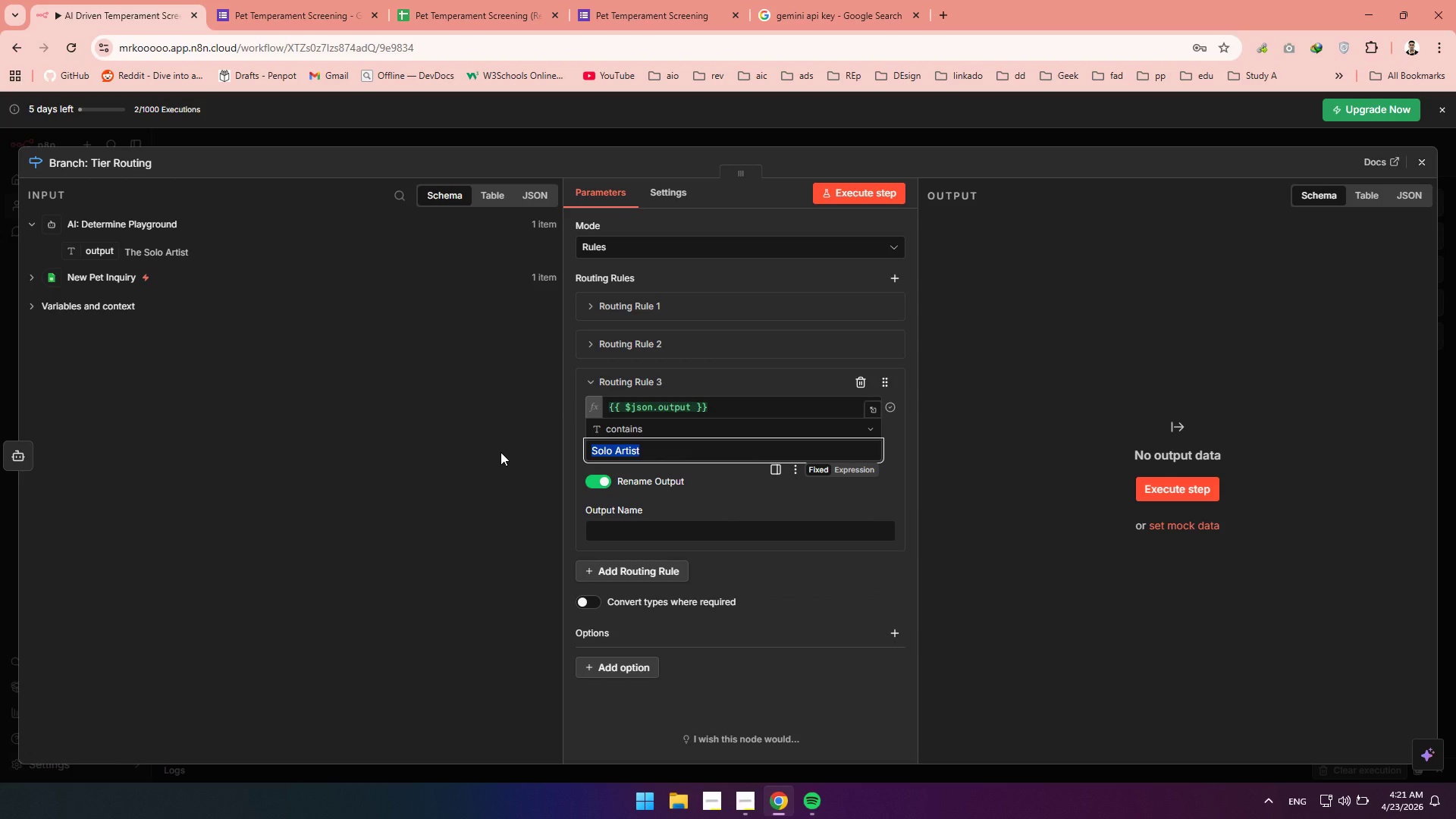 
key(Control+C)
 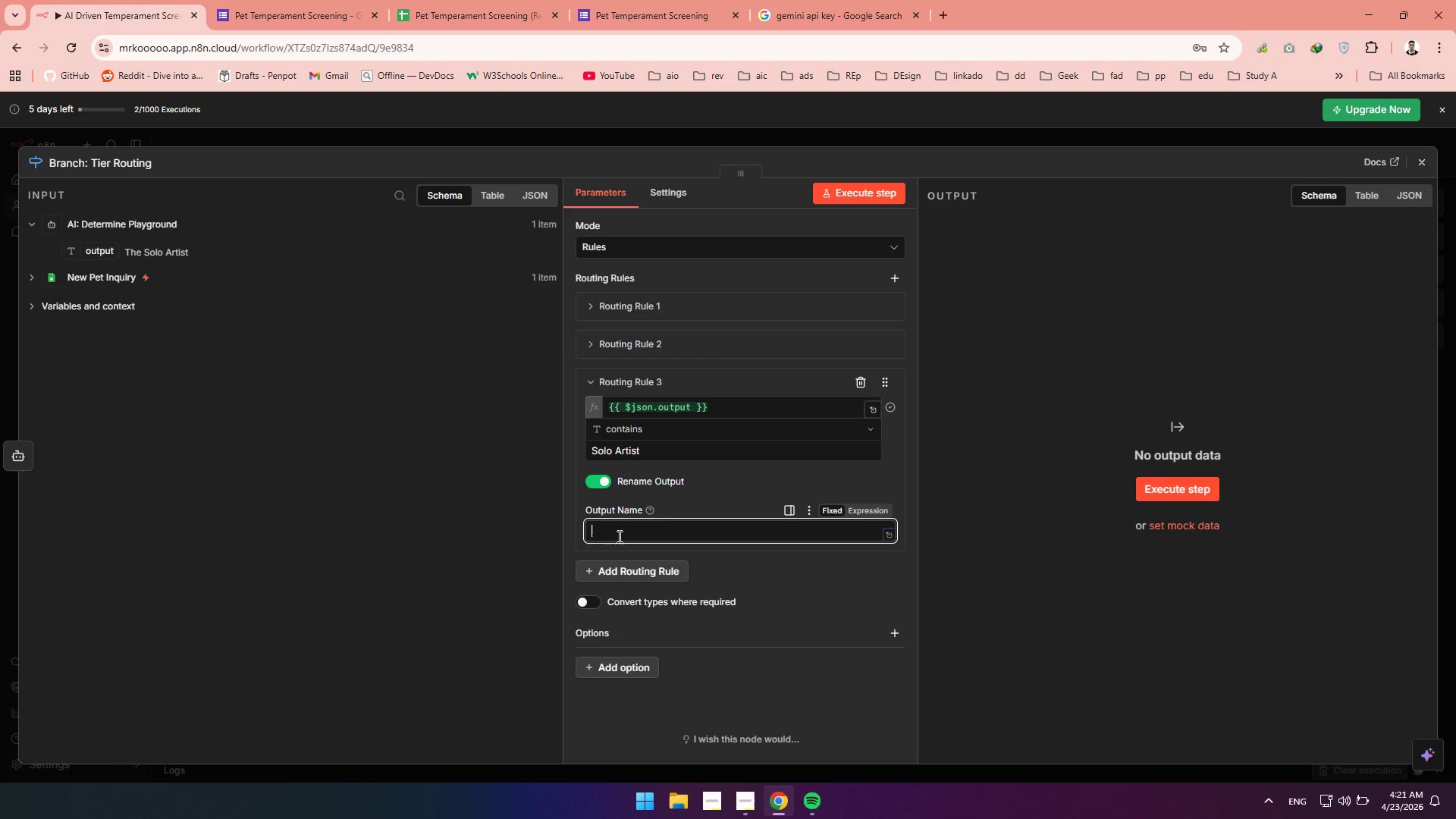 
type(t)
key(Backspace)
type(The )
 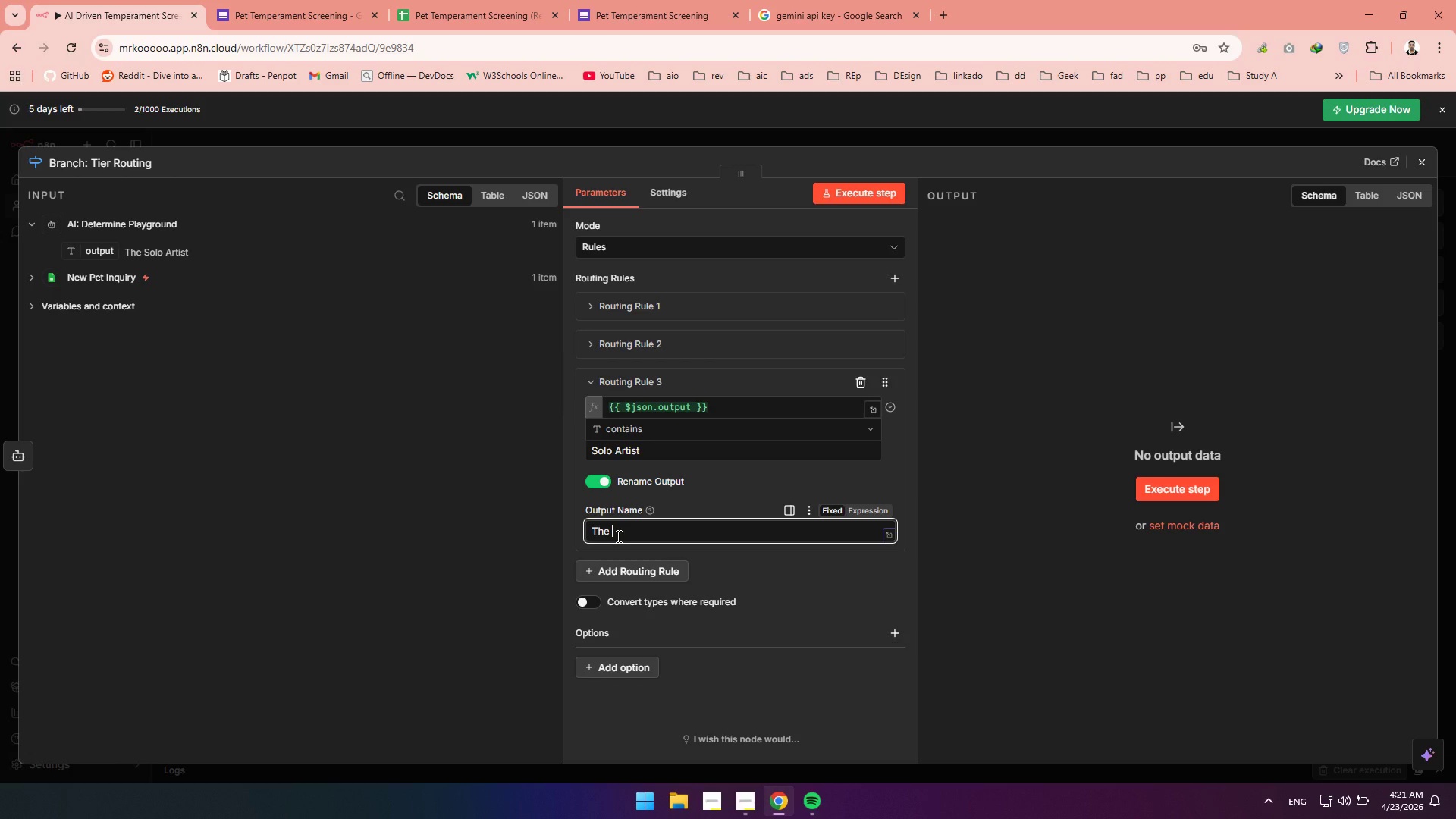 
key(Control+V)
 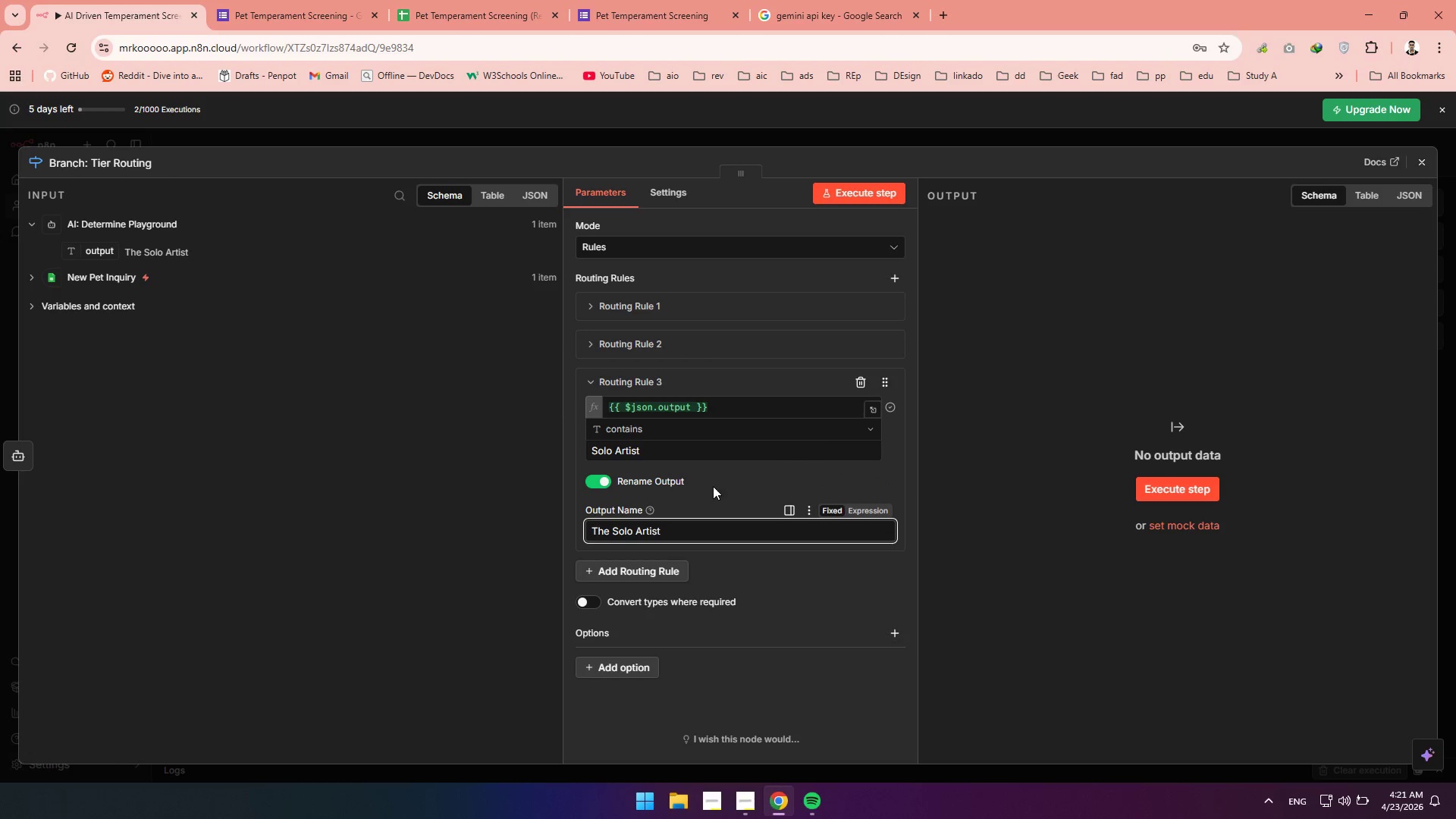 
left_click([592, 385])
 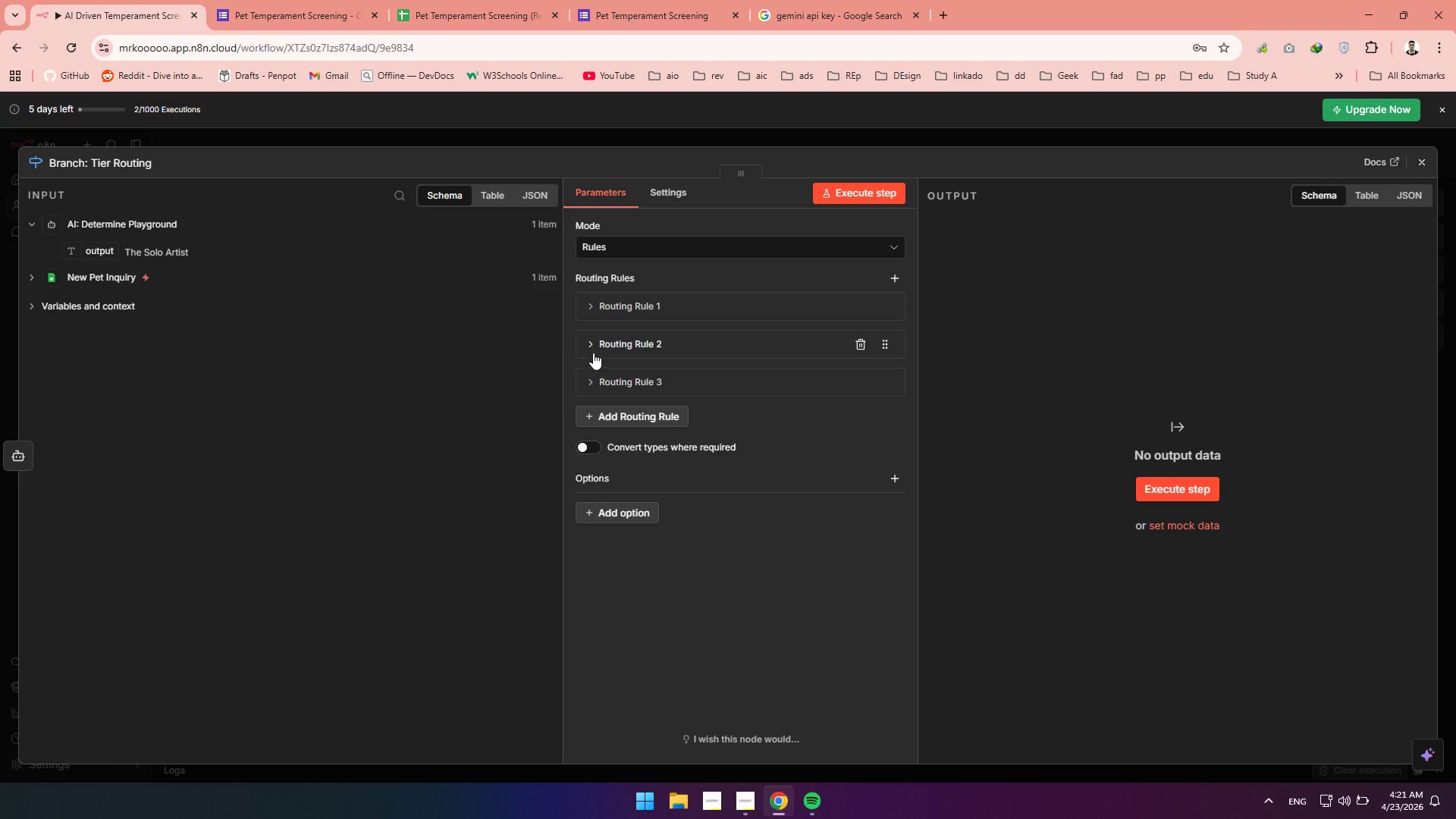 
left_click([593, 352])
 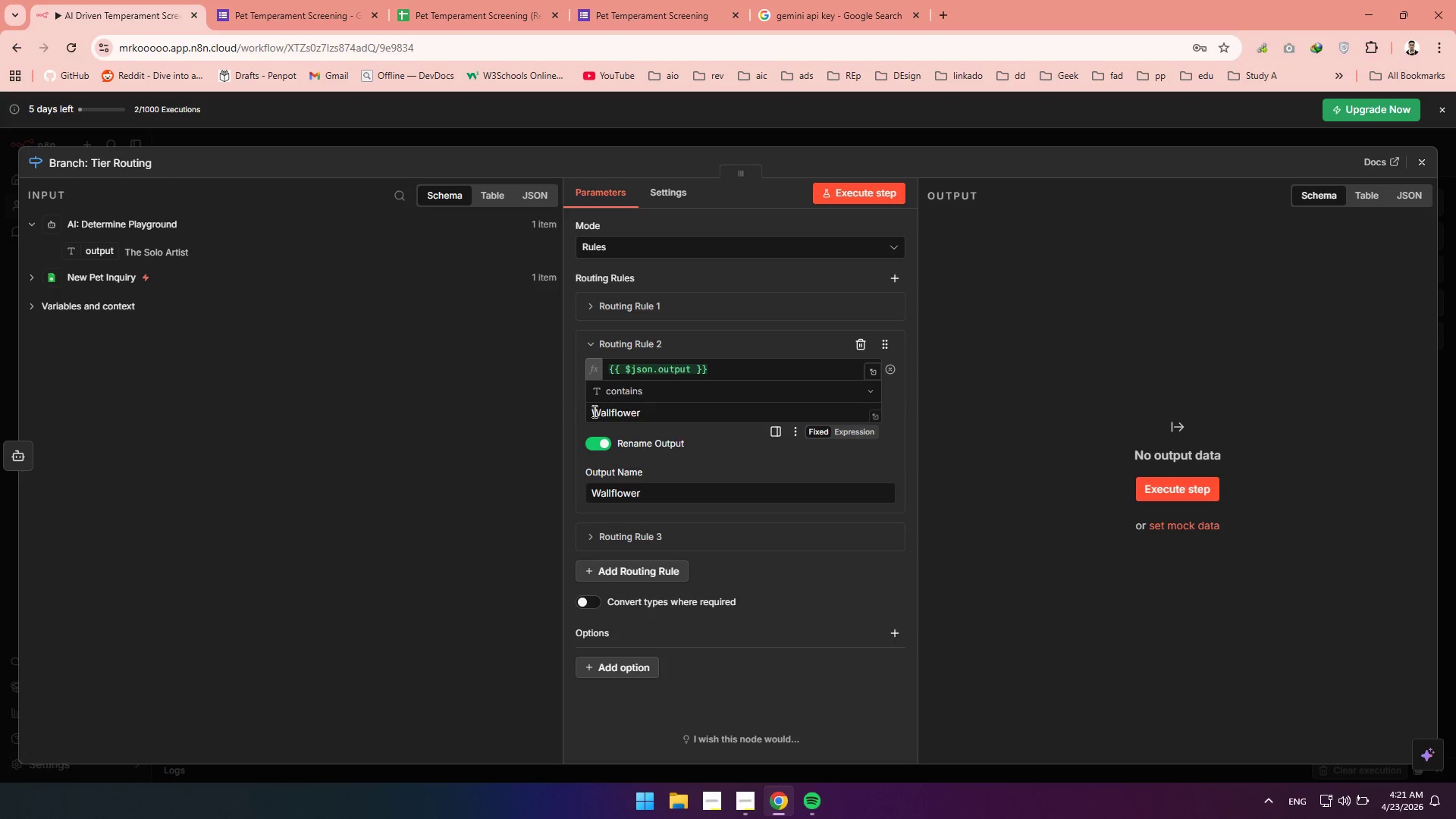 
left_click([591, 411])
 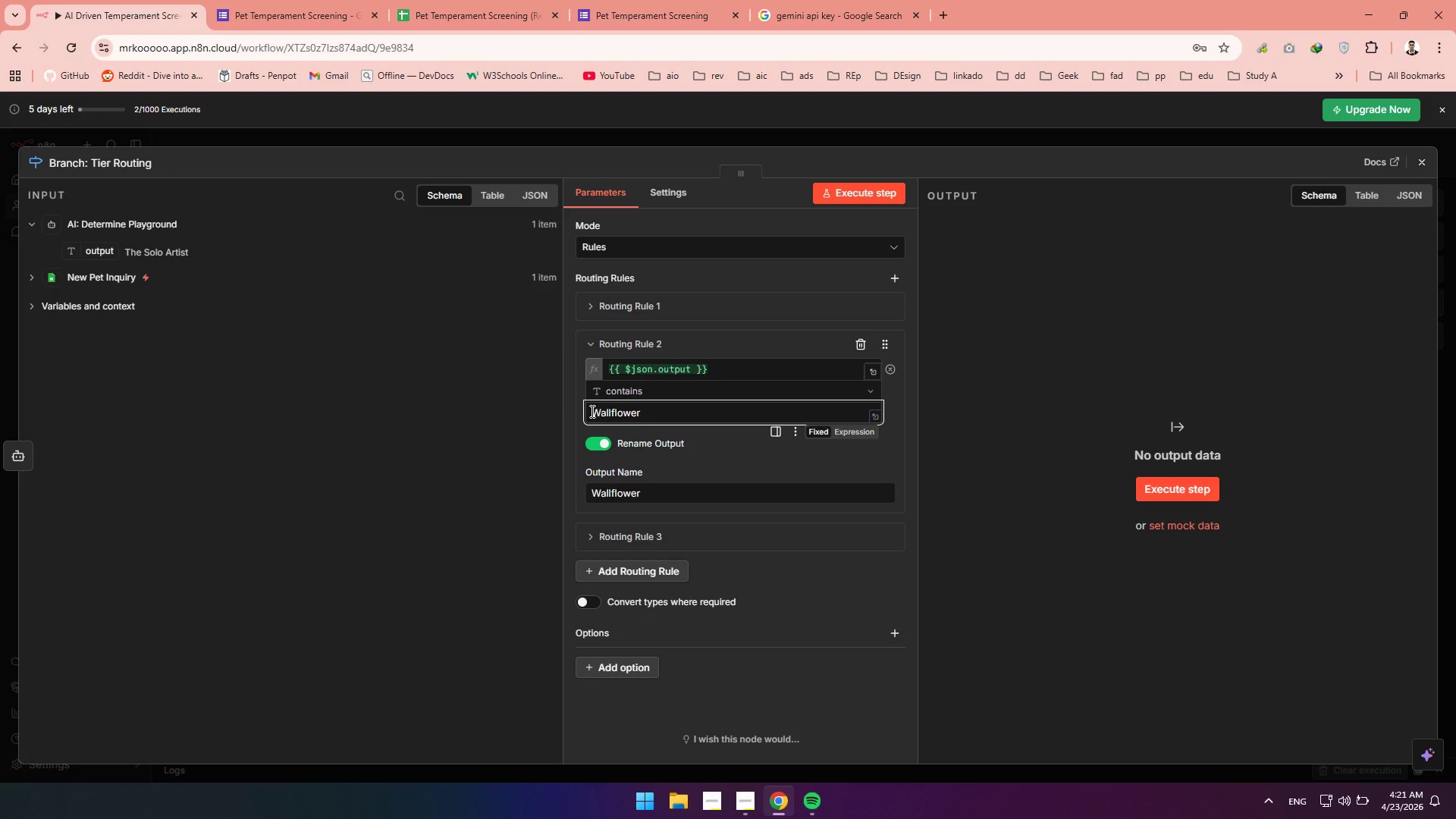 
type(The )
 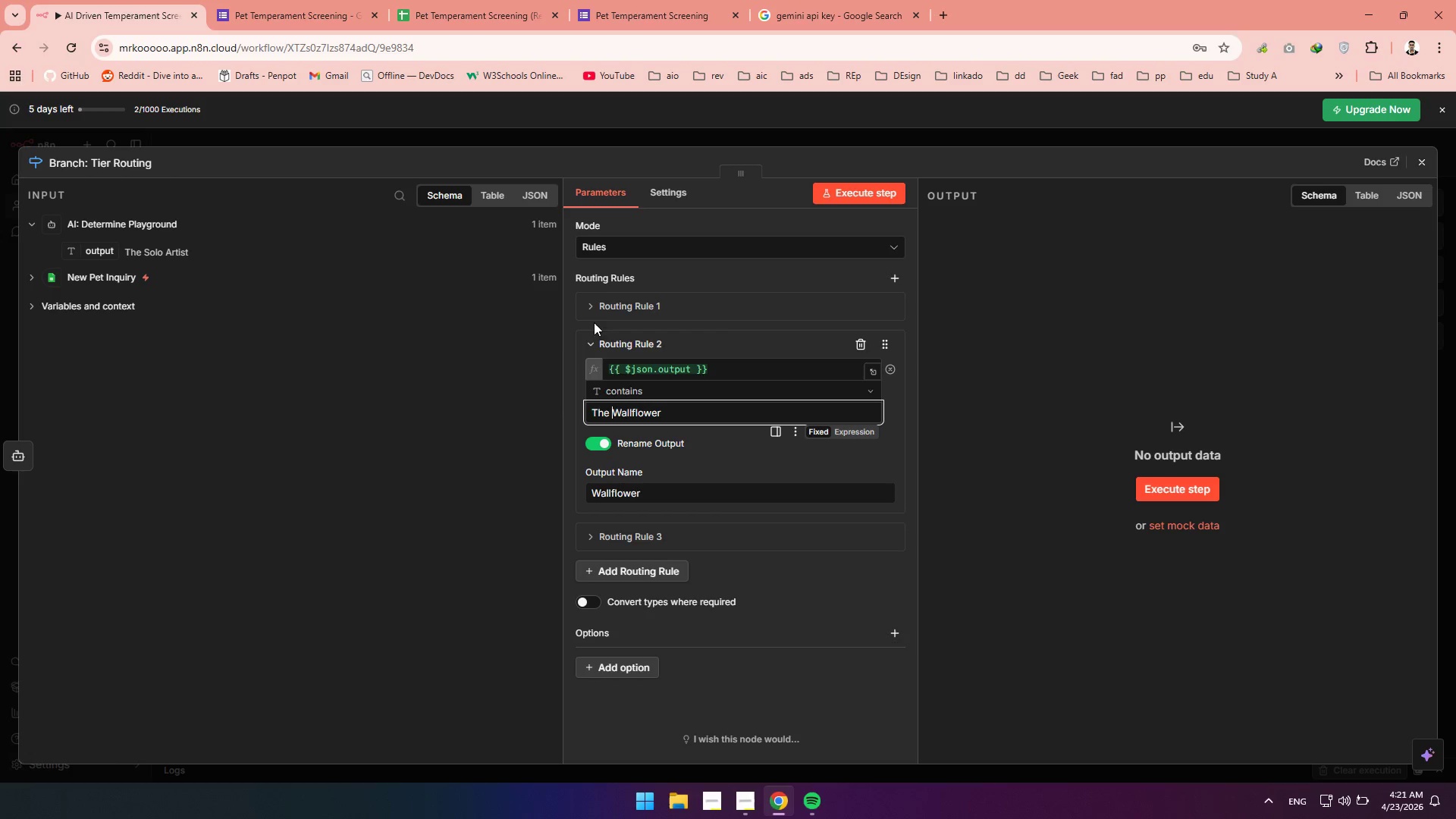 
left_click([595, 311])
 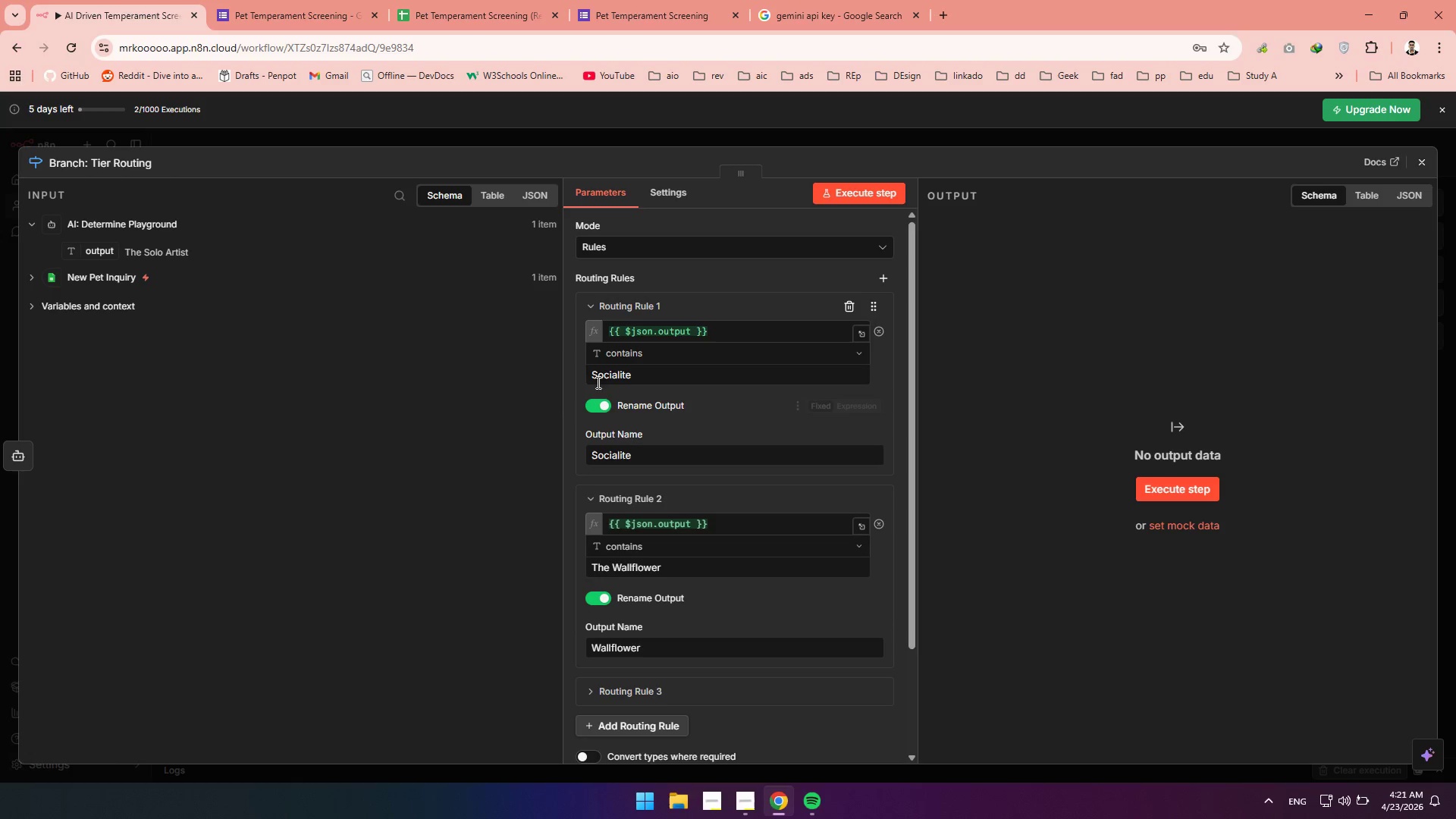 
left_click([592, 376])
 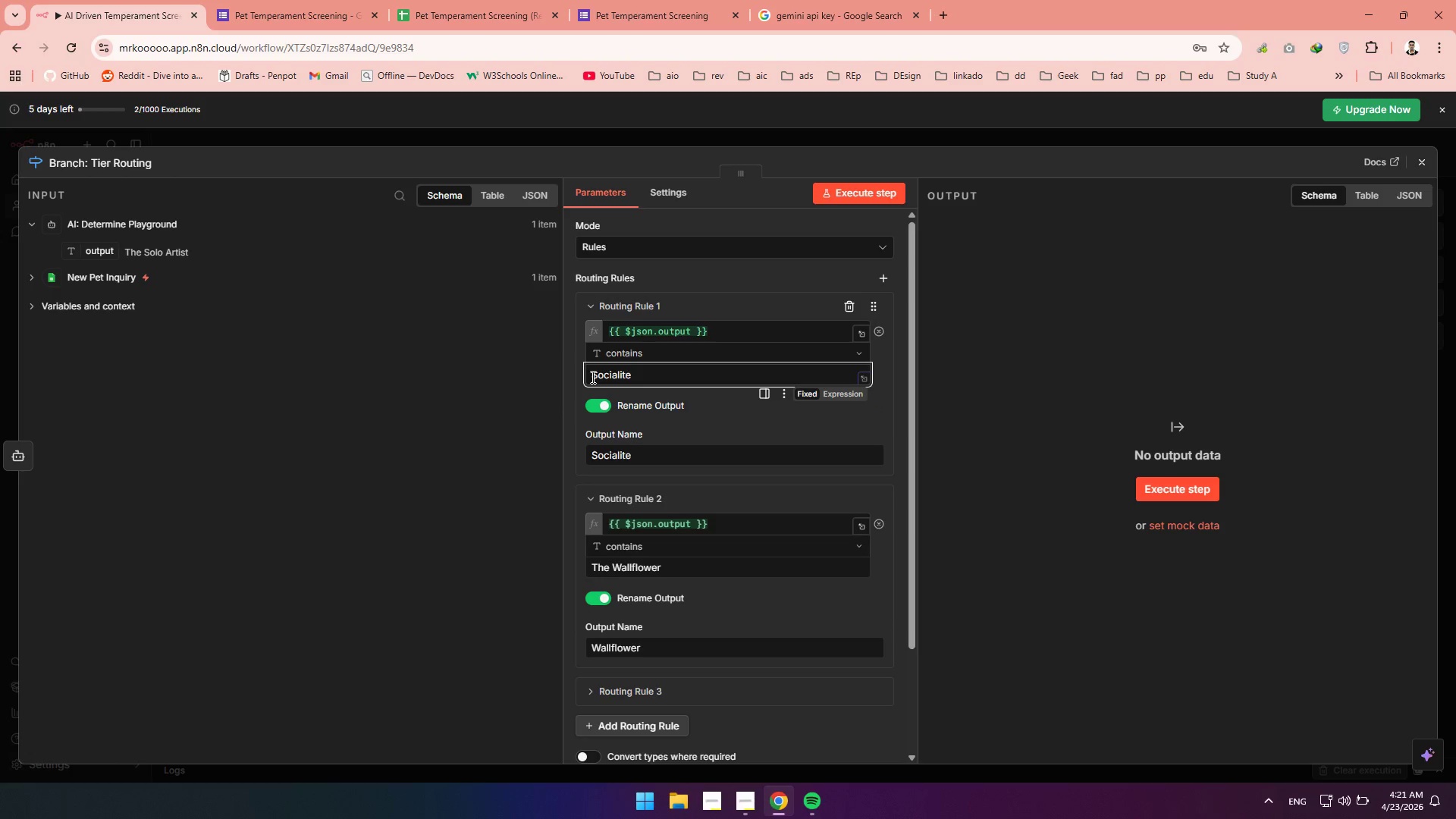 
type(The )
 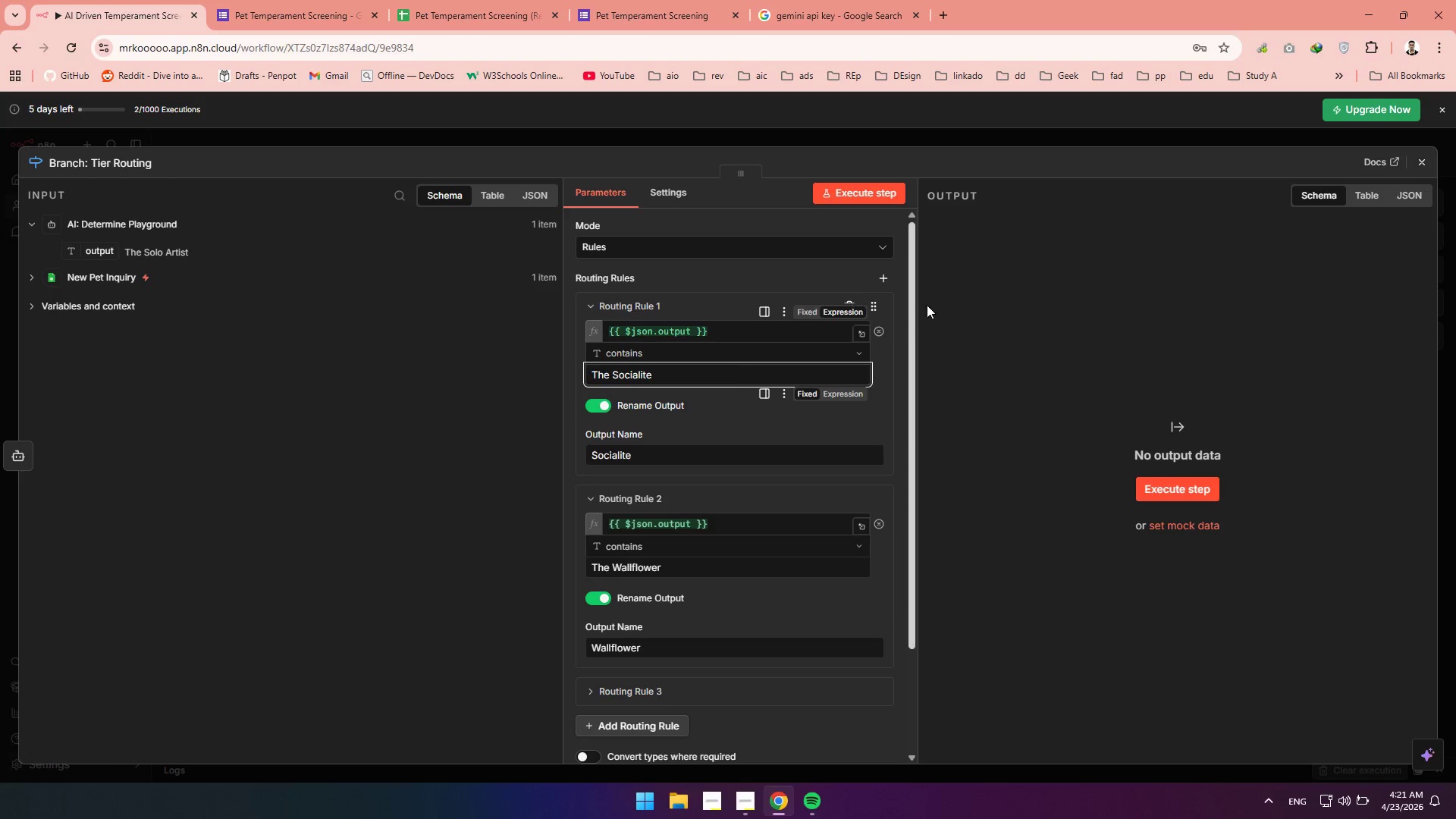 
left_click([977, 314])
 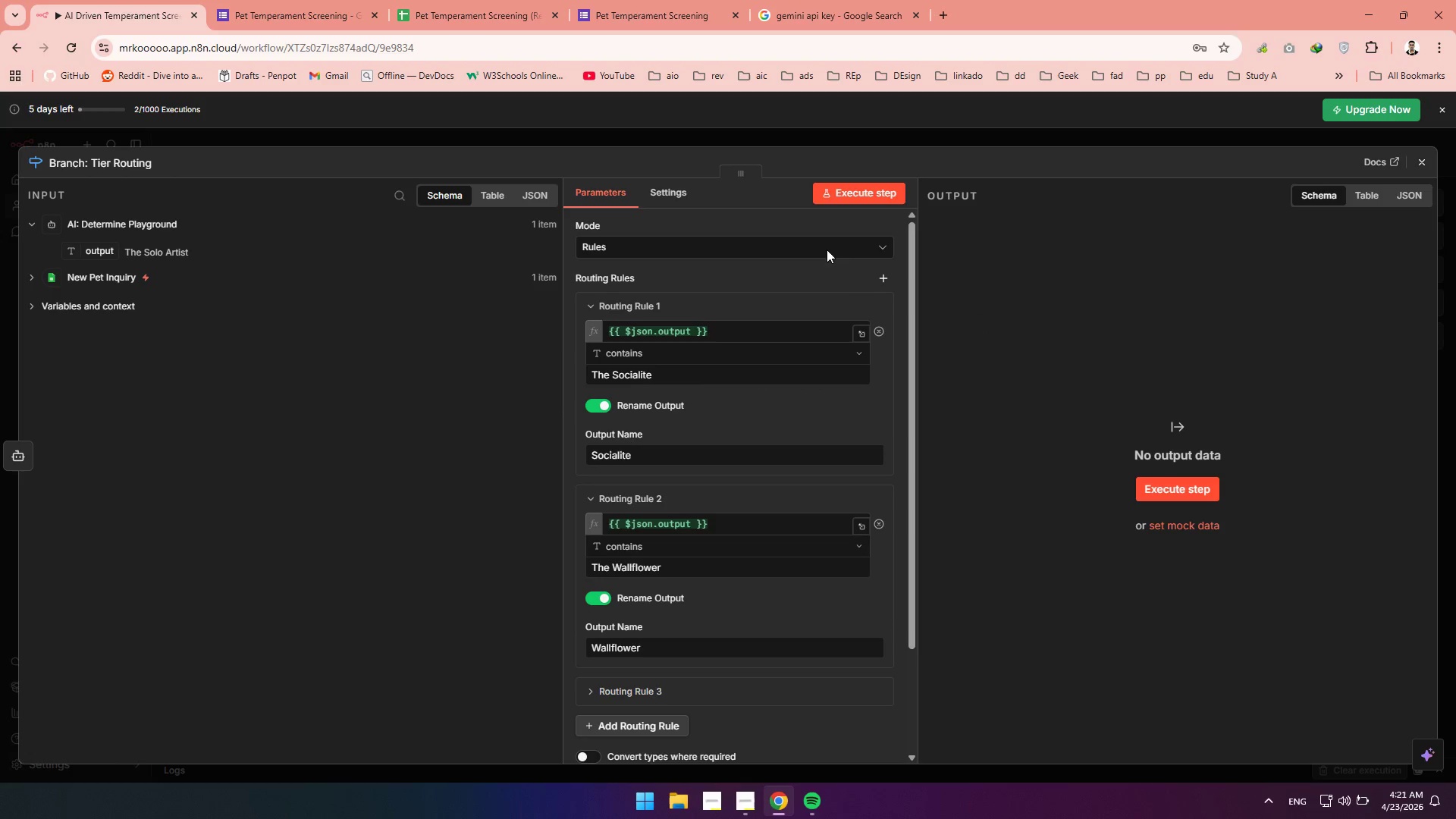 
scroll: coordinate [752, 318], scroll_direction: up, amount: 8.0
 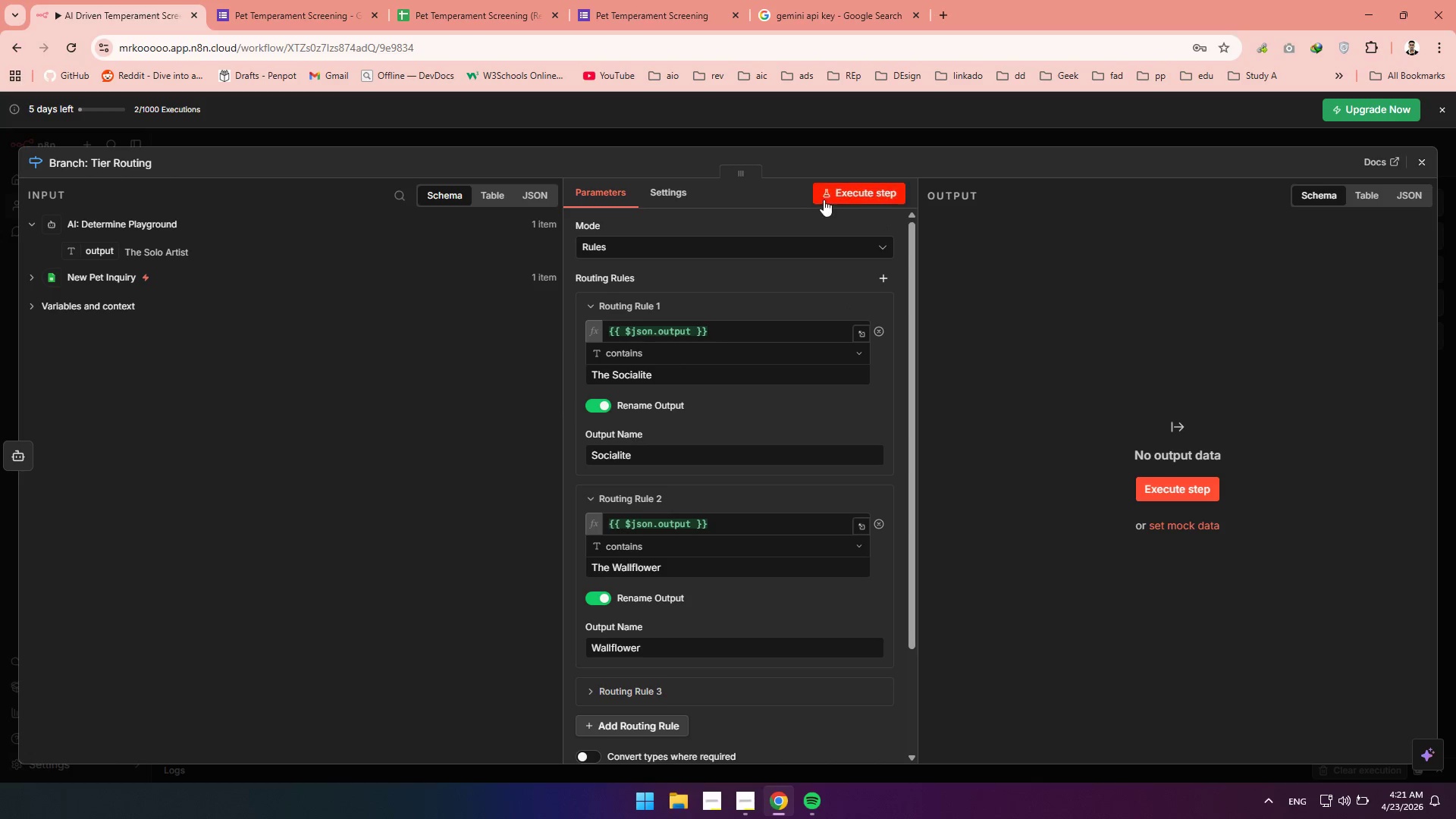 
double_click([830, 195])
 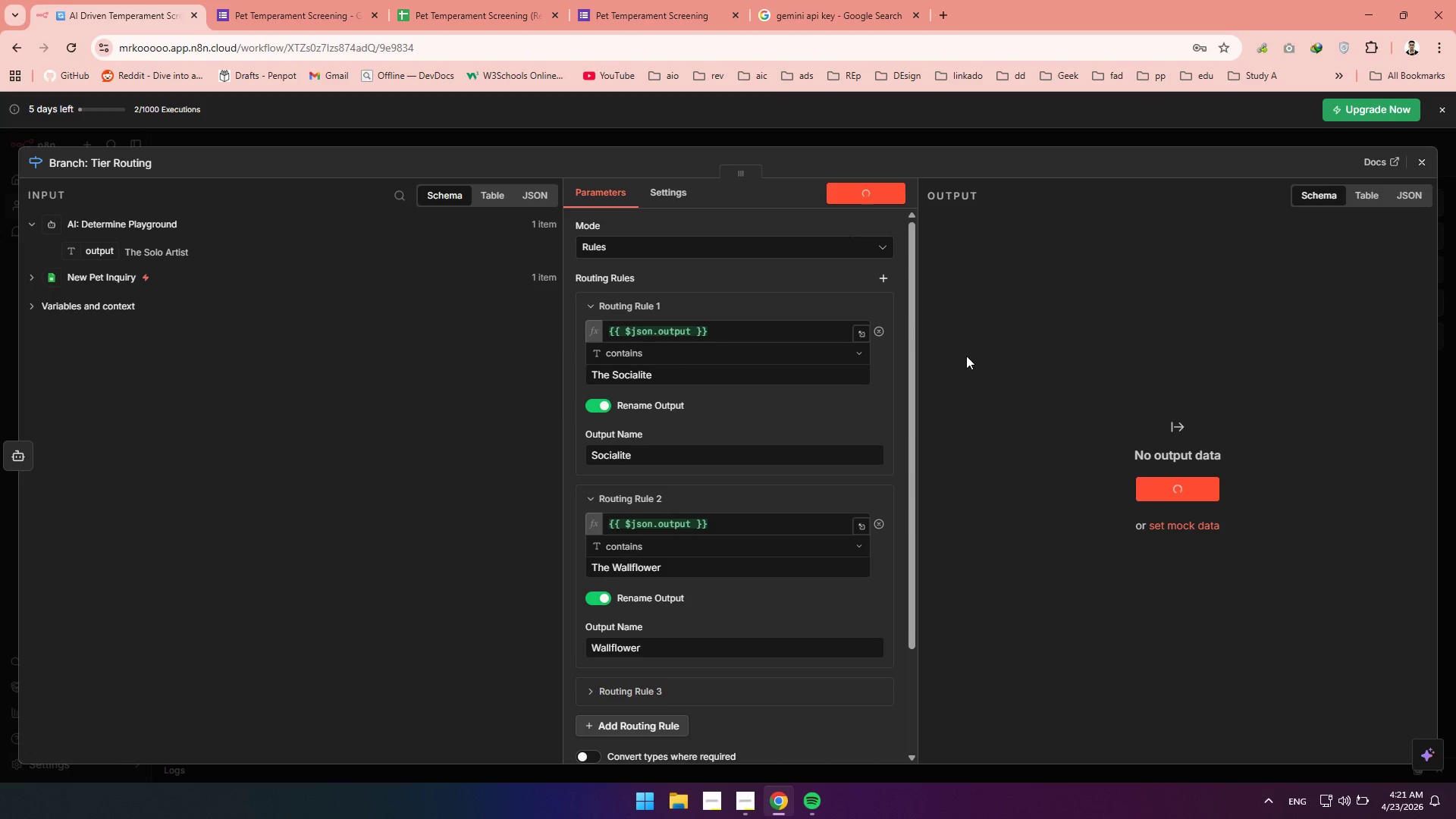 
mouse_move([967, 333])
 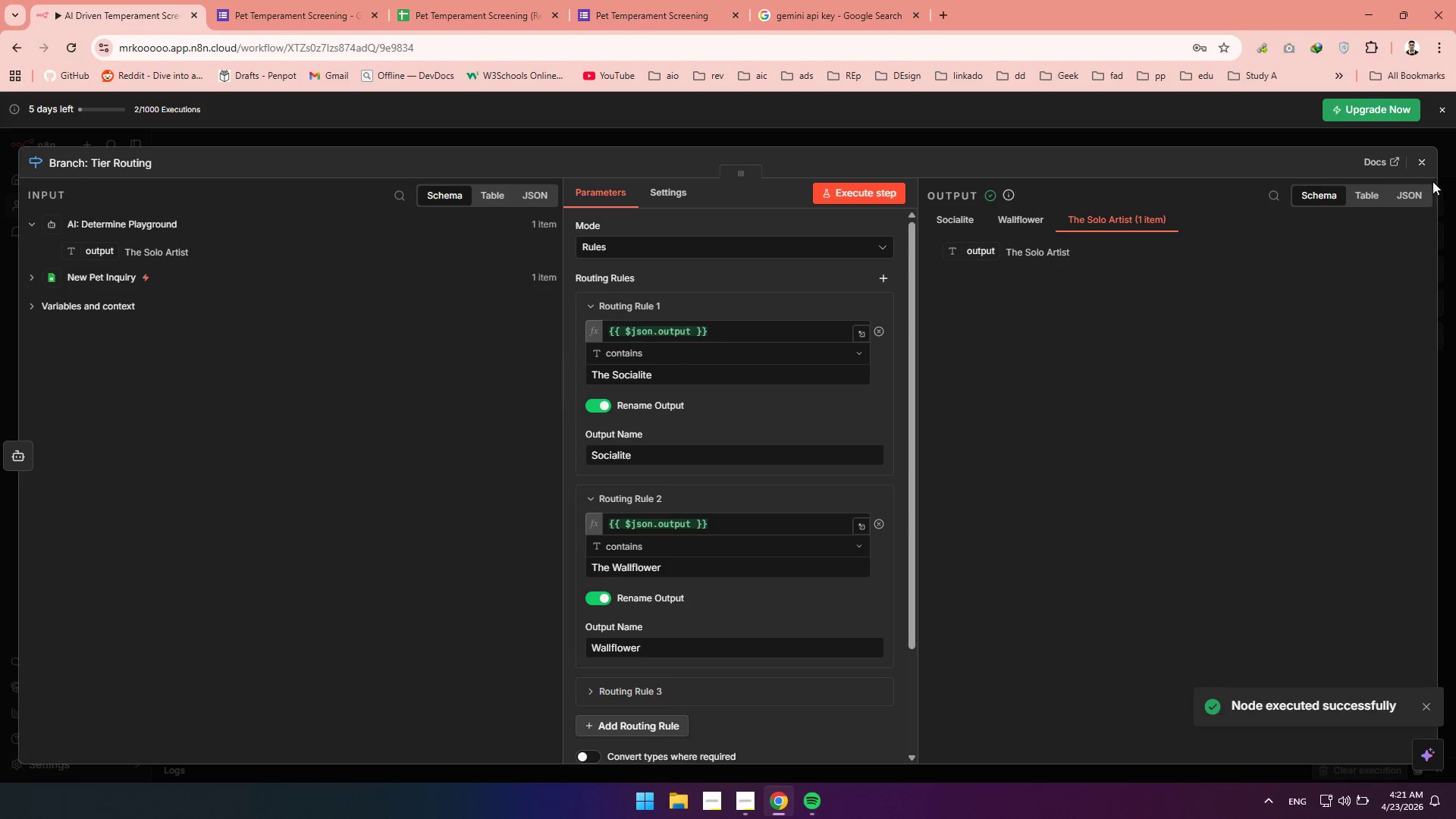 
left_click([1429, 169])
 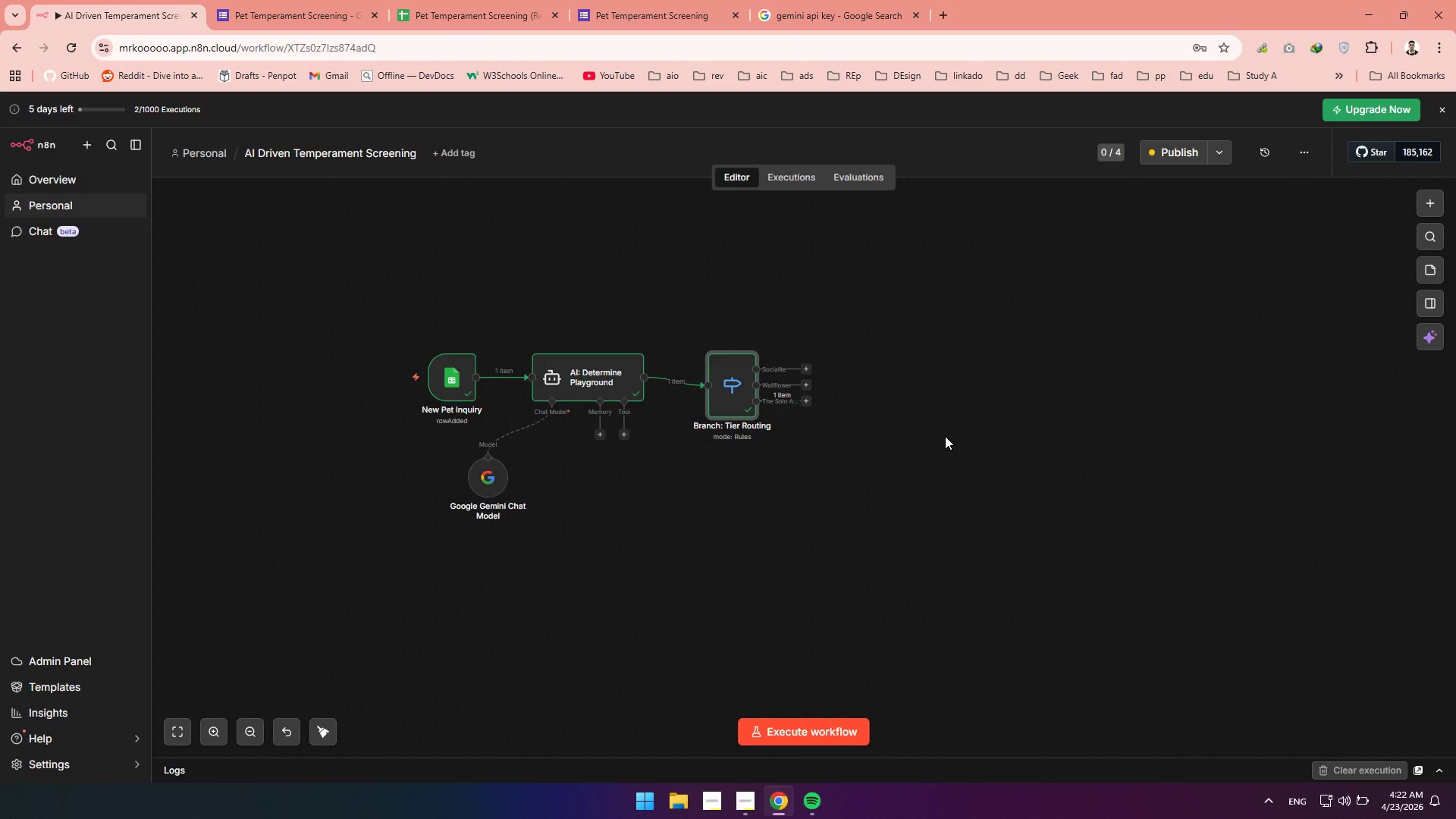 
wait(17.67)
 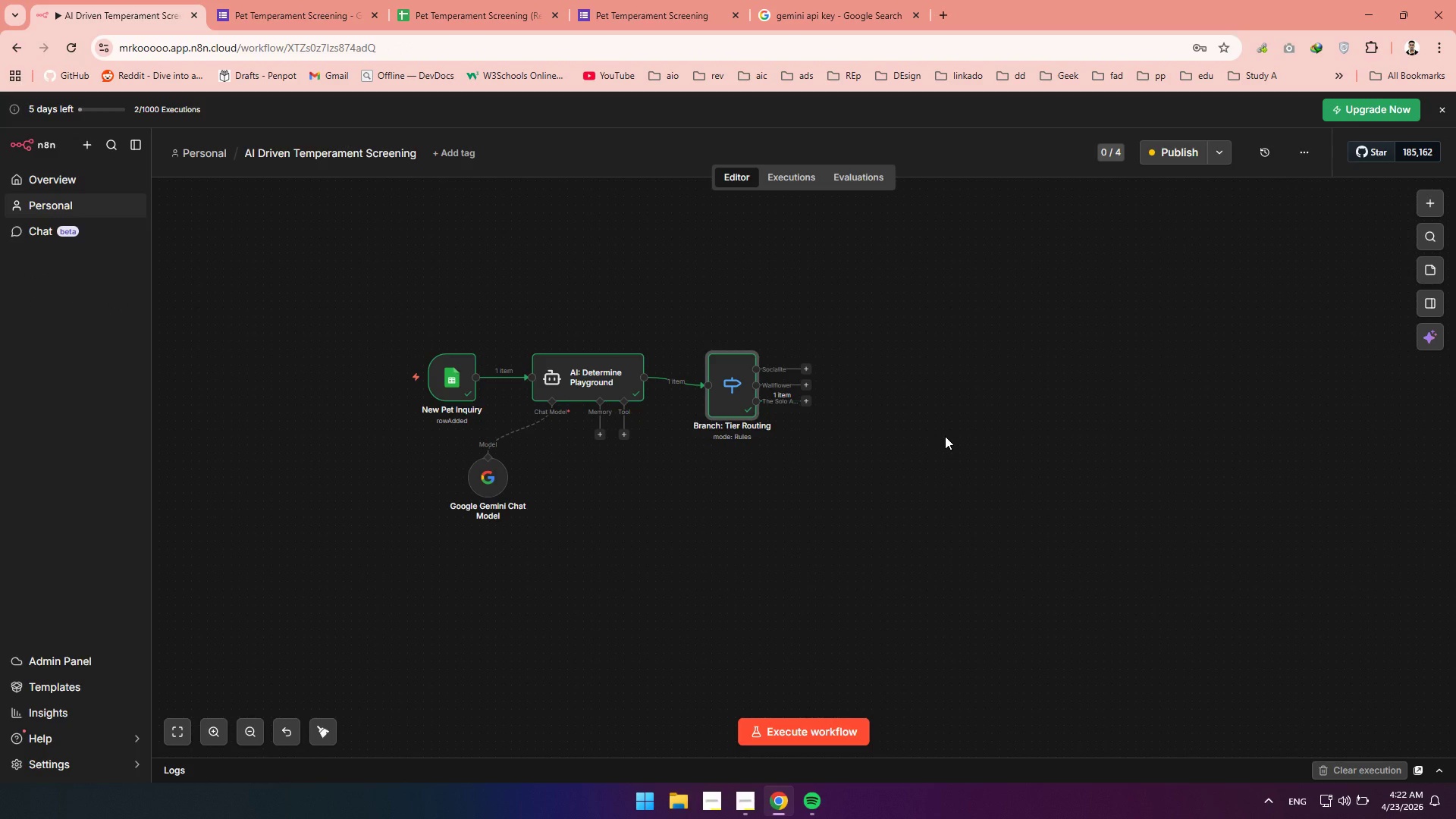 
left_click([881, 451])
 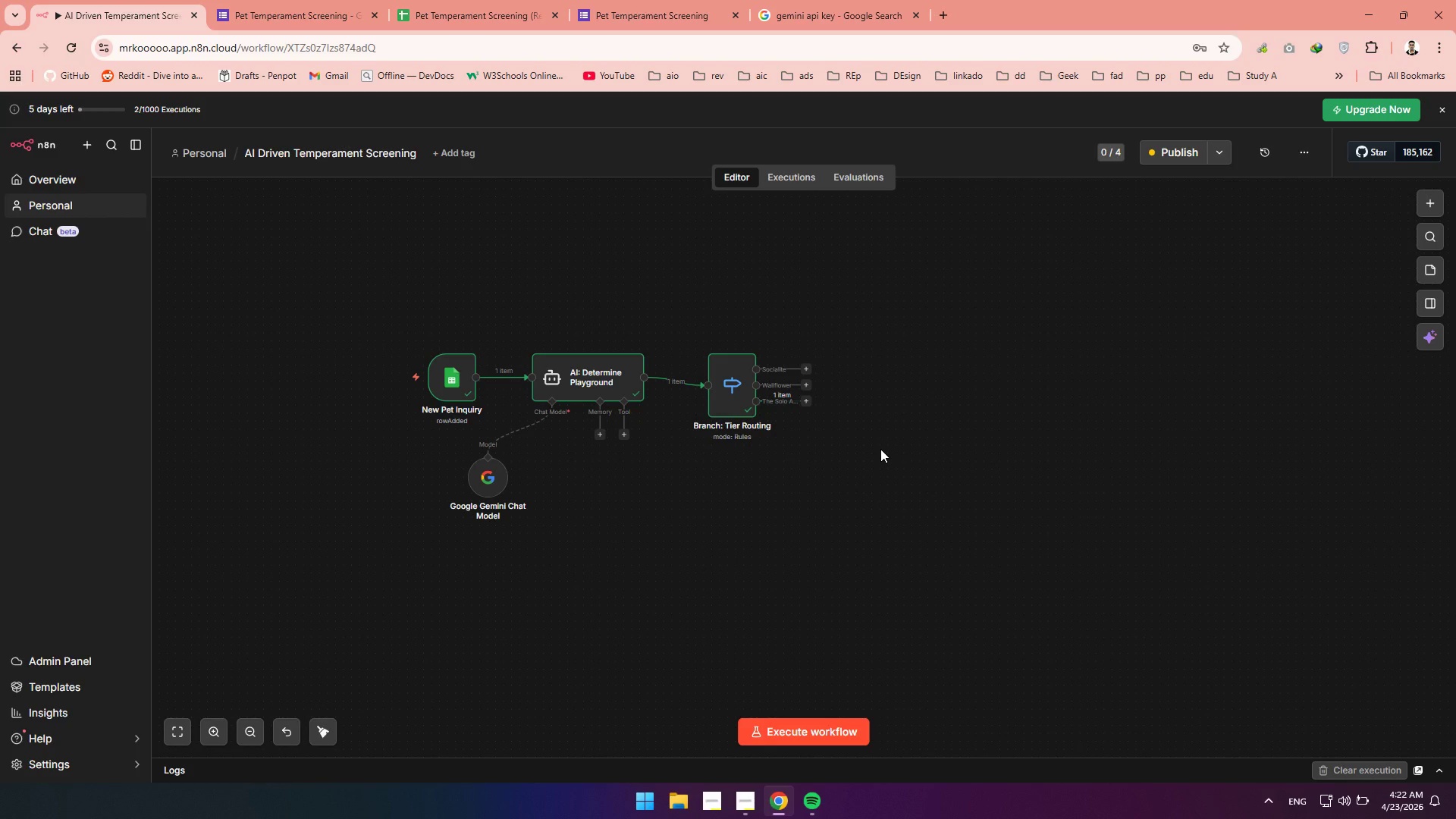 
wait(14.89)
 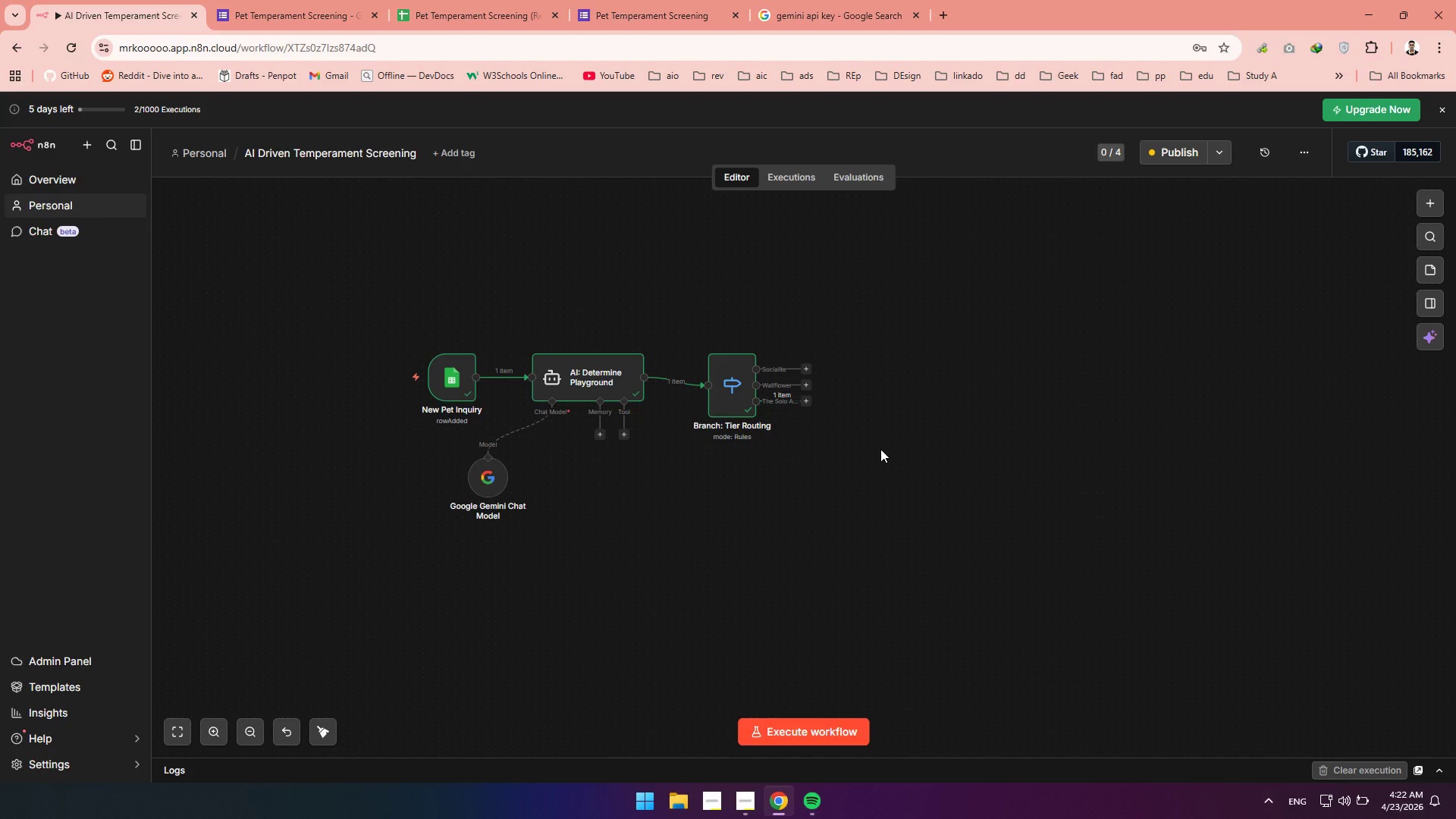 
left_click([1434, 197])
 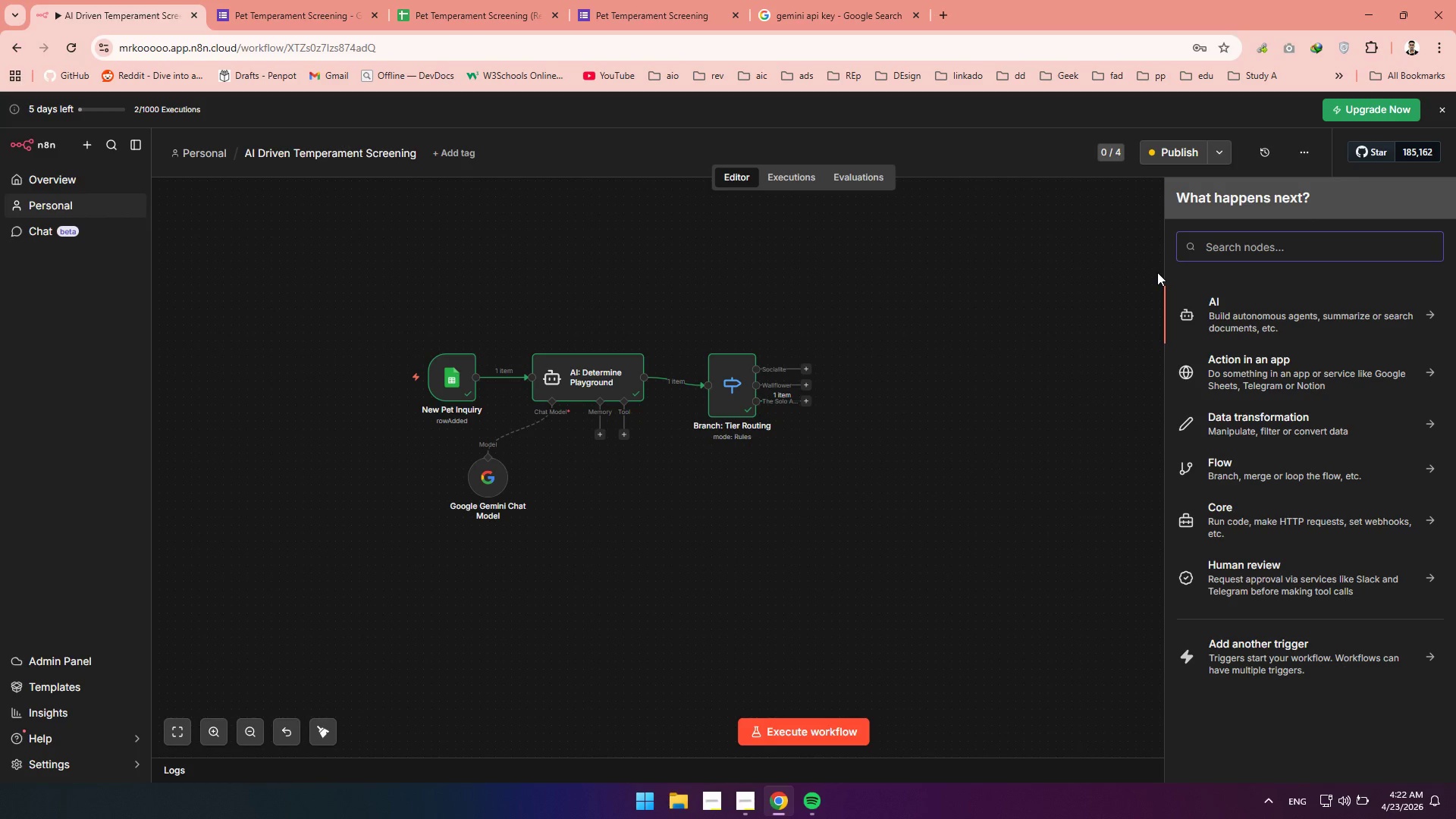 
type(go)
 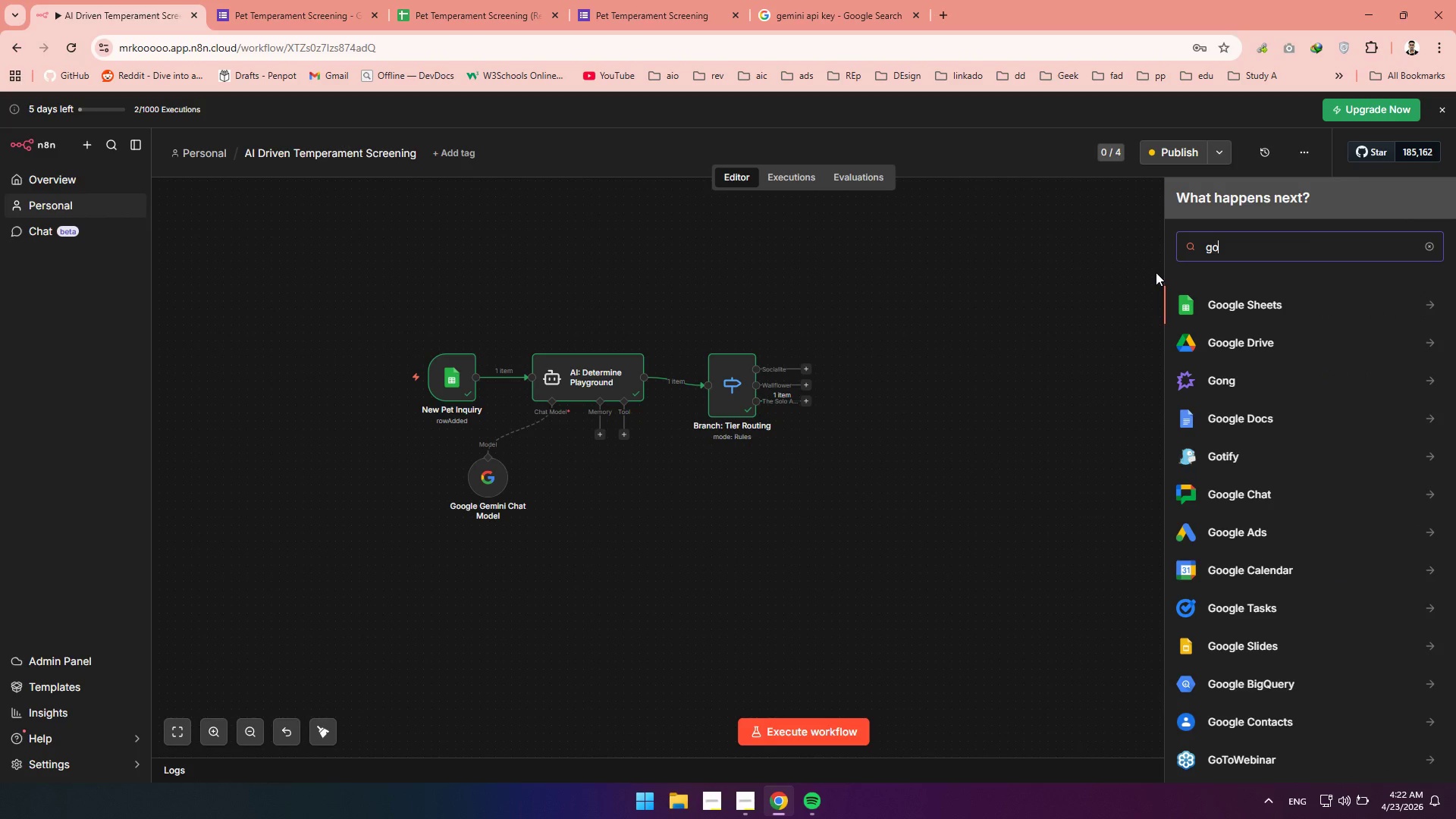 
left_click([1232, 316])
 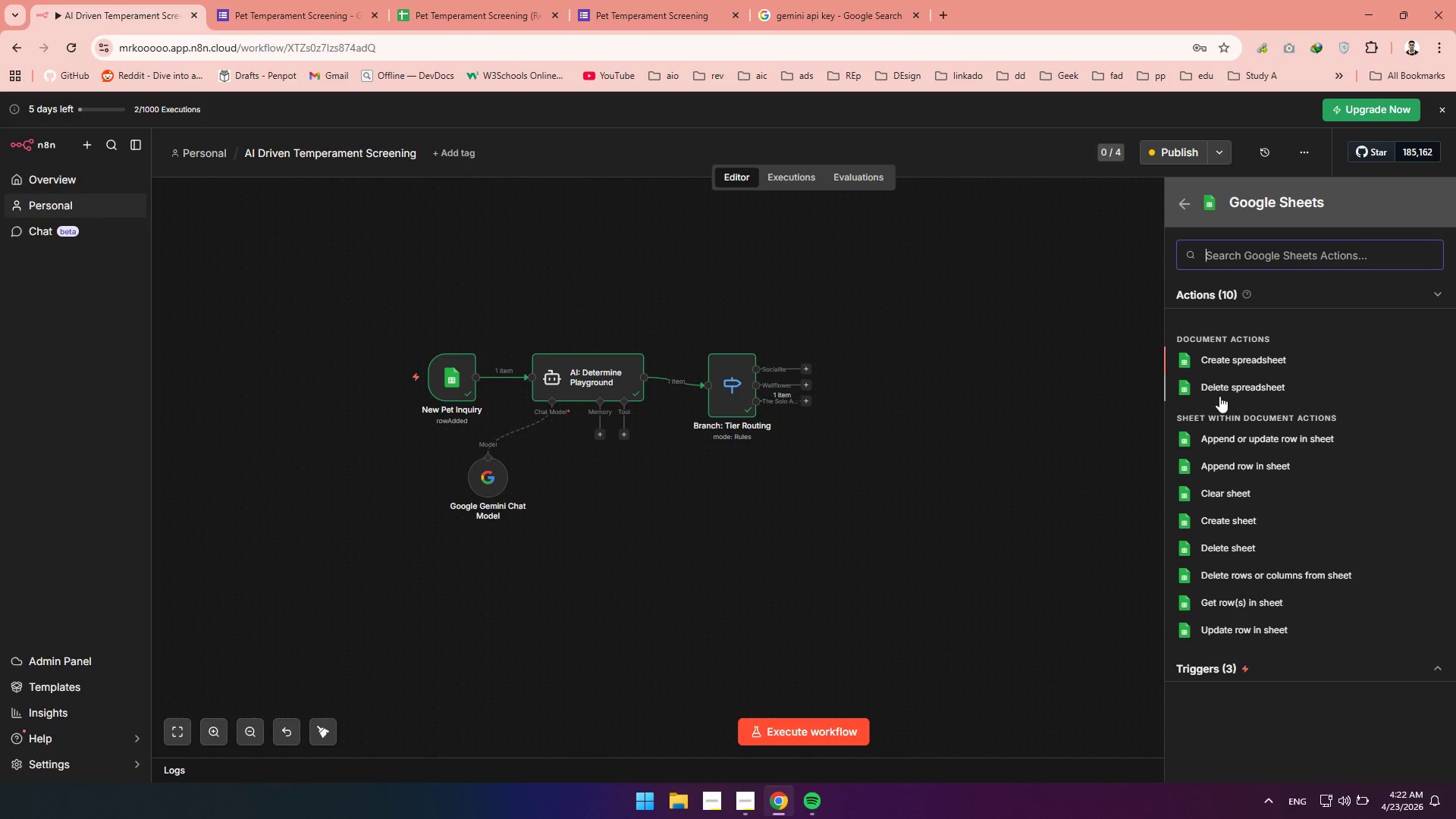 
wait(6.8)
 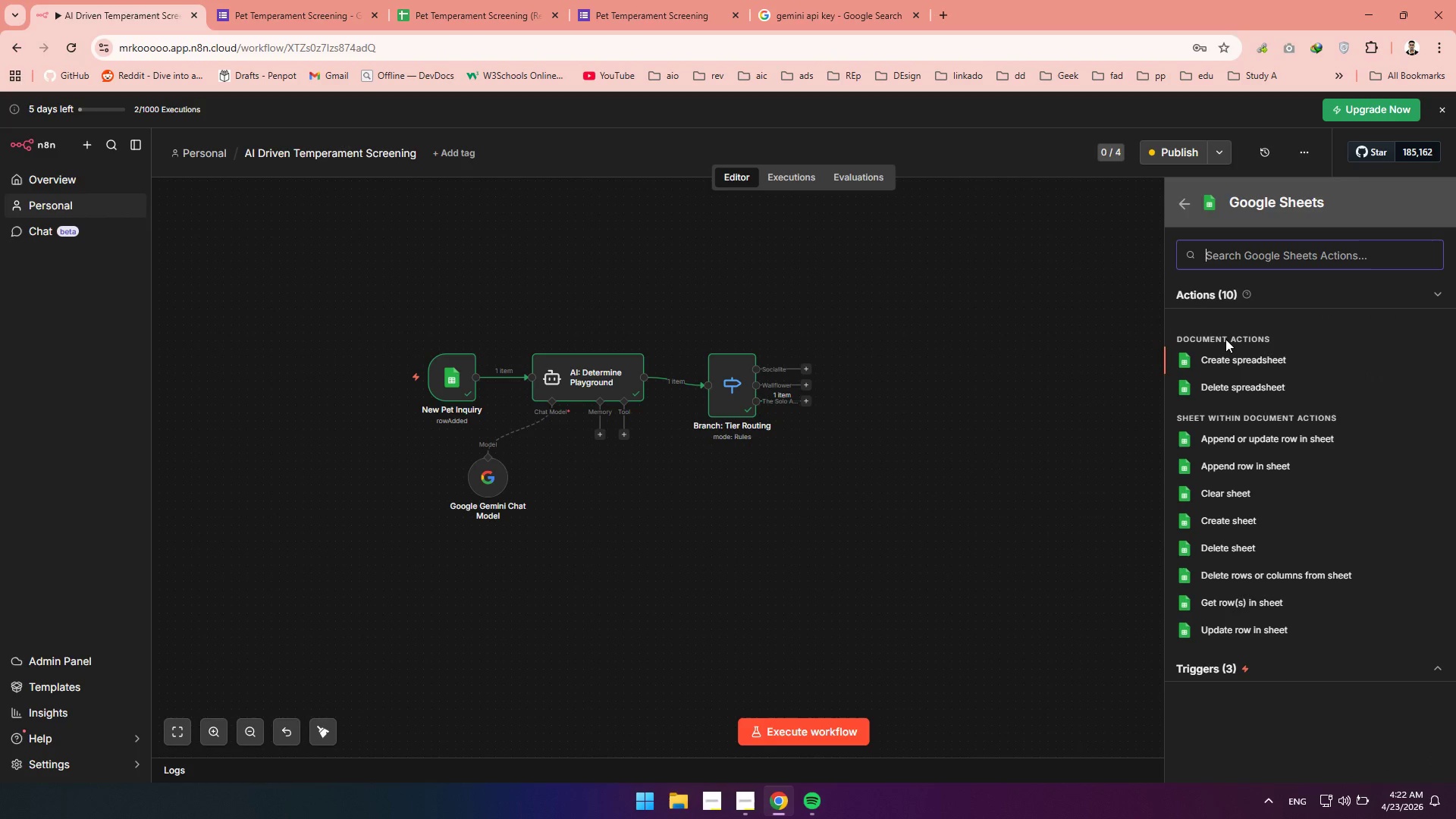 
left_click([1234, 471])
 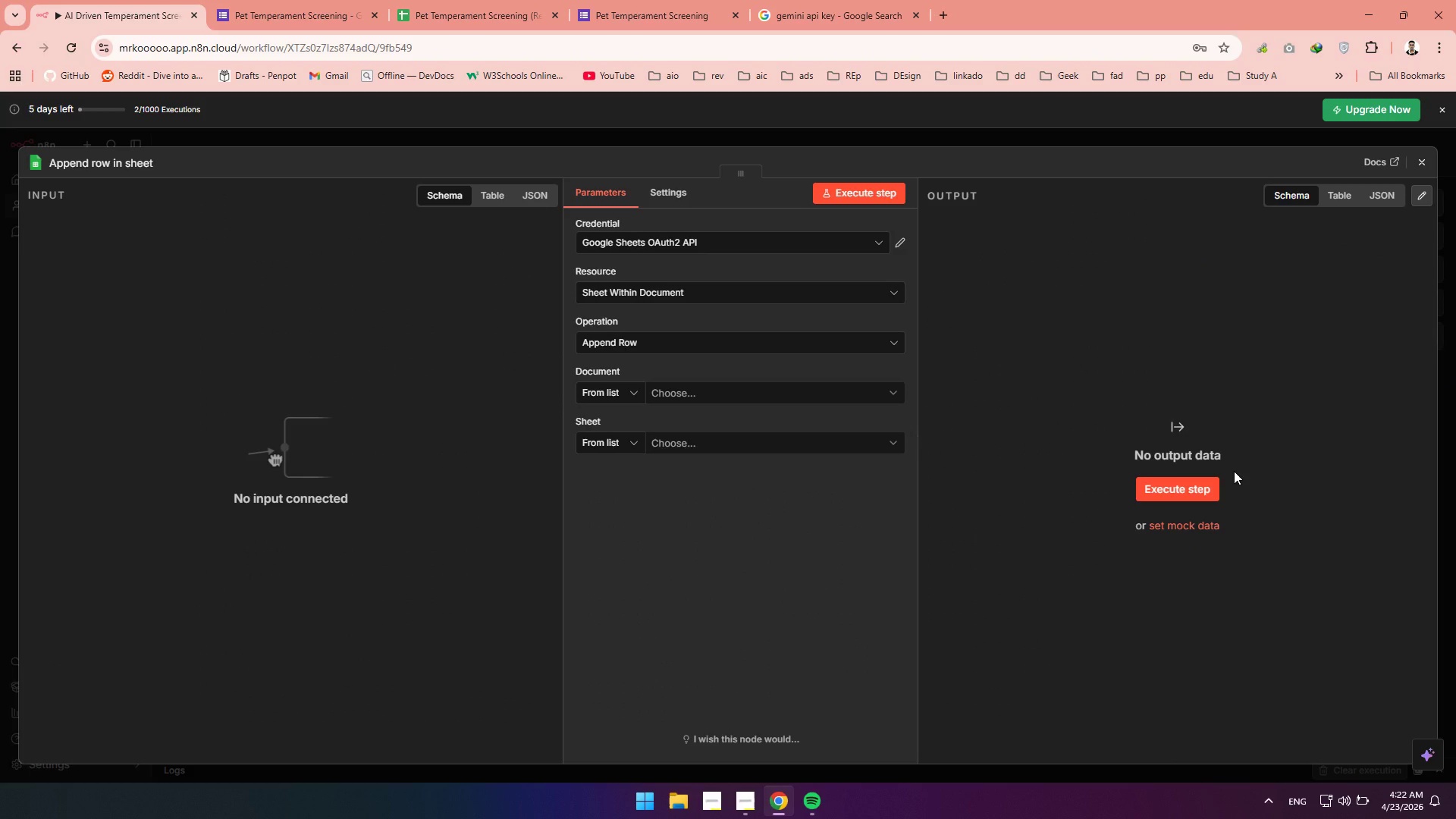 
wait(8.59)
 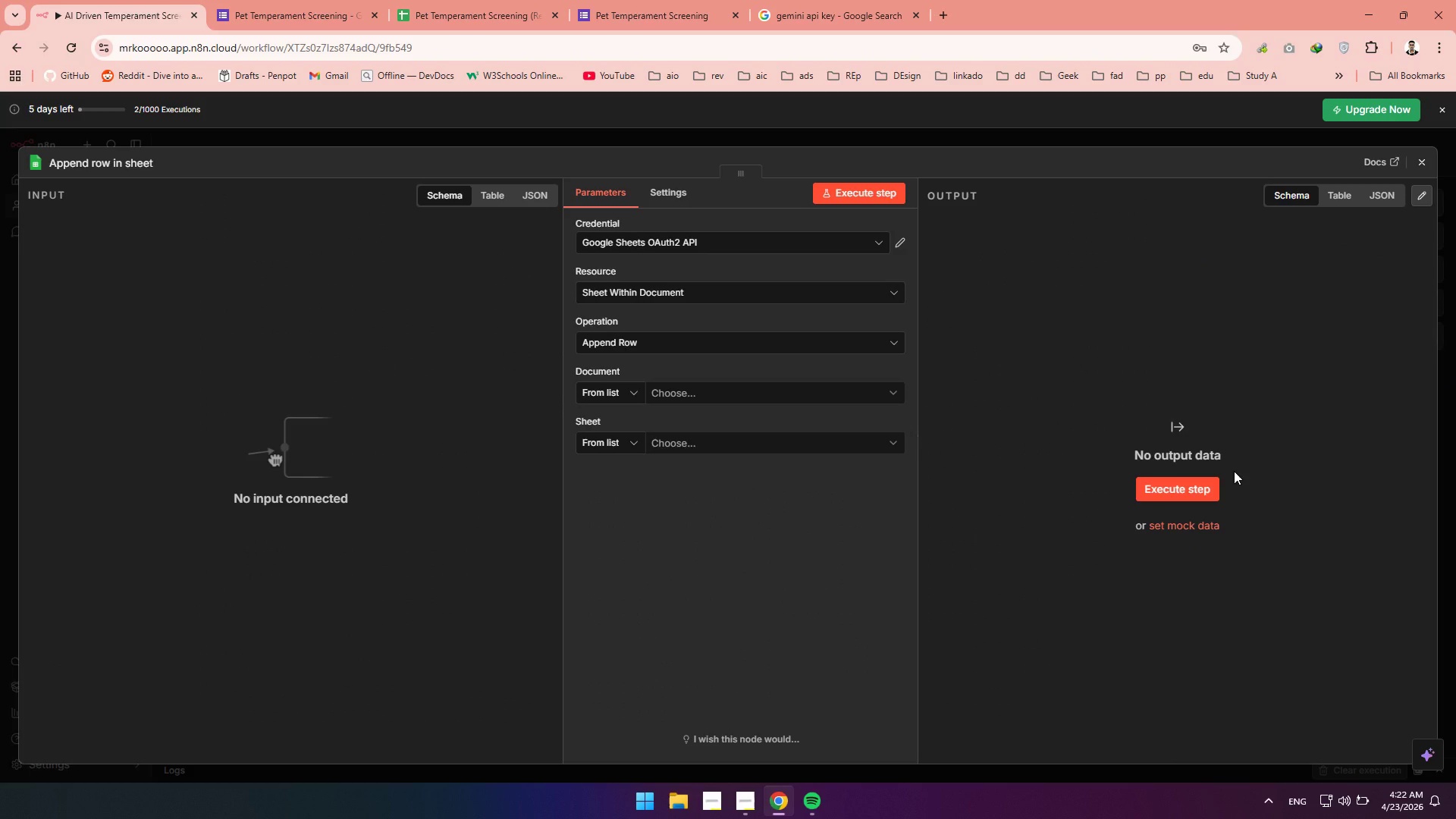 
left_click([80, 165])
 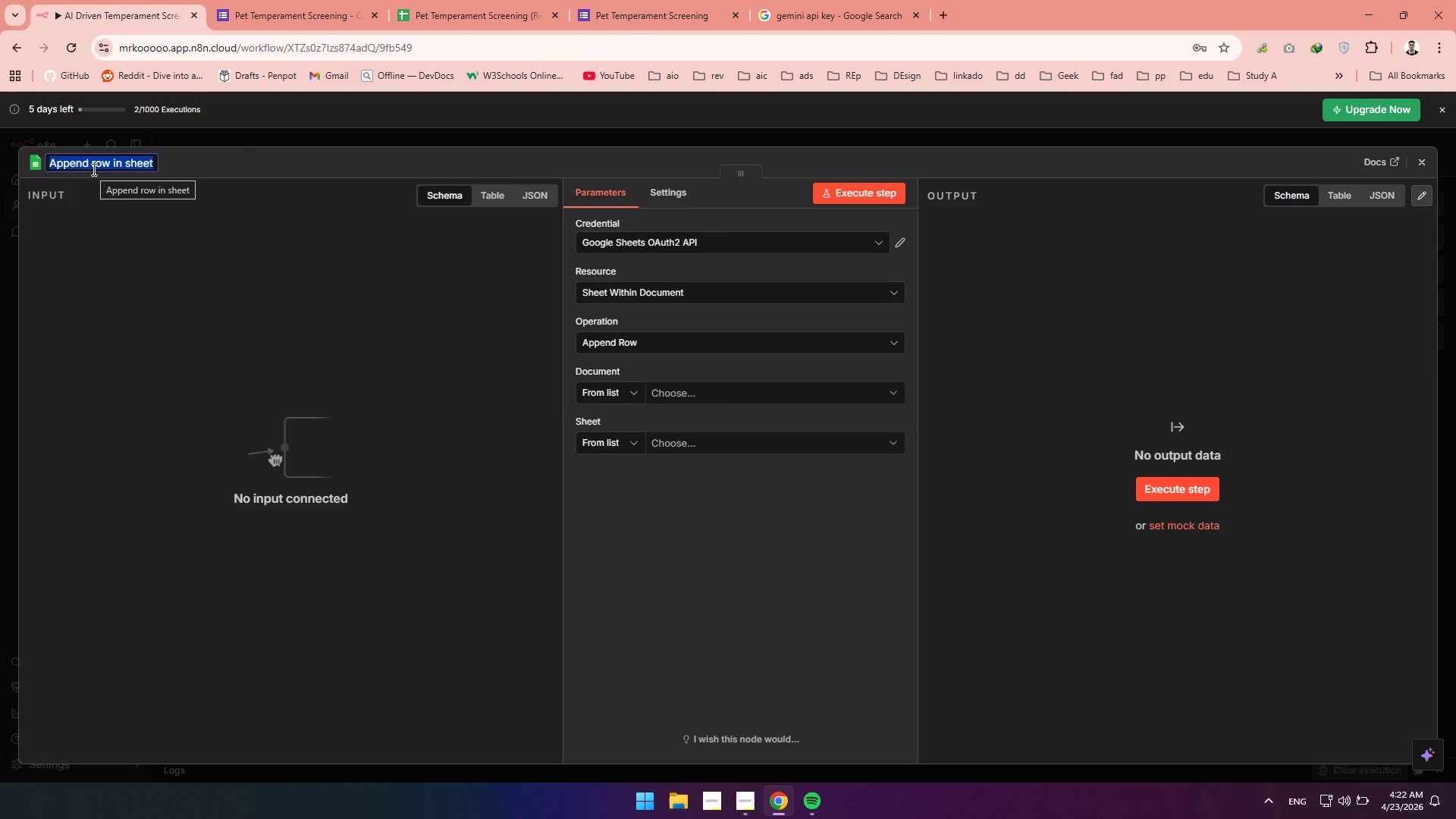 
type(Sheet: Log )
 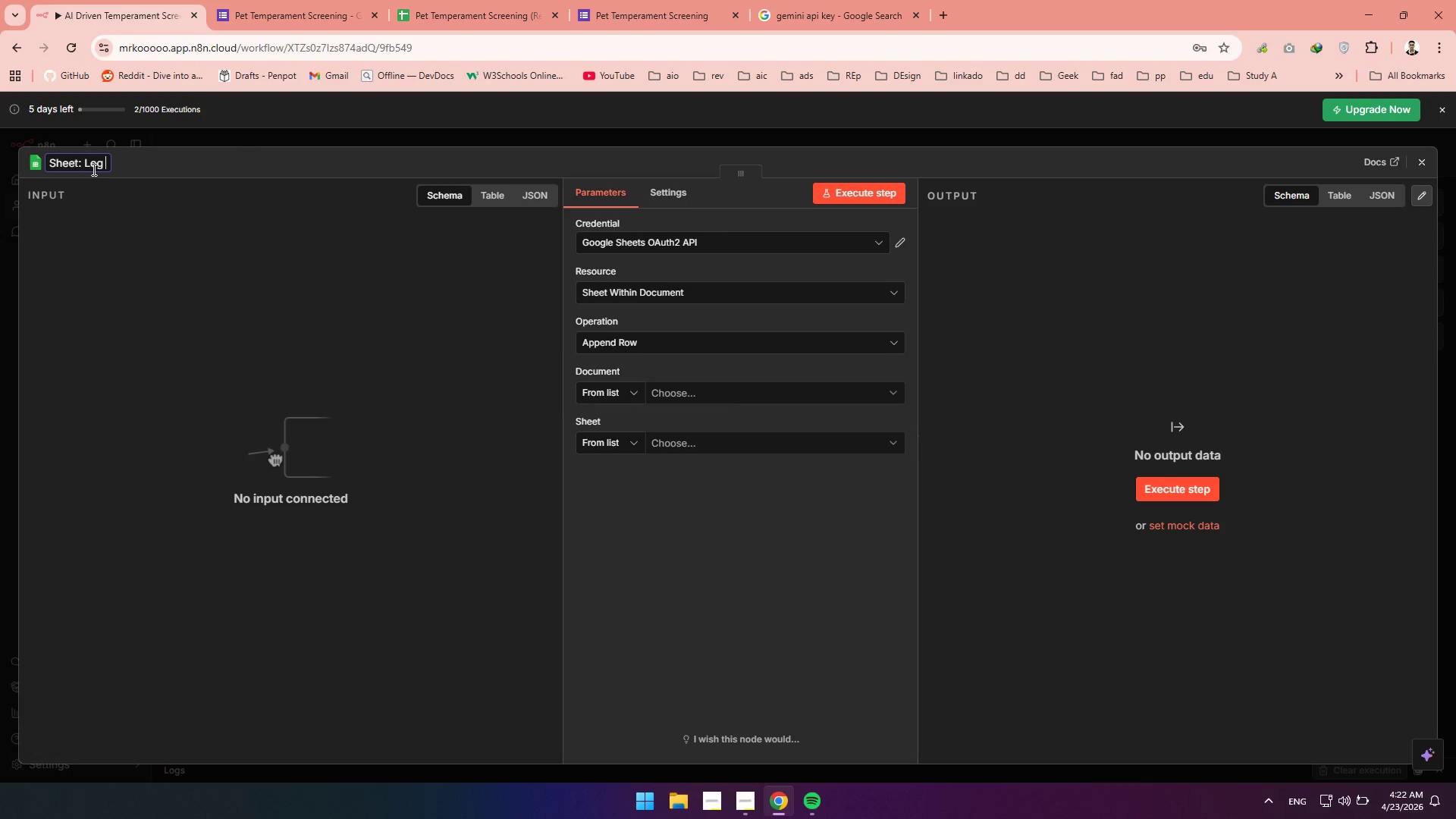 
type(Standard Lead)
 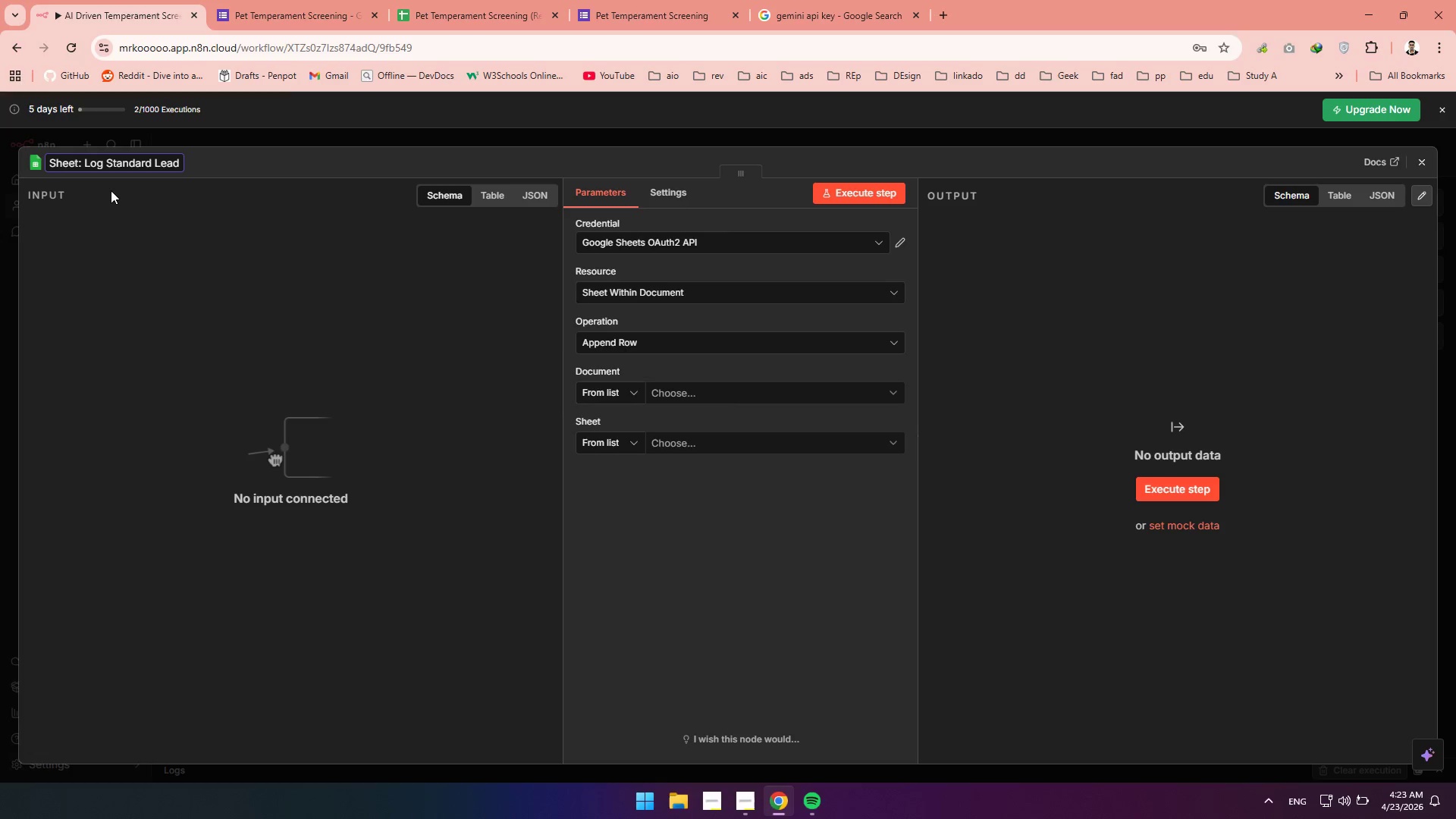 
double_click([1429, 164])
 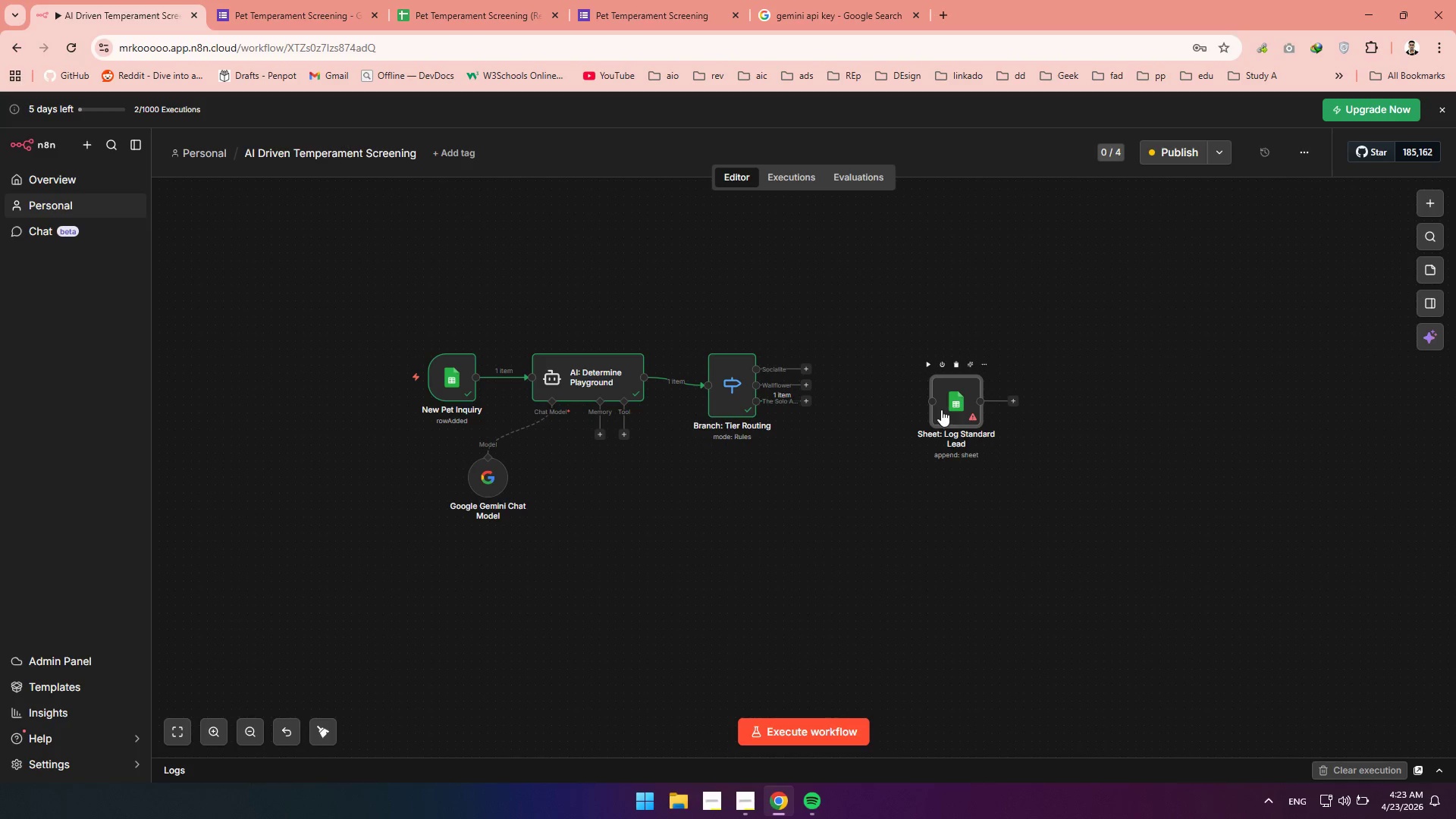 
left_click_drag(start_coordinate=[952, 400], to_coordinate=[880, 359])
 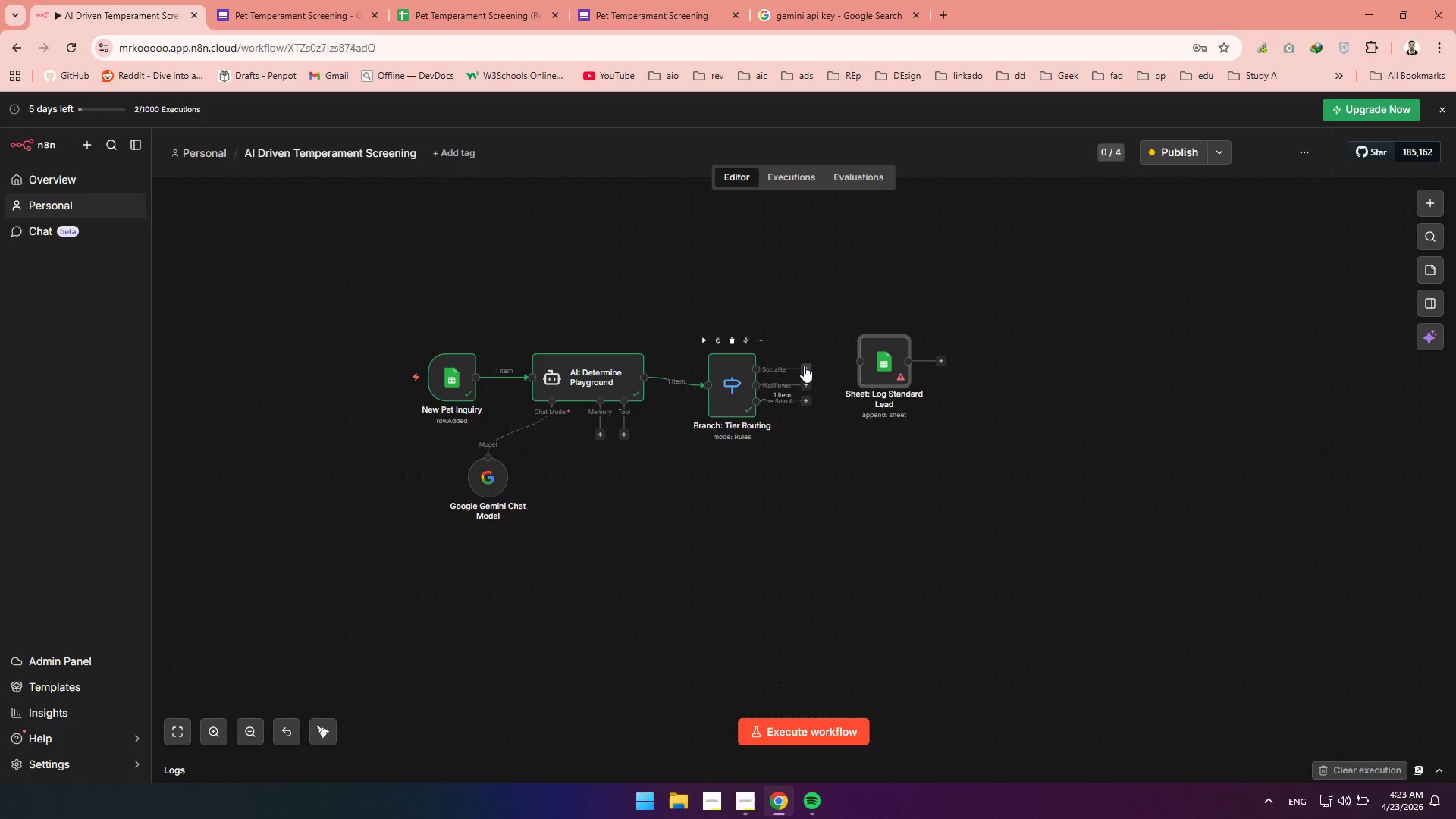 
left_click_drag(start_coordinate=[804, 366], to_coordinate=[846, 350])
 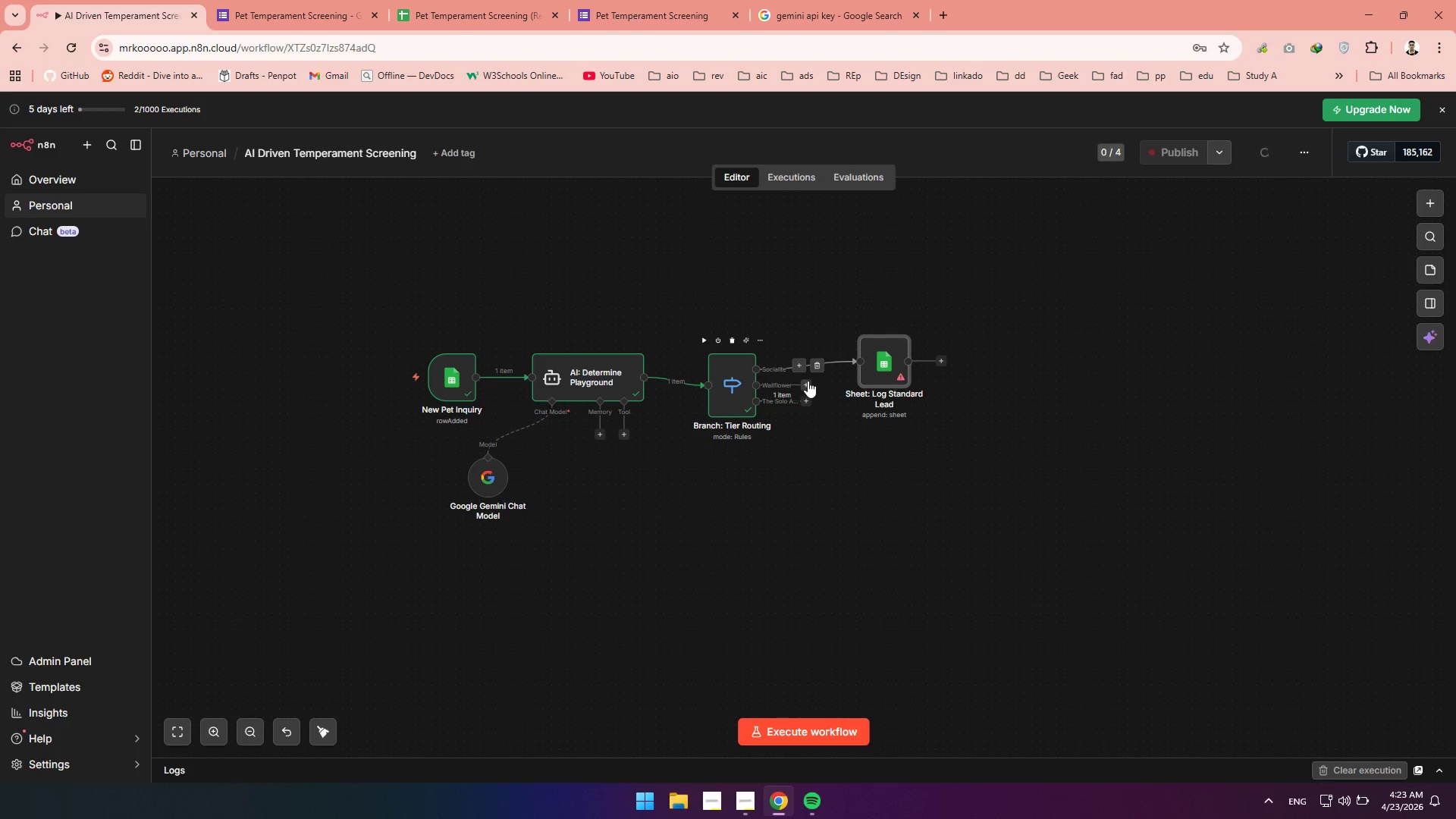 
left_click_drag(start_coordinate=[807, 383], to_coordinate=[869, 362])
 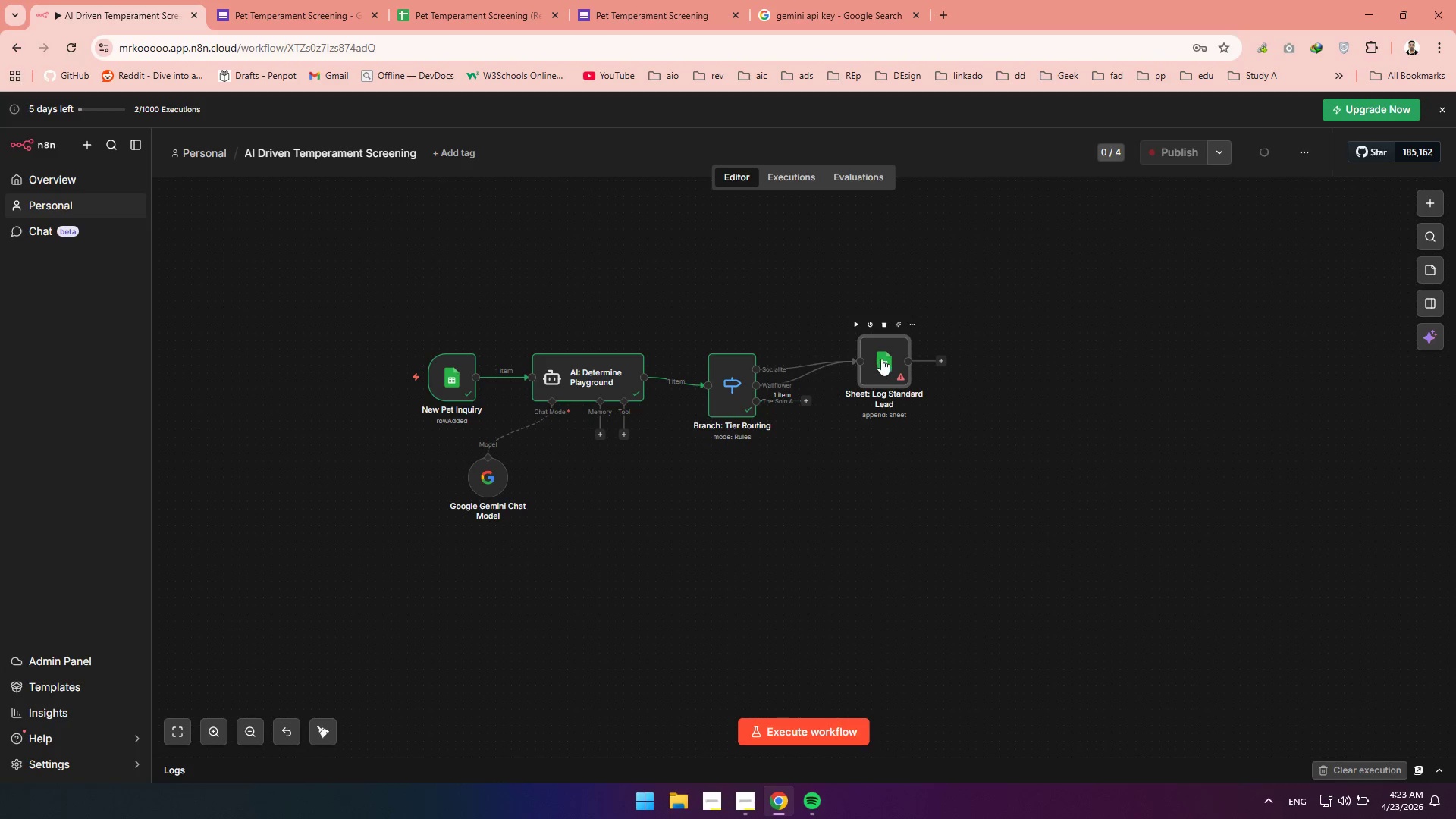 
left_click_drag(start_coordinate=[882, 359], to_coordinate=[911, 319])
 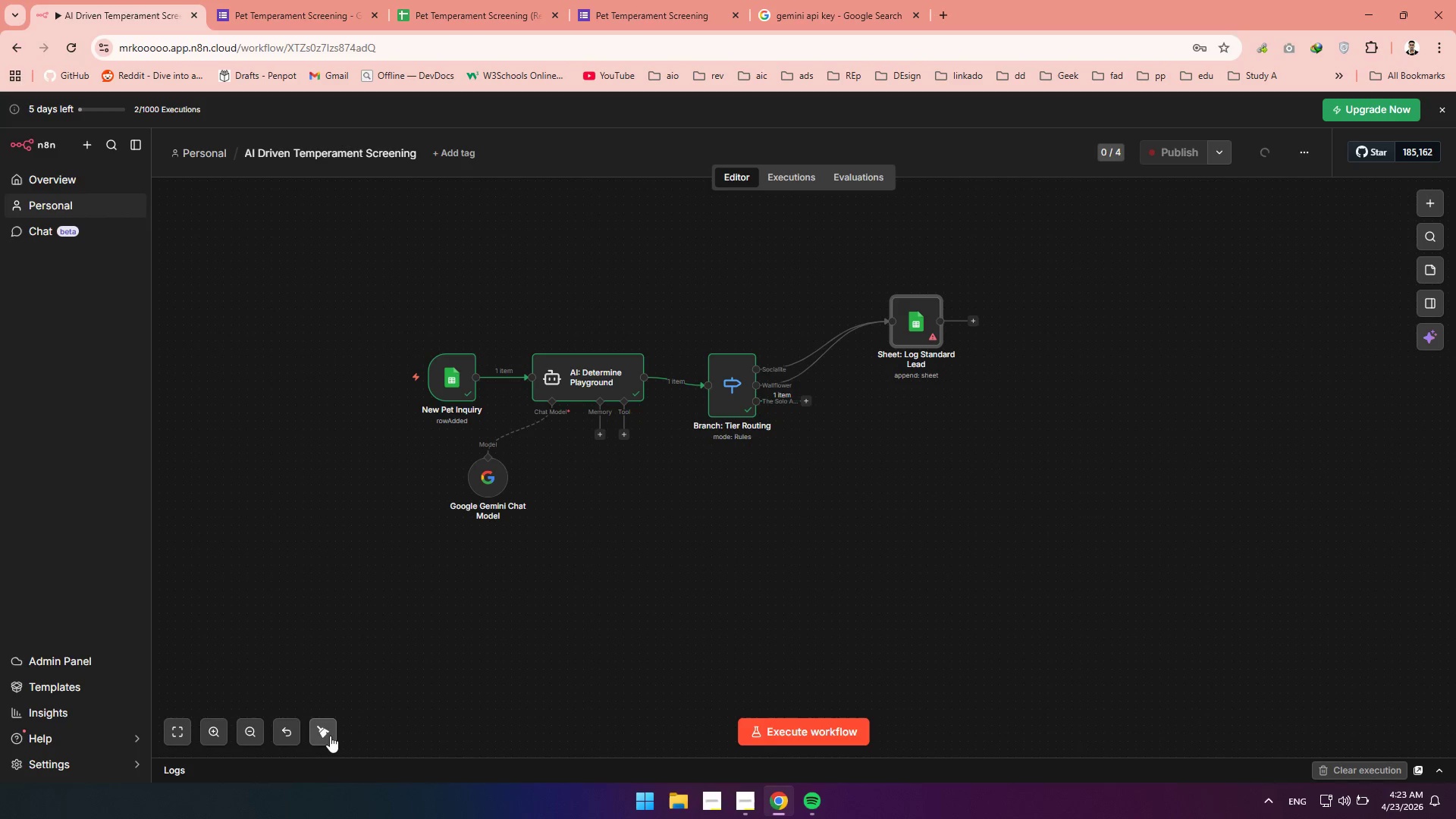 
left_click([322, 736])
 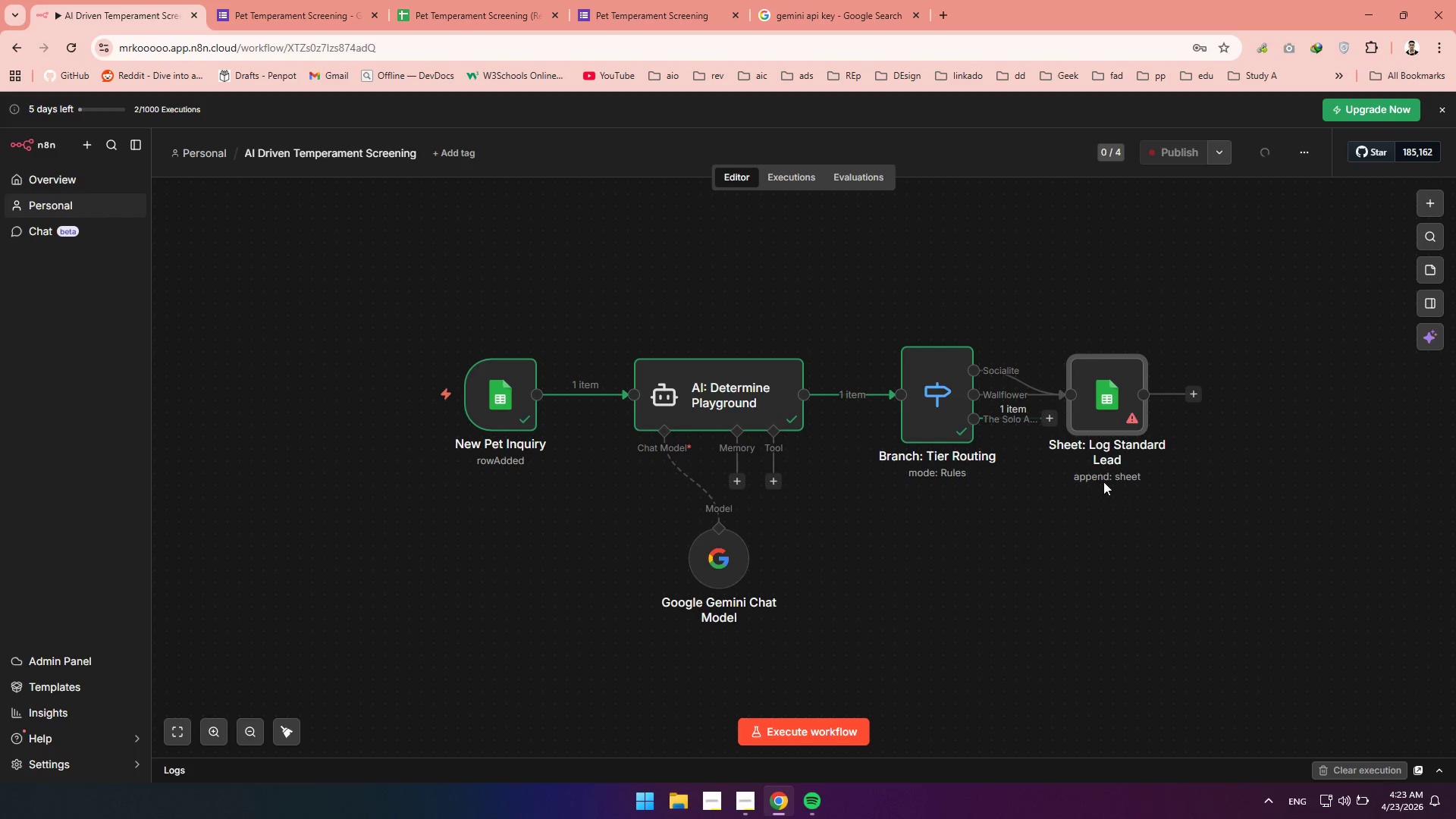 
left_click_drag(start_coordinate=[1109, 388], to_coordinate=[1119, 309])
 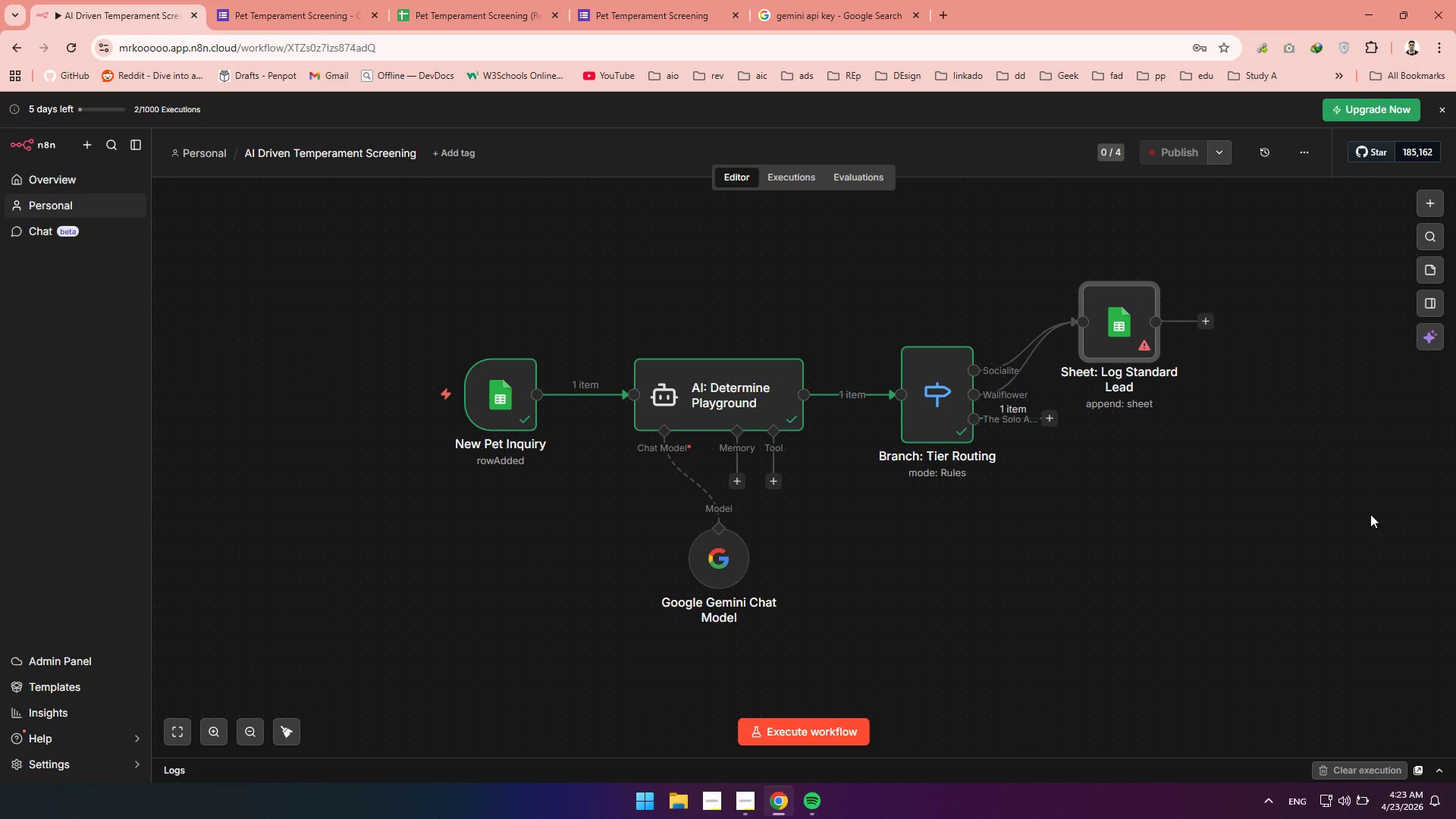 
wait(7.73)
 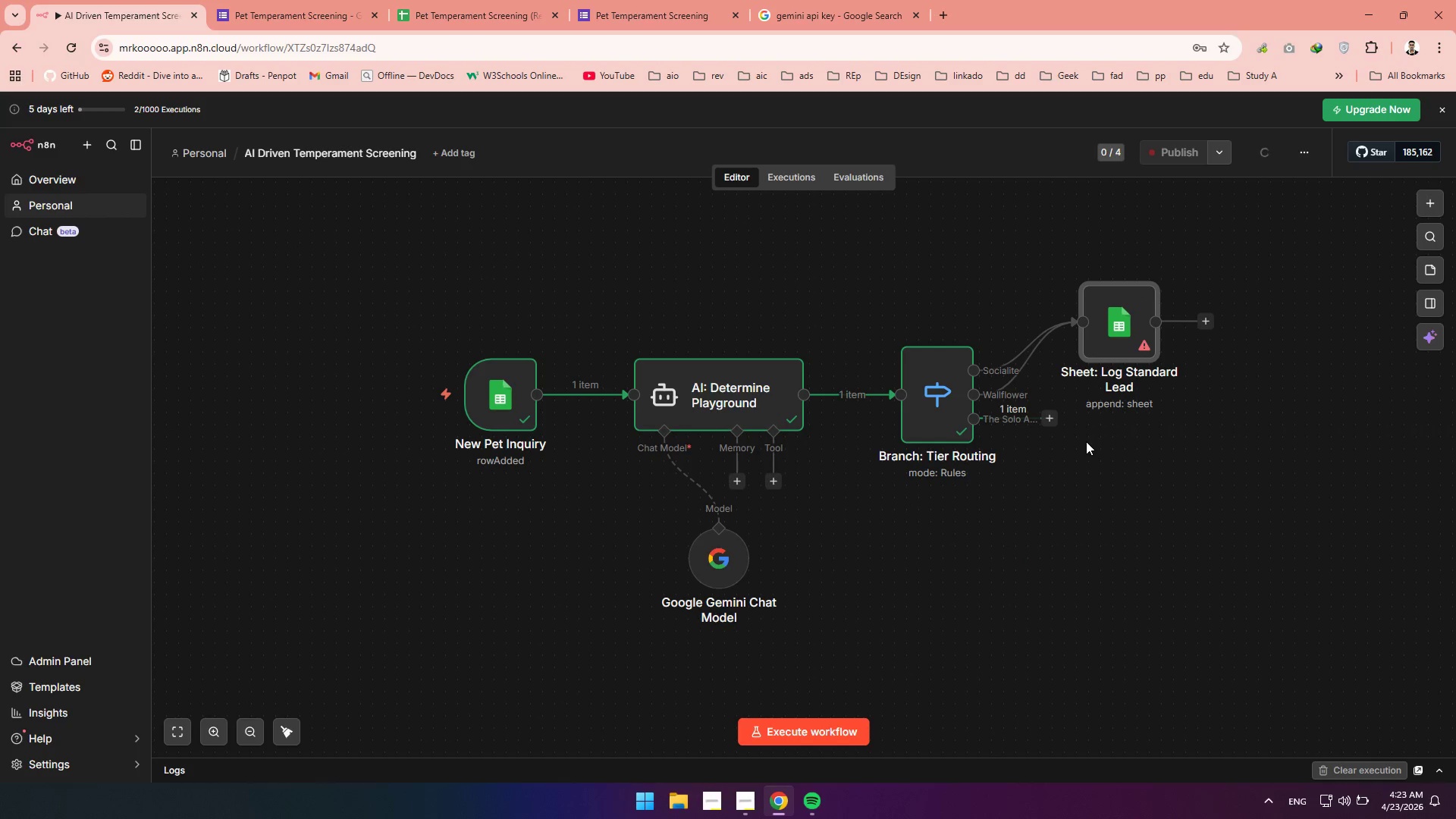 
scroll: coordinate [1337, 454], scroll_direction: down, amount: 1.0
 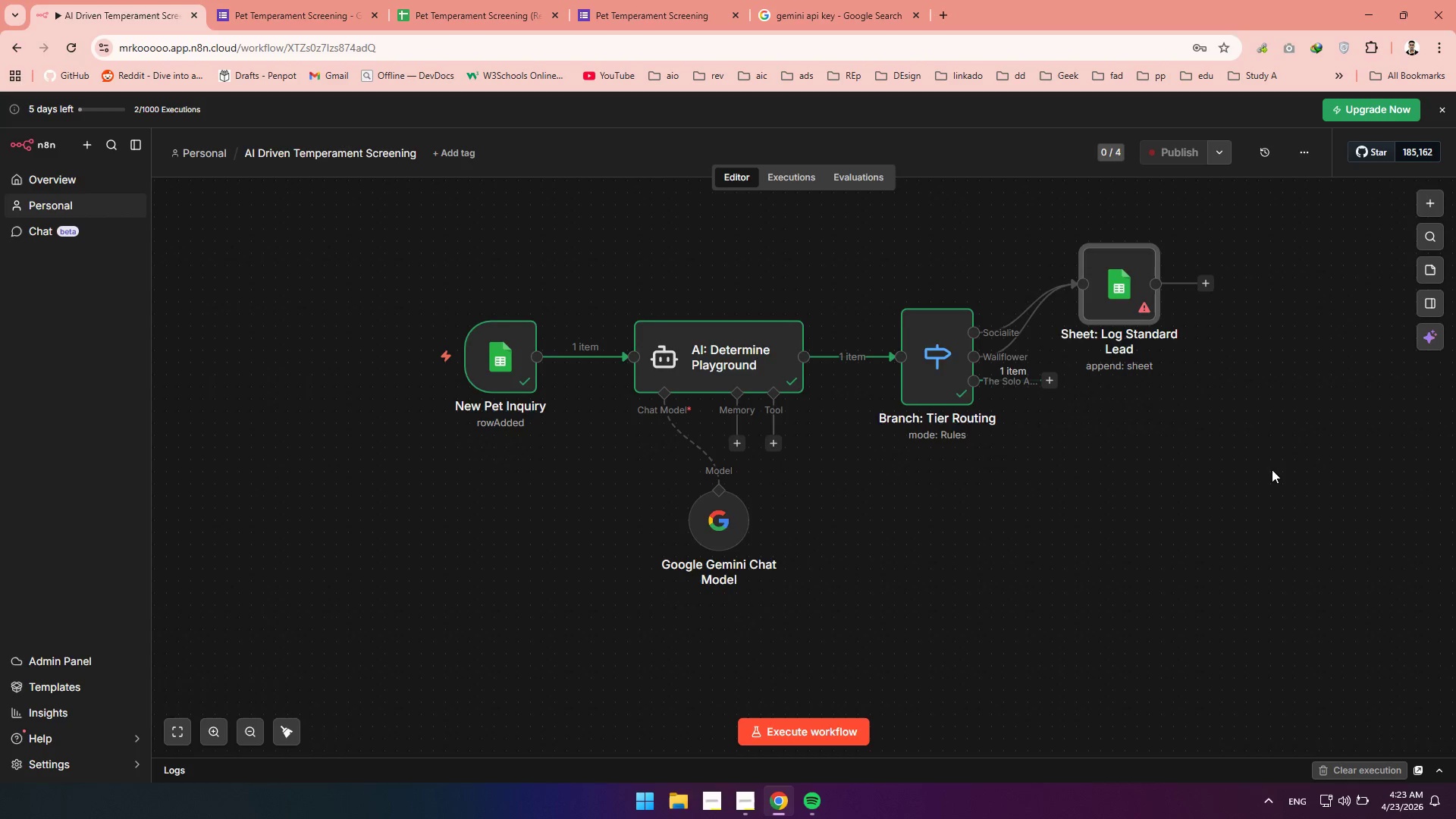 
scroll: coordinate [1271, 470], scroll_direction: up, amount: 2.0
 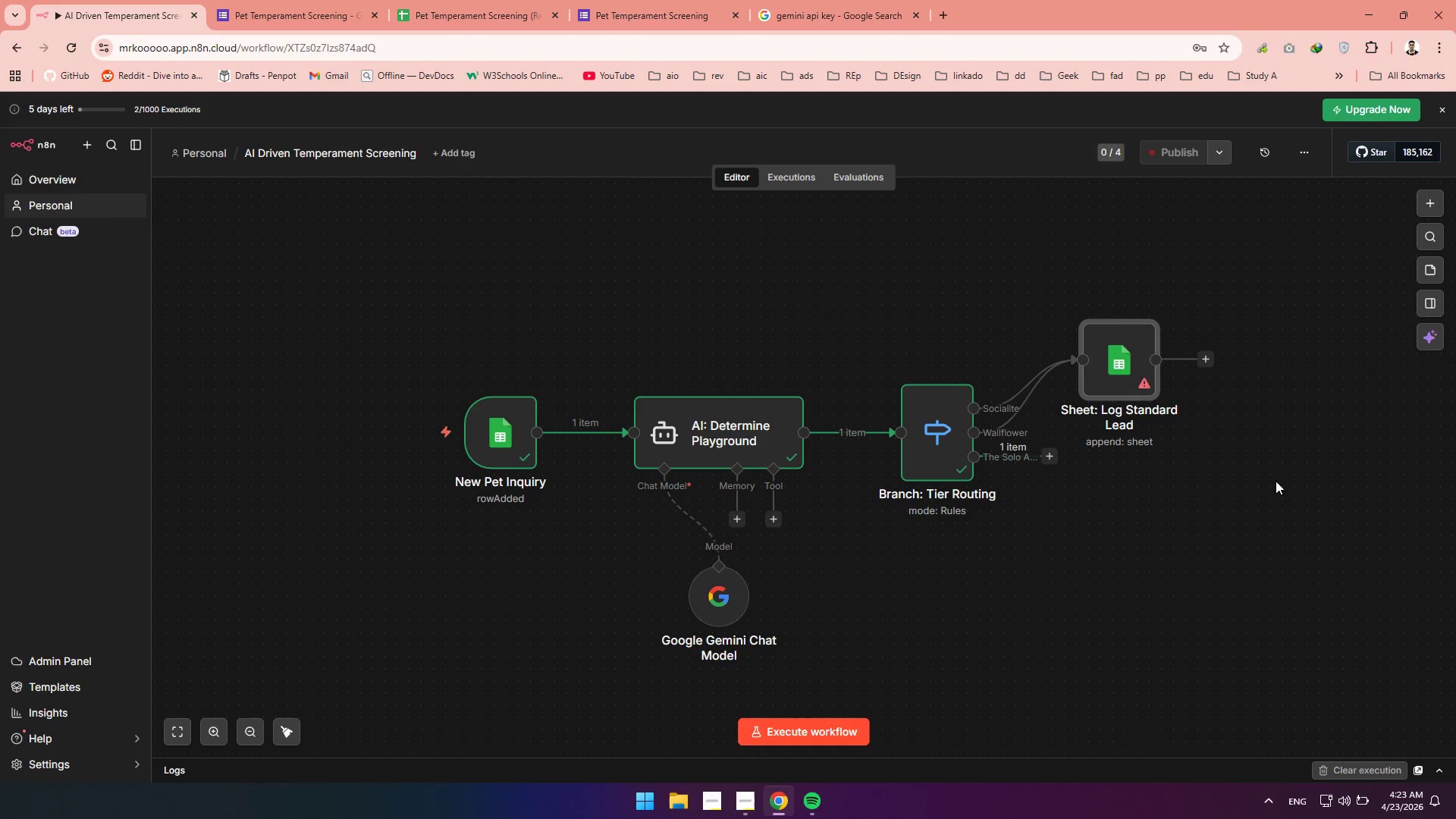 
wait(5.59)
 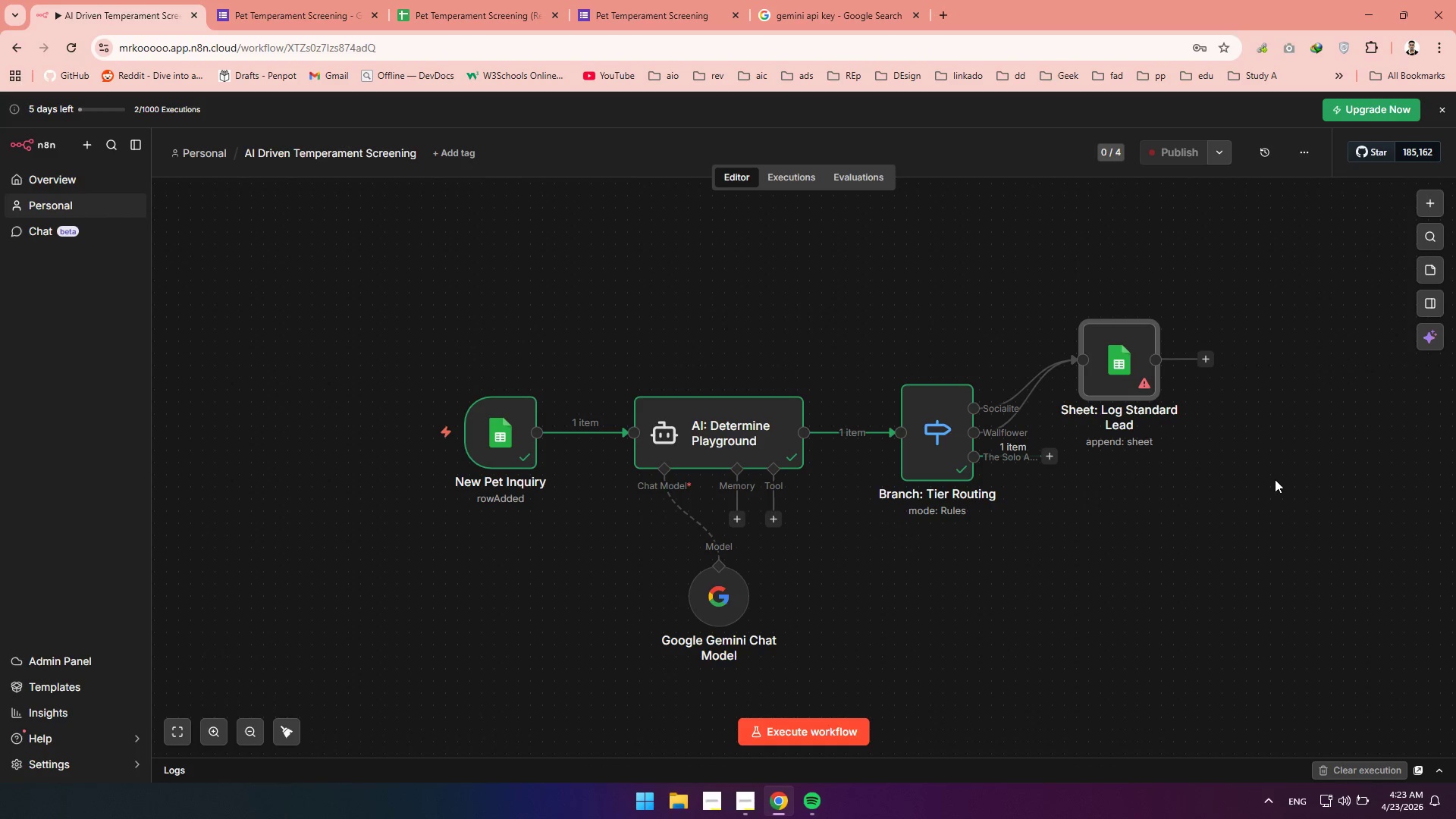 
scroll: coordinate [1279, 474], scroll_direction: up, amount: 1.0
 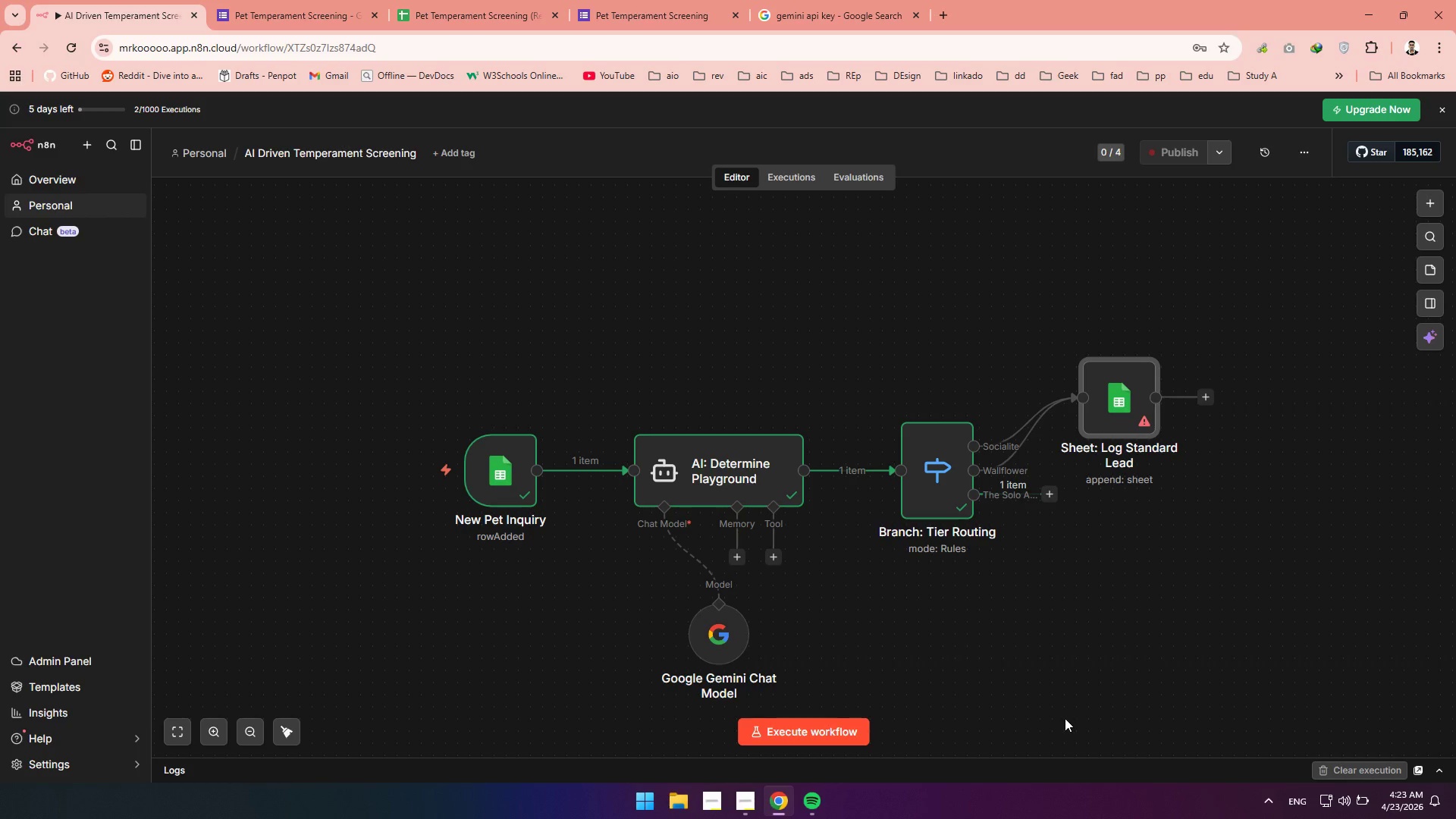 
wait(8.51)
 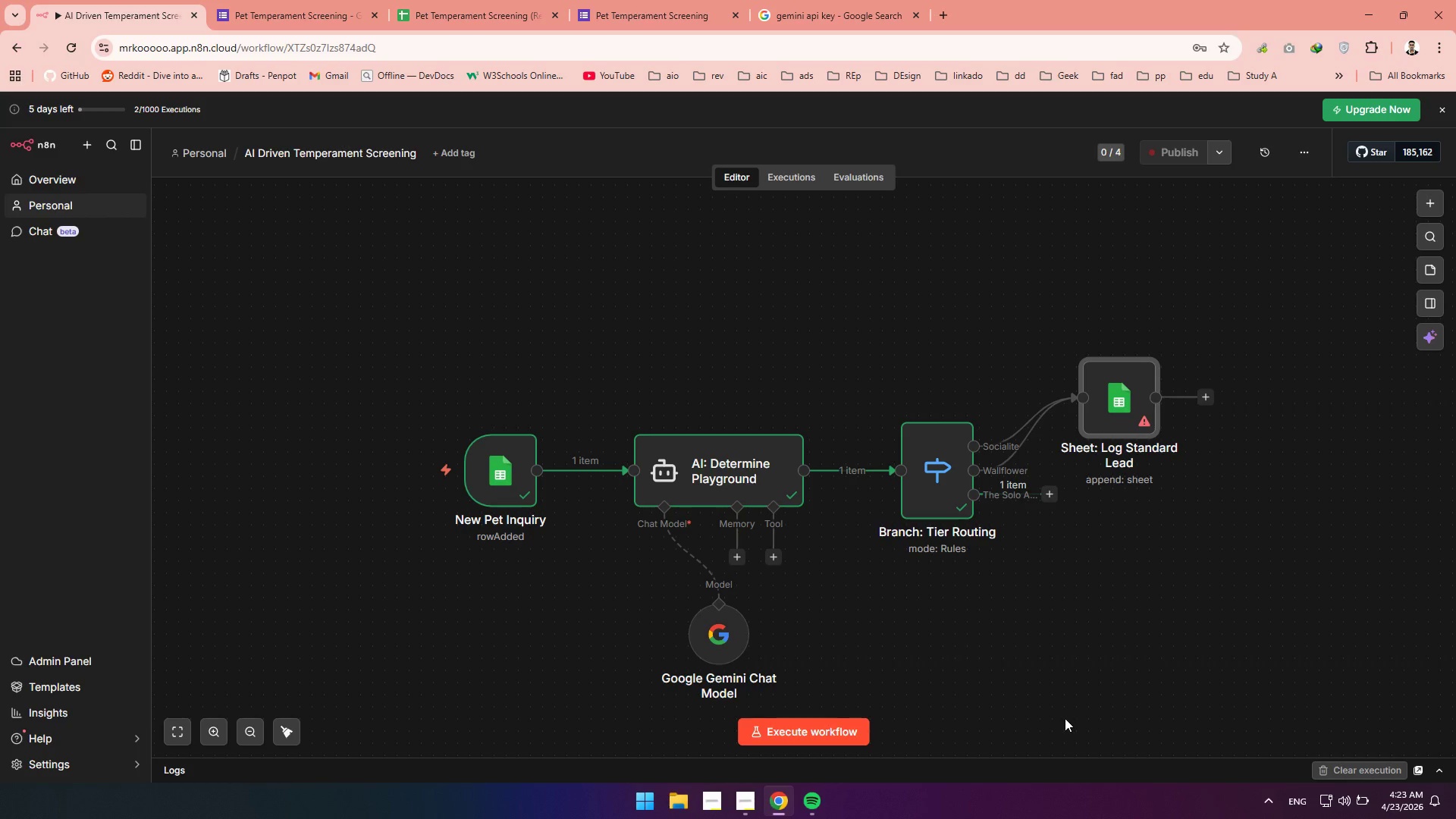 
left_click([1110, 666])
 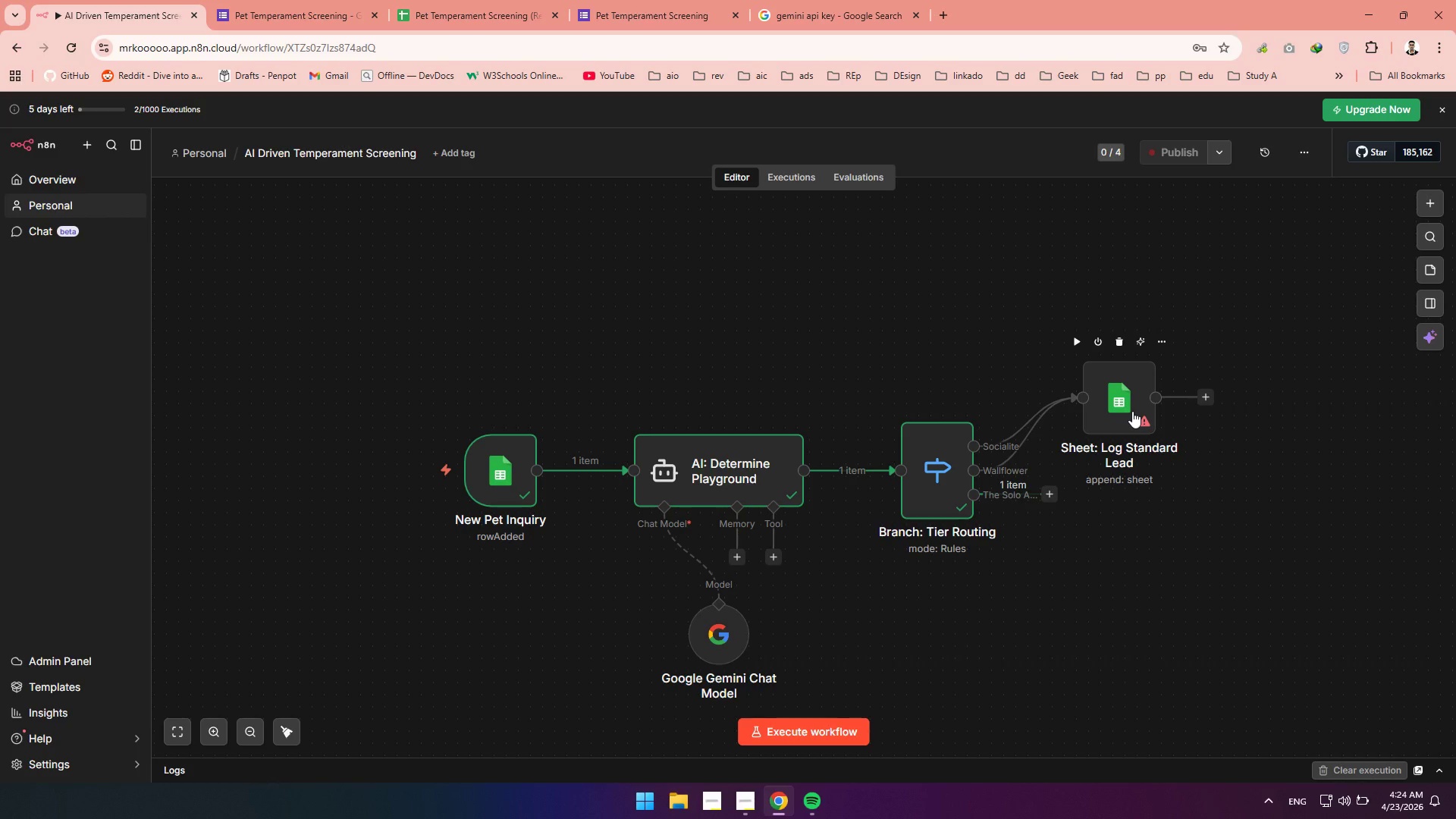 
wait(42.36)
 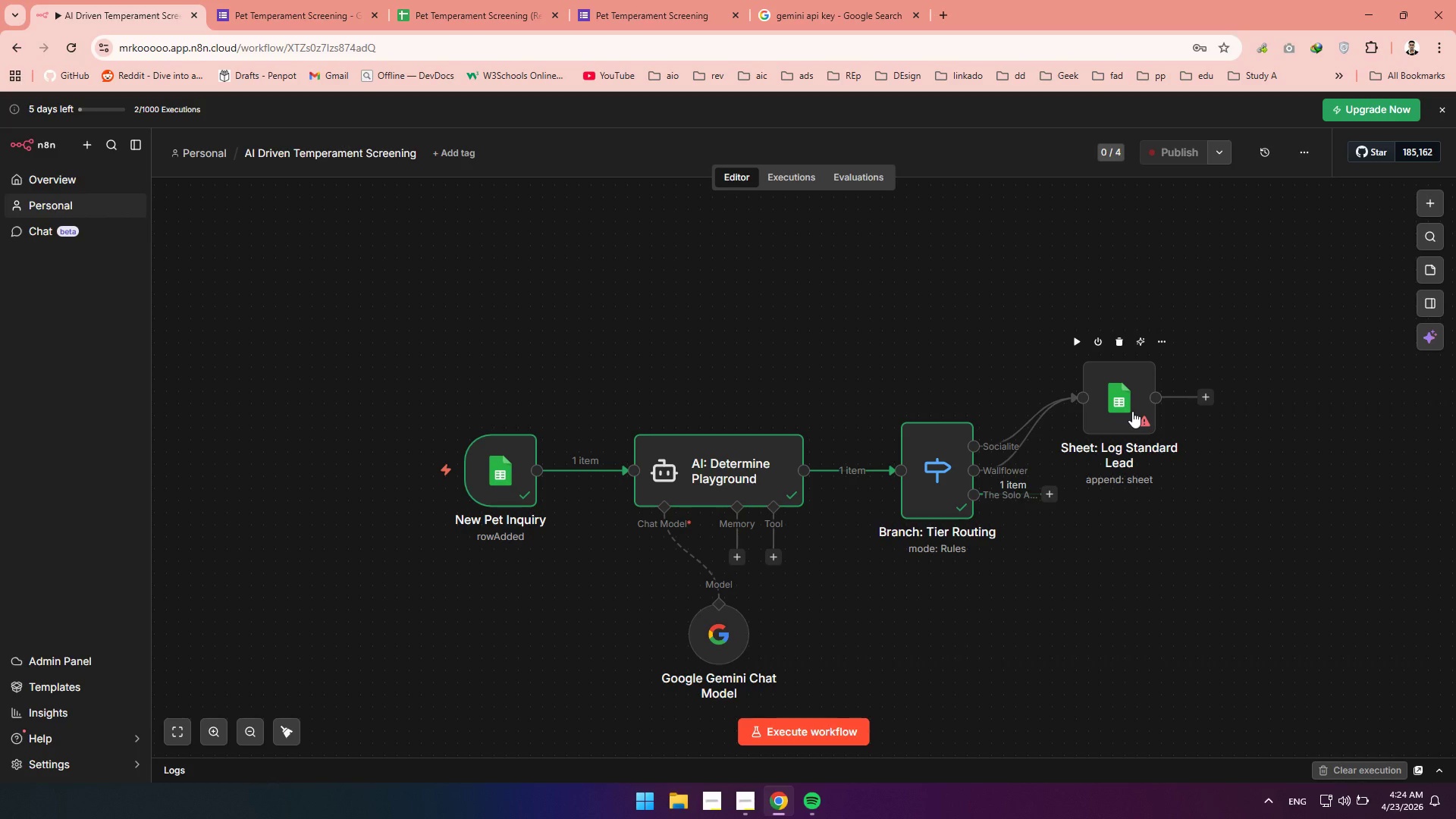 
double_click([1129, 406])
 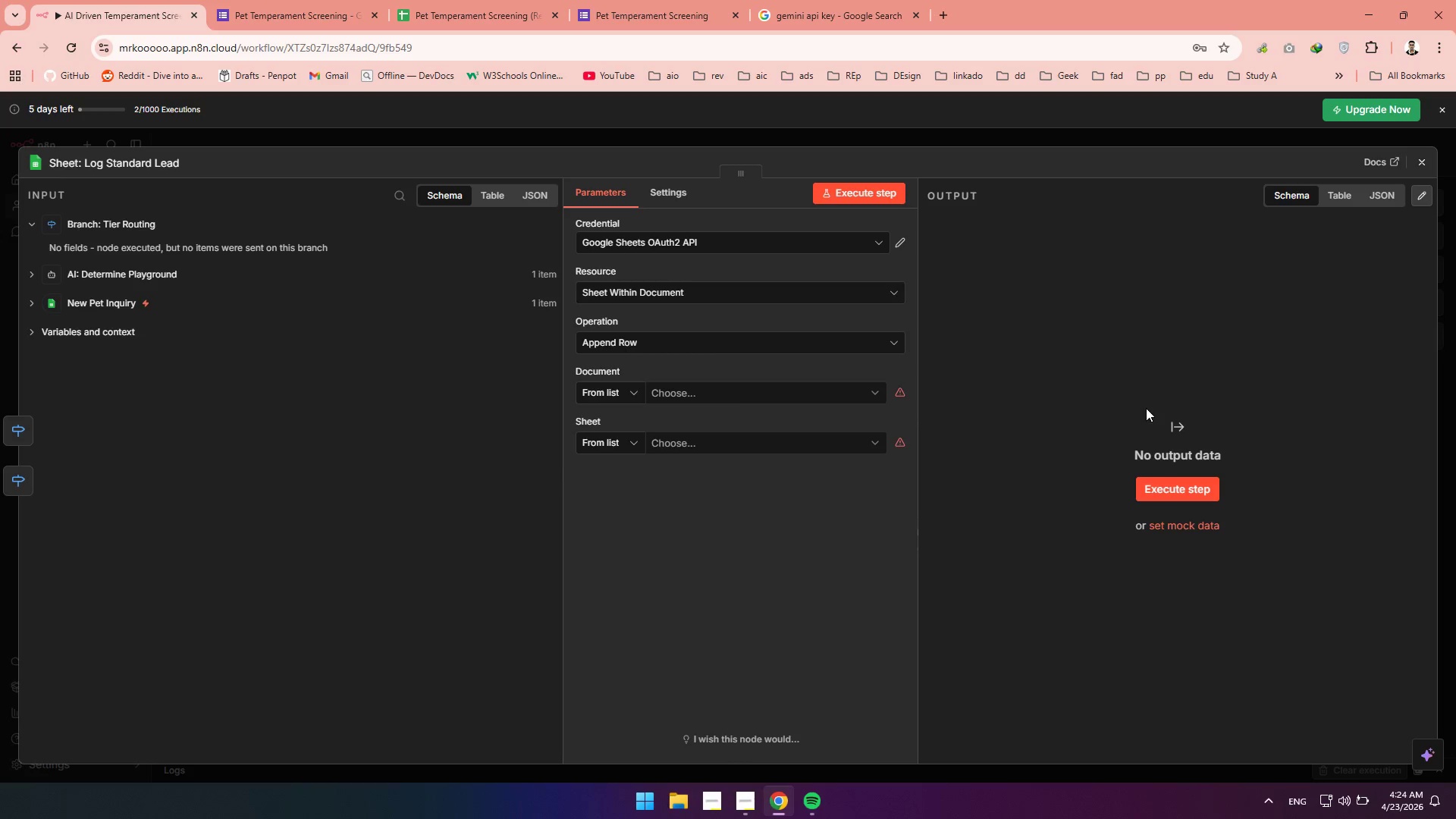 
wait(22.22)
 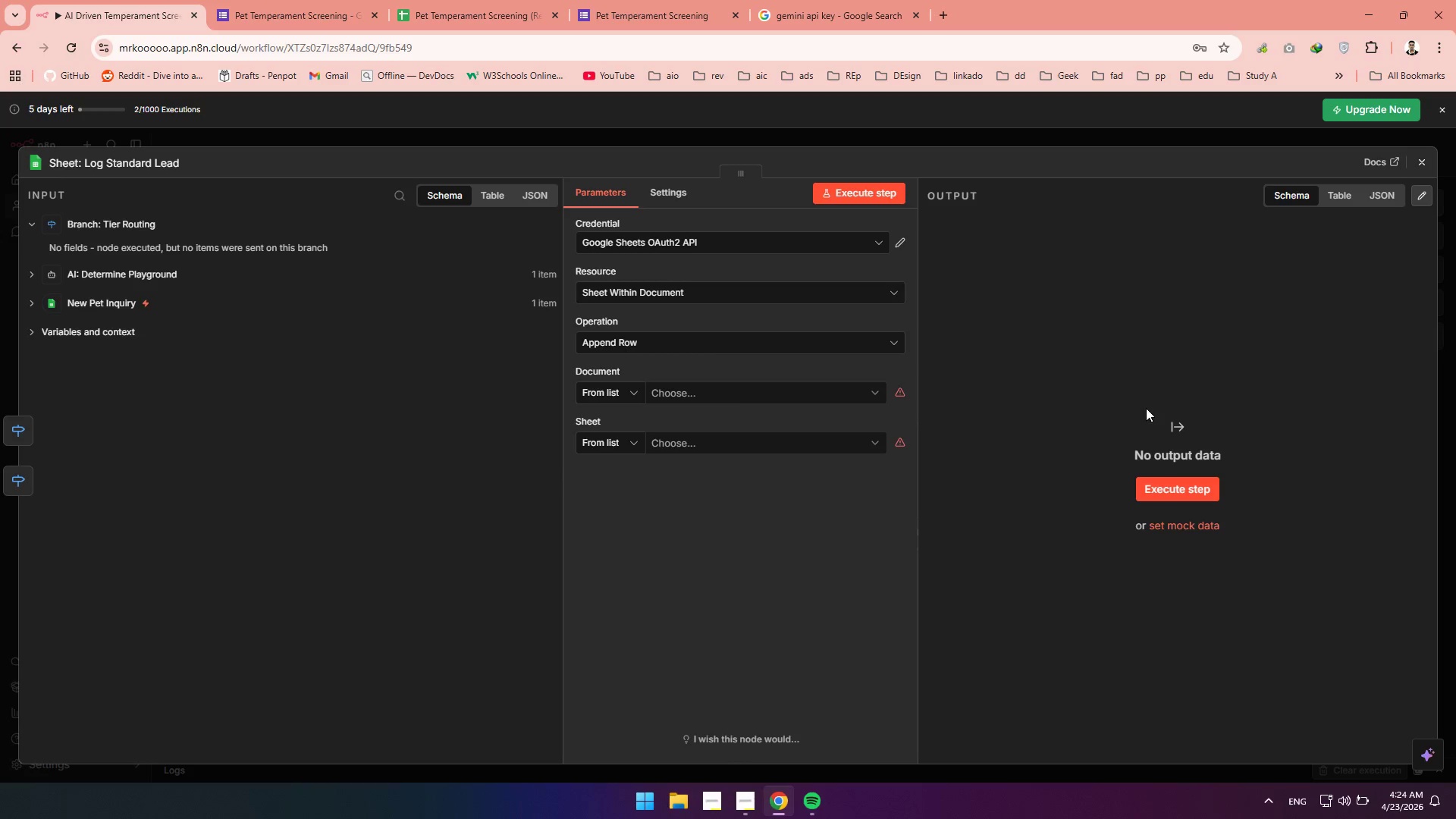 
scroll: coordinate [20, 120], scroll_direction: up, amount: 1.0
 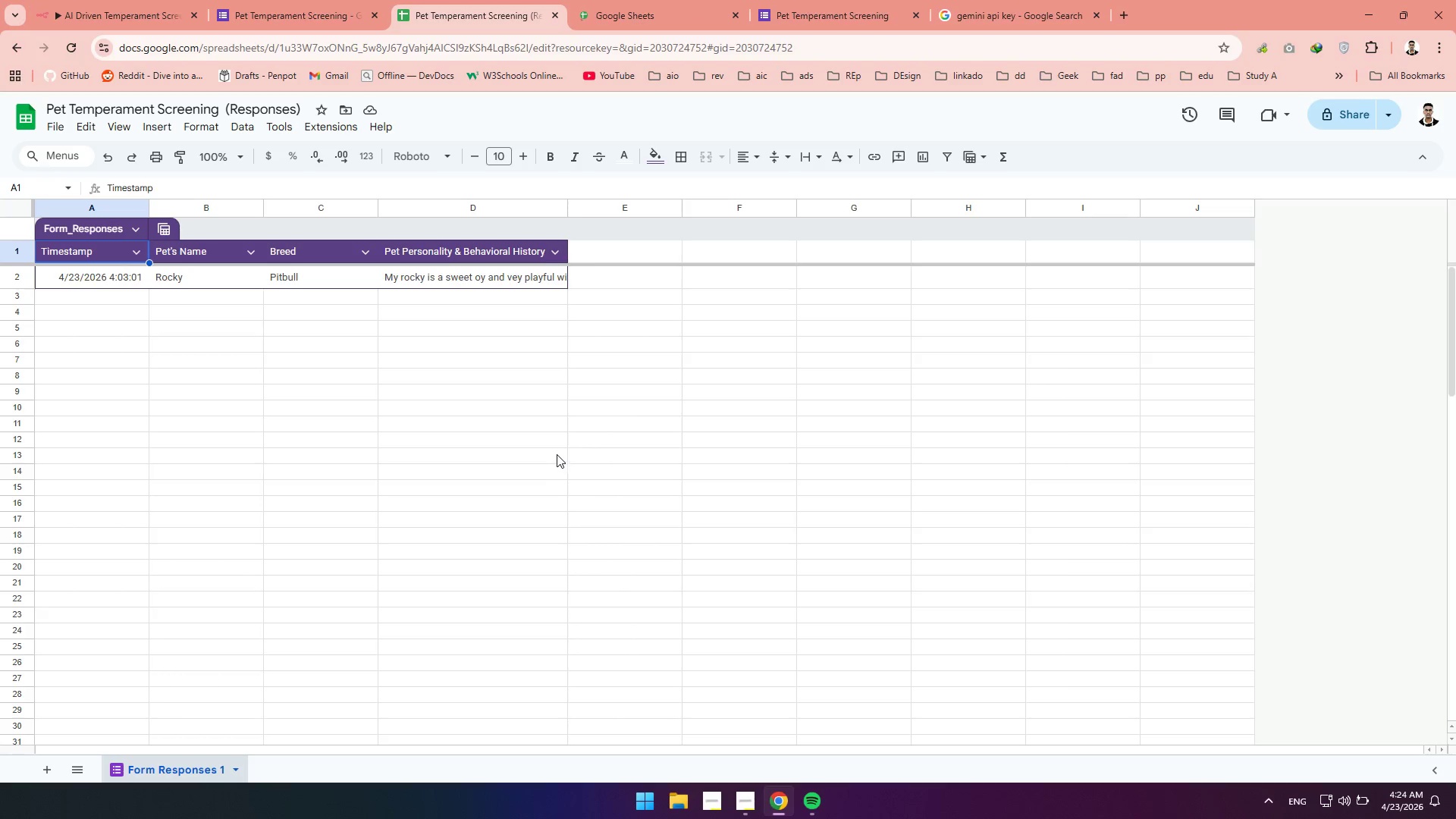 
left_click([551, 444])
 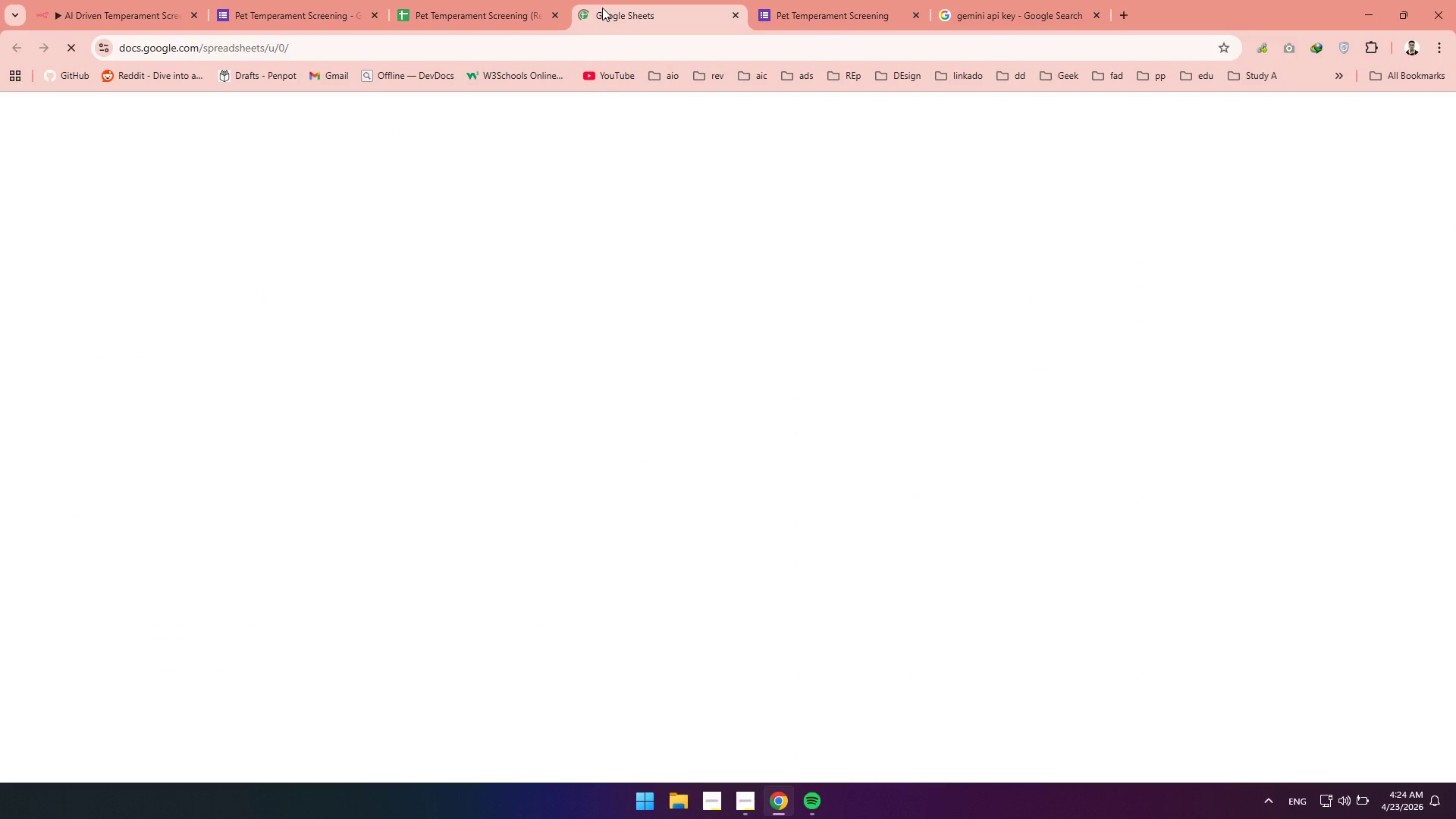 
wait(5.28)
 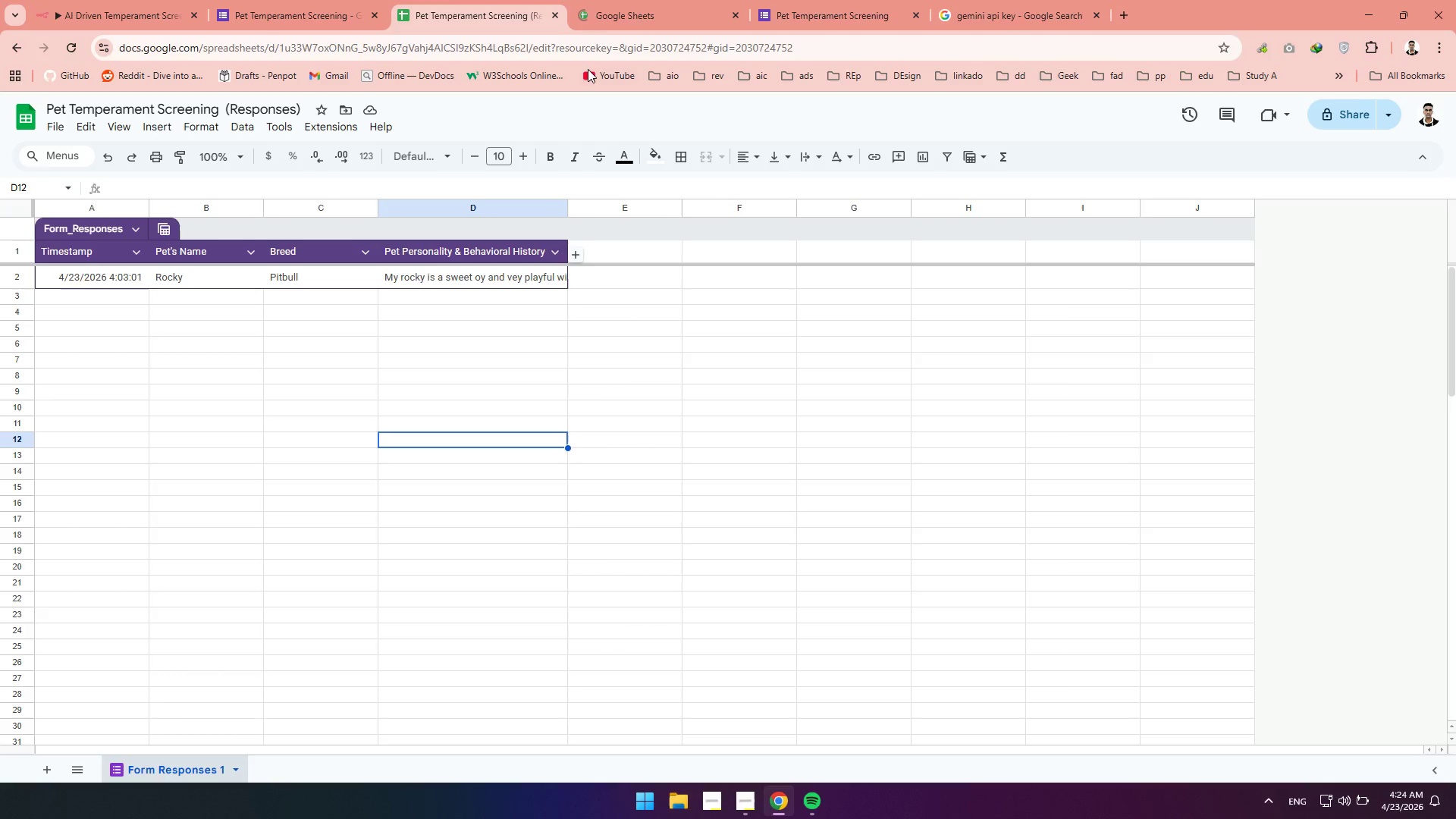 
left_click([406, 20])
 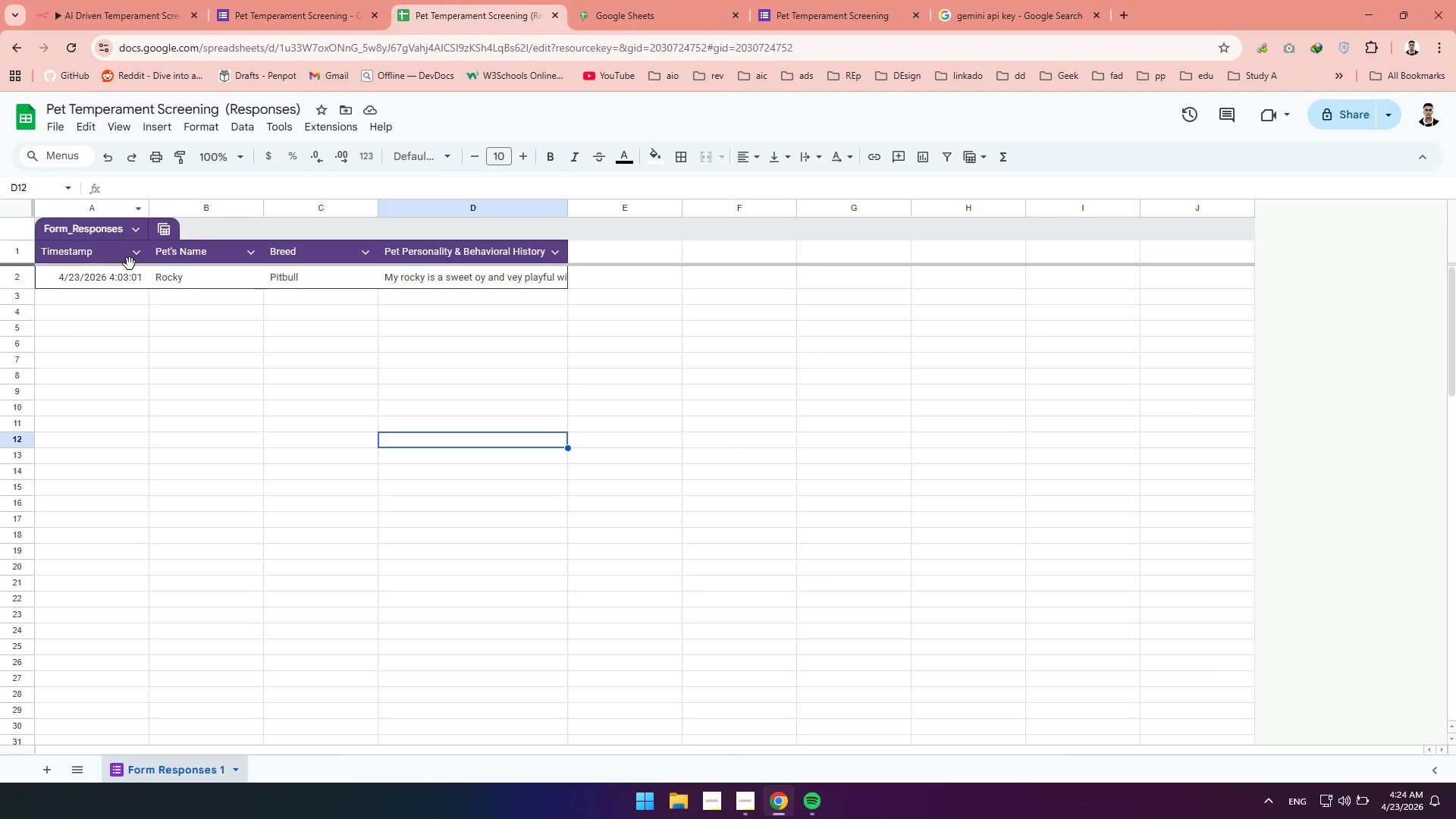 
left_click([130, 263])
 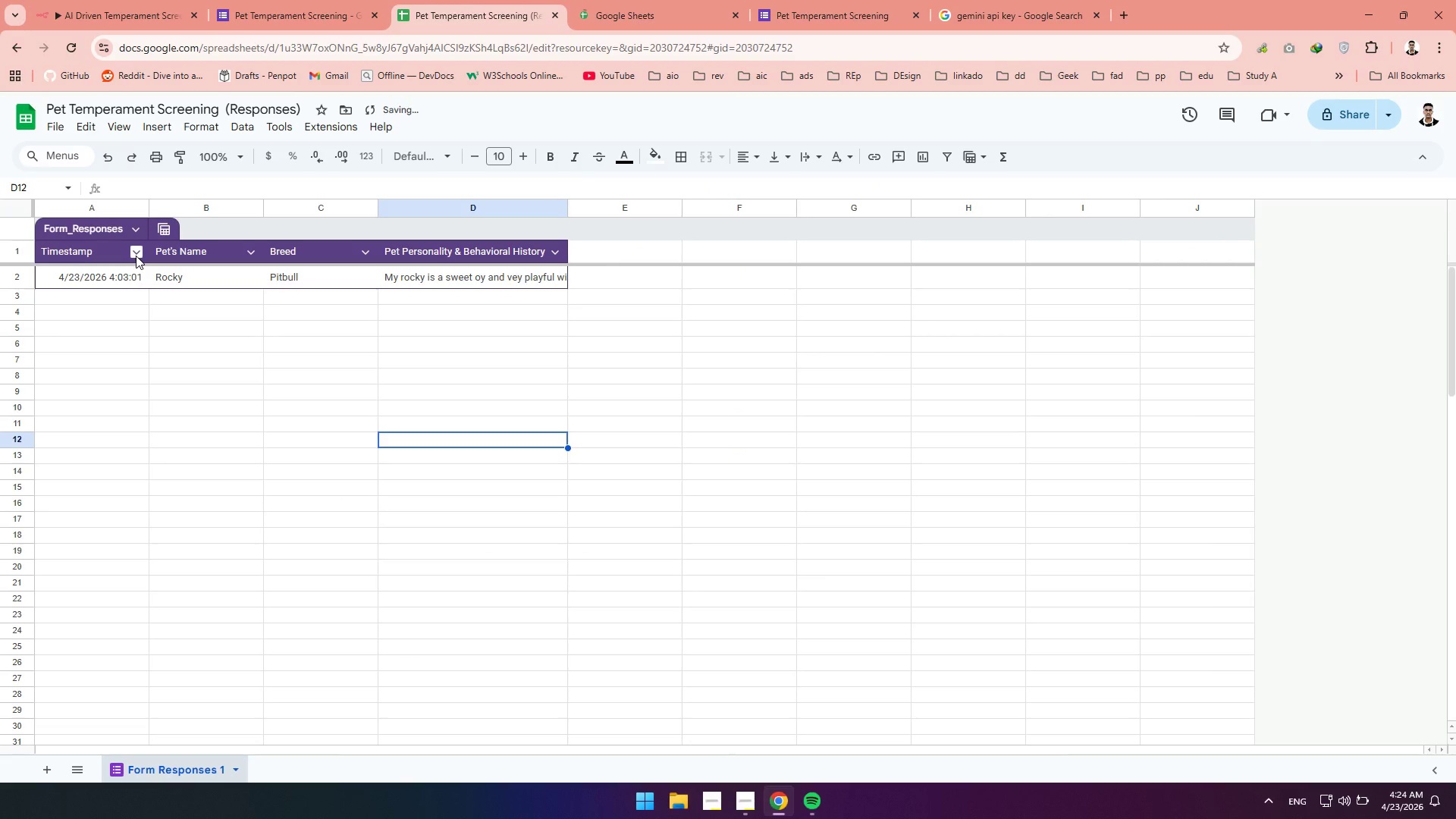 
left_click([137, 253])
 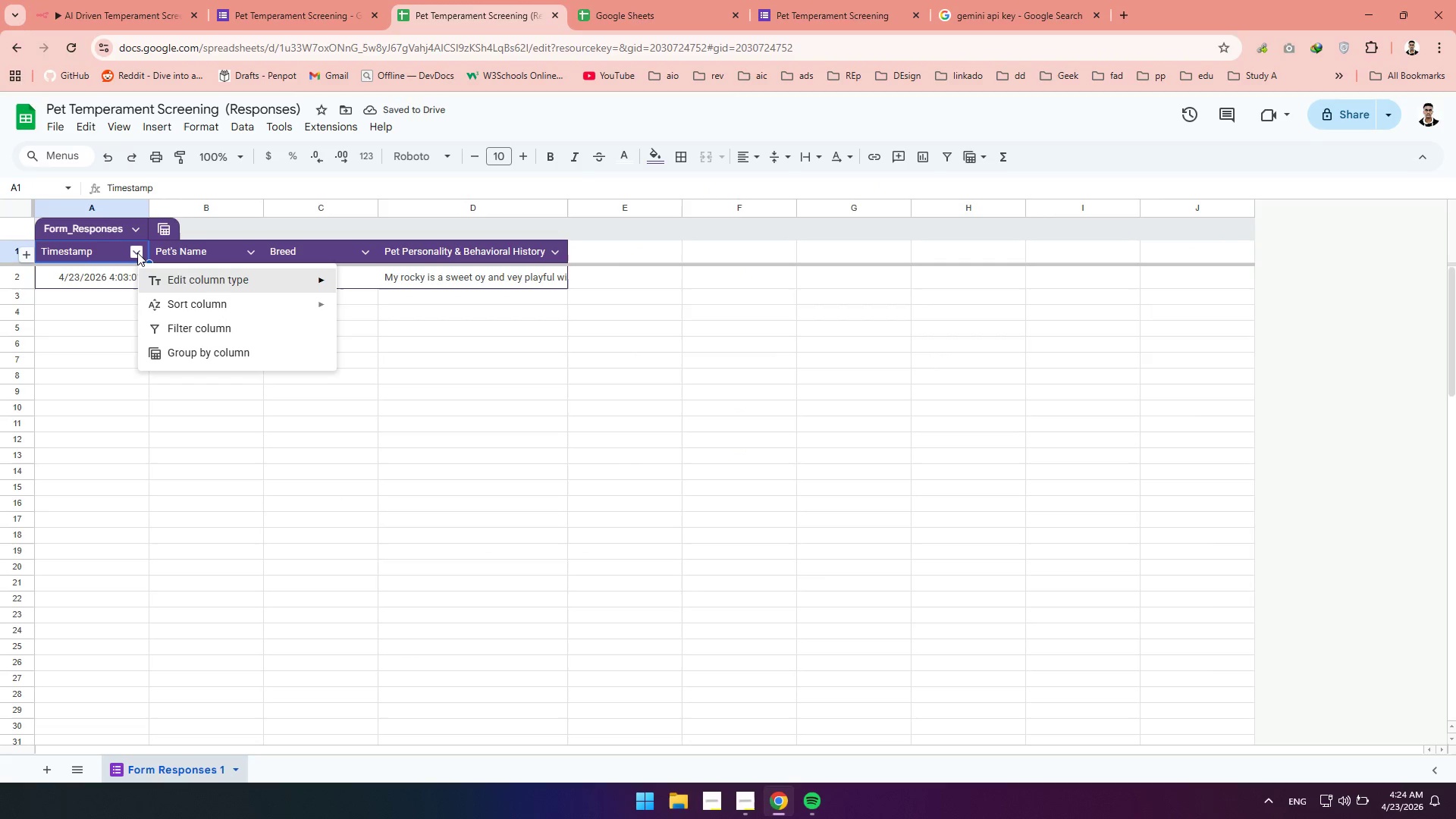 
left_click([137, 253])
 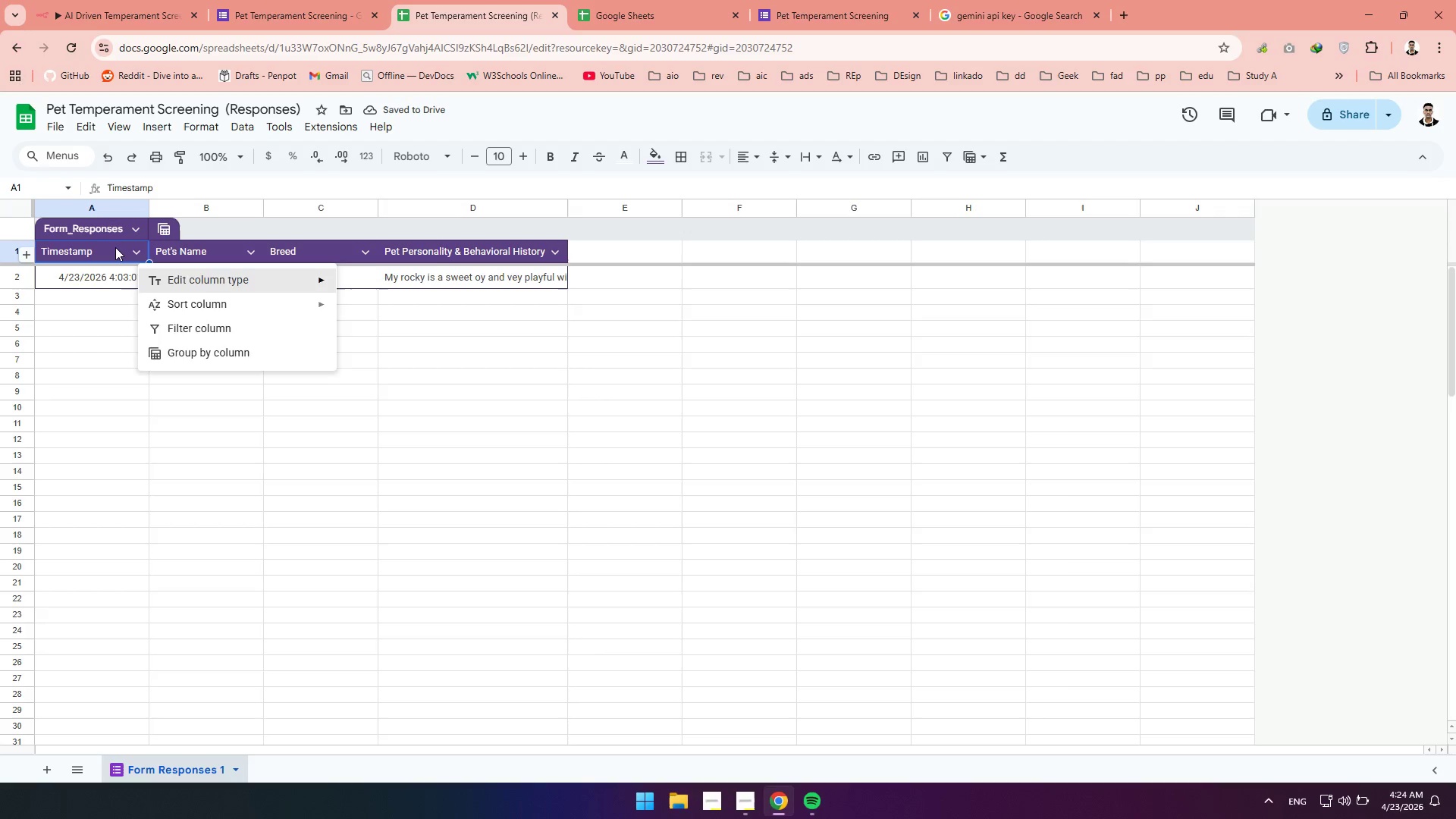 
left_click([115, 247])
 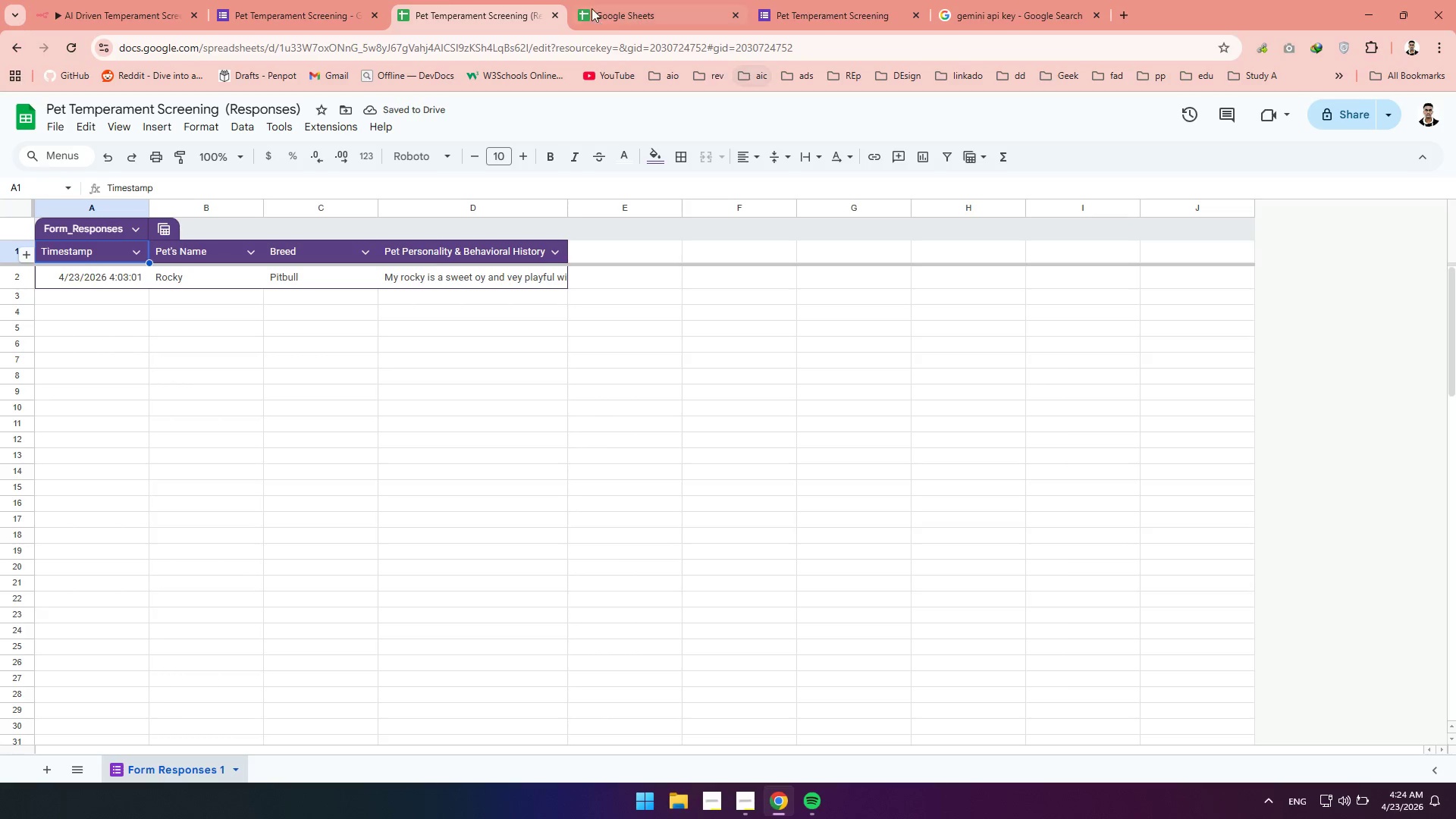 
left_click([591, 6])
 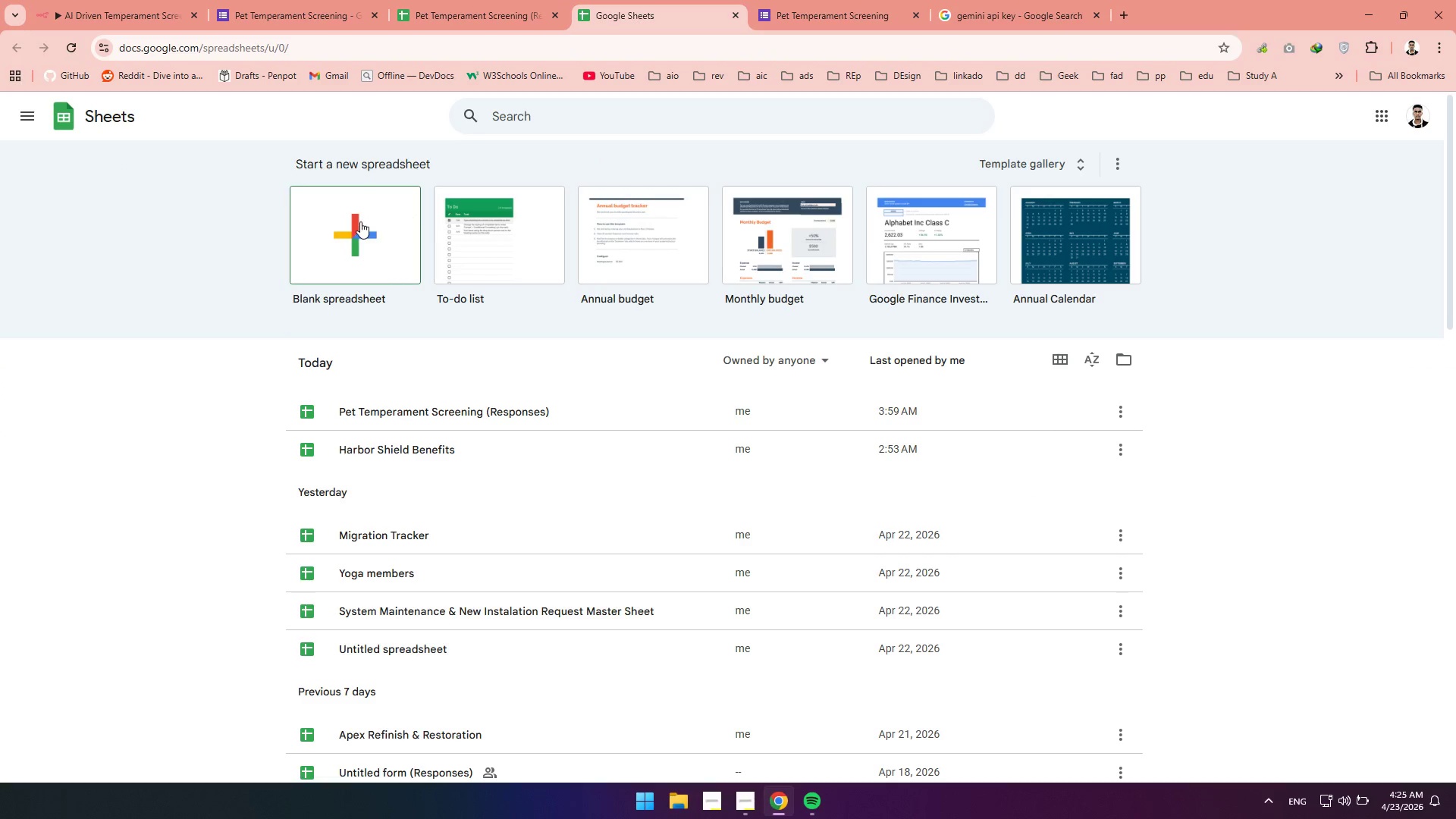 
left_click([360, 221])
 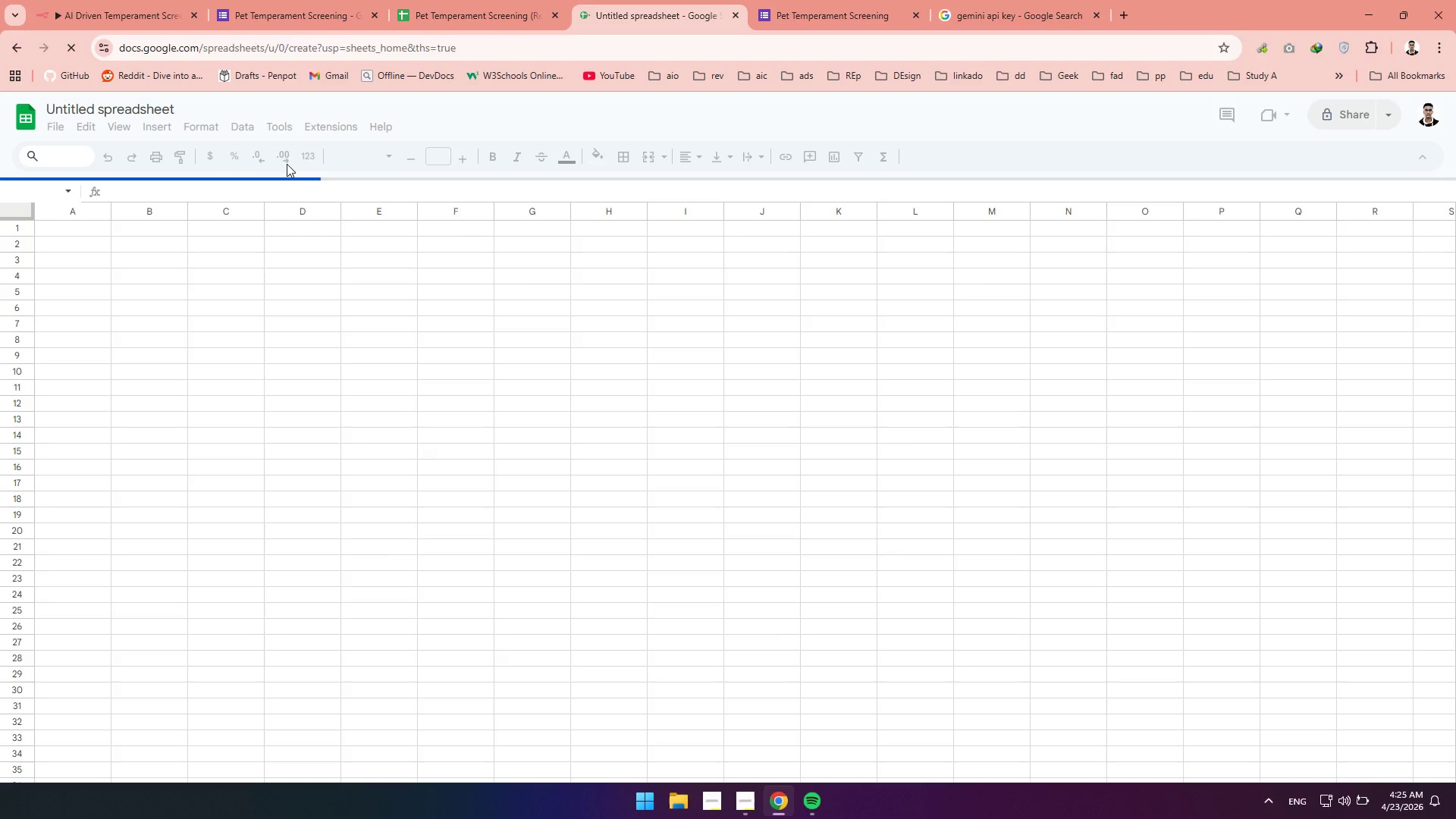 
left_click([143, 109])
 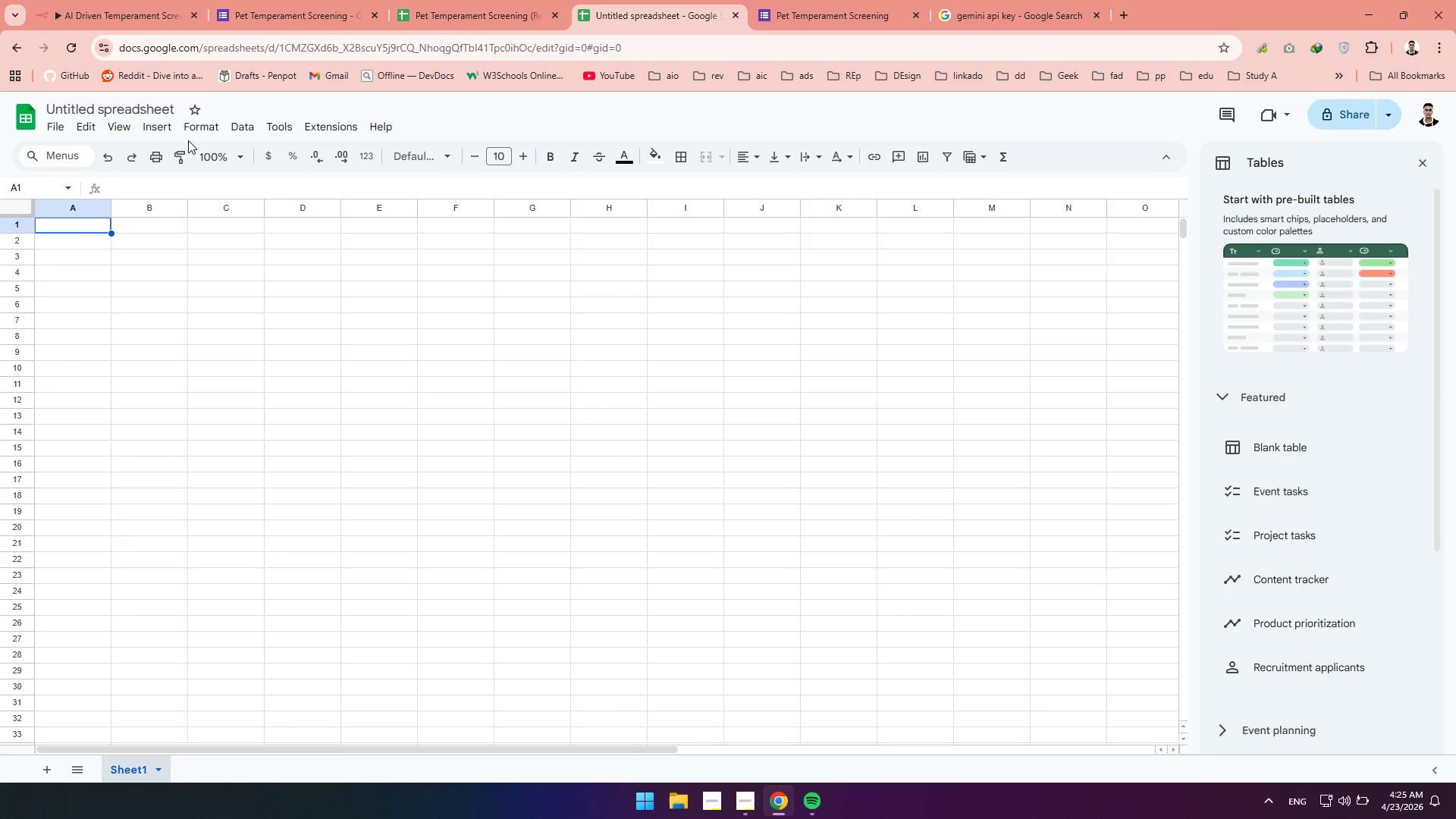 
wait(23.48)
 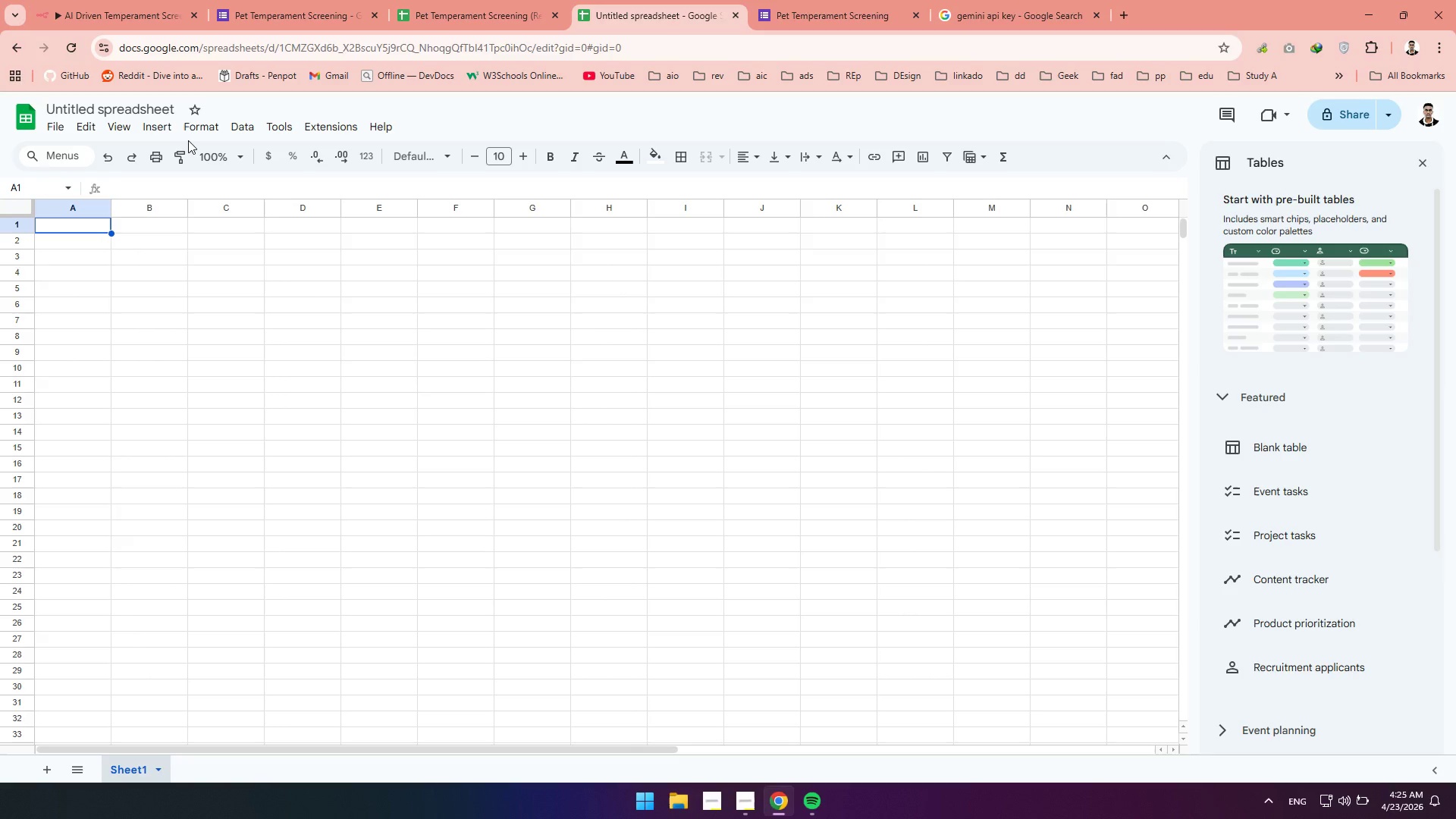 
left_click([192, 192])
 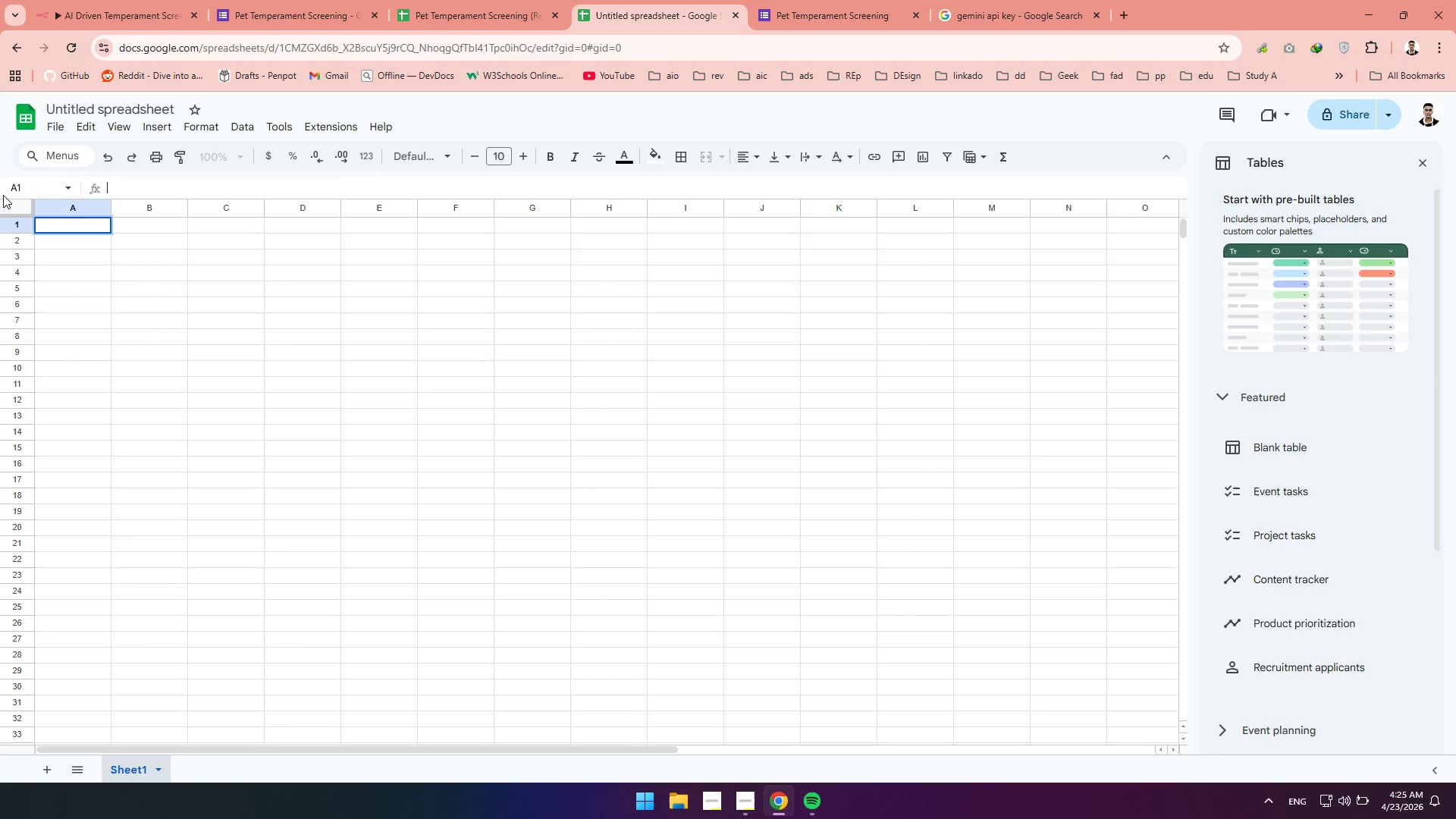 
left_click([63, 224])
 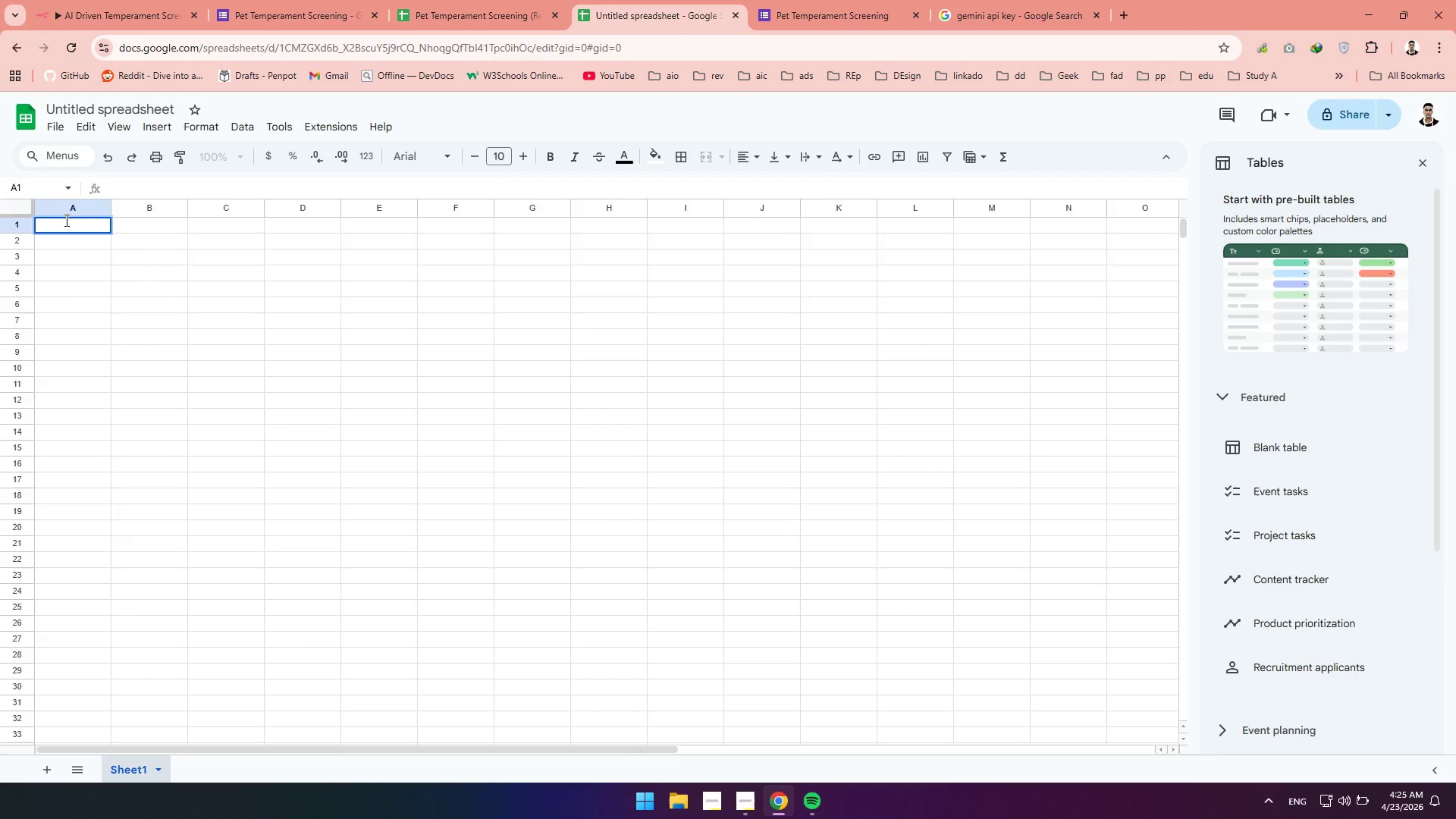 
type(Submission DaTimesa)
key(Backspace)
type(tamp)
 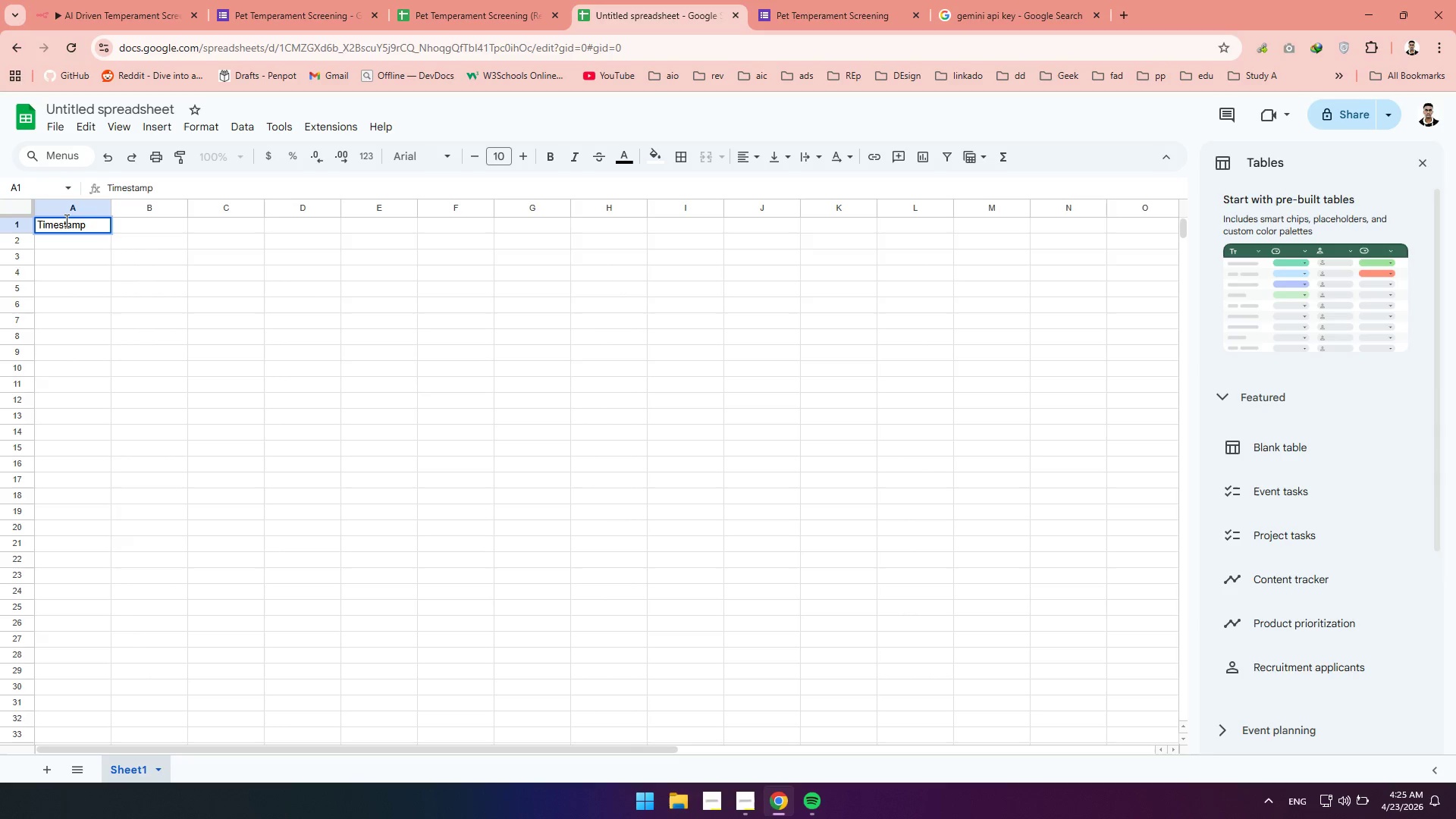 
left_click([146, 221])
 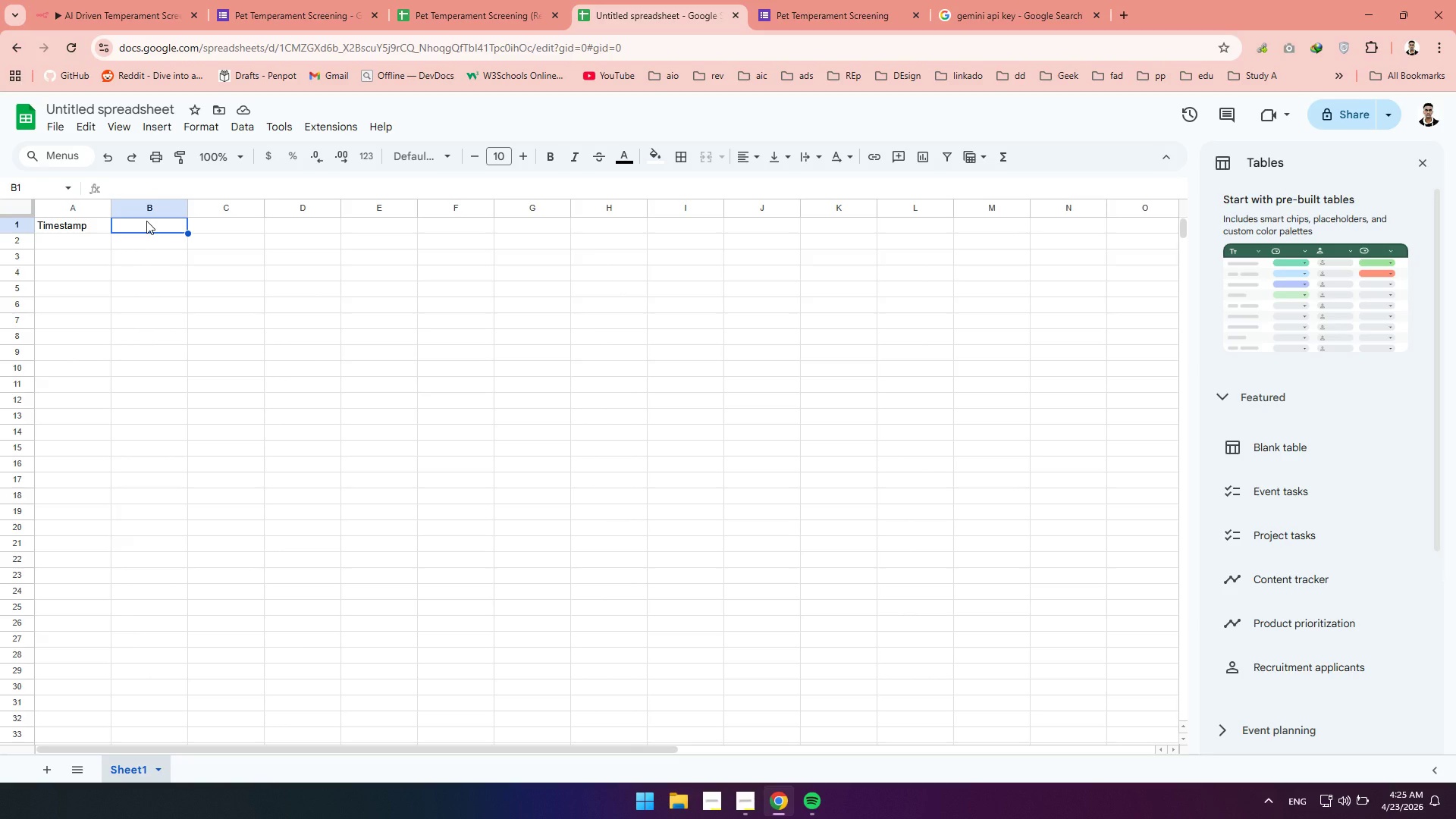 
wait(10.69)
 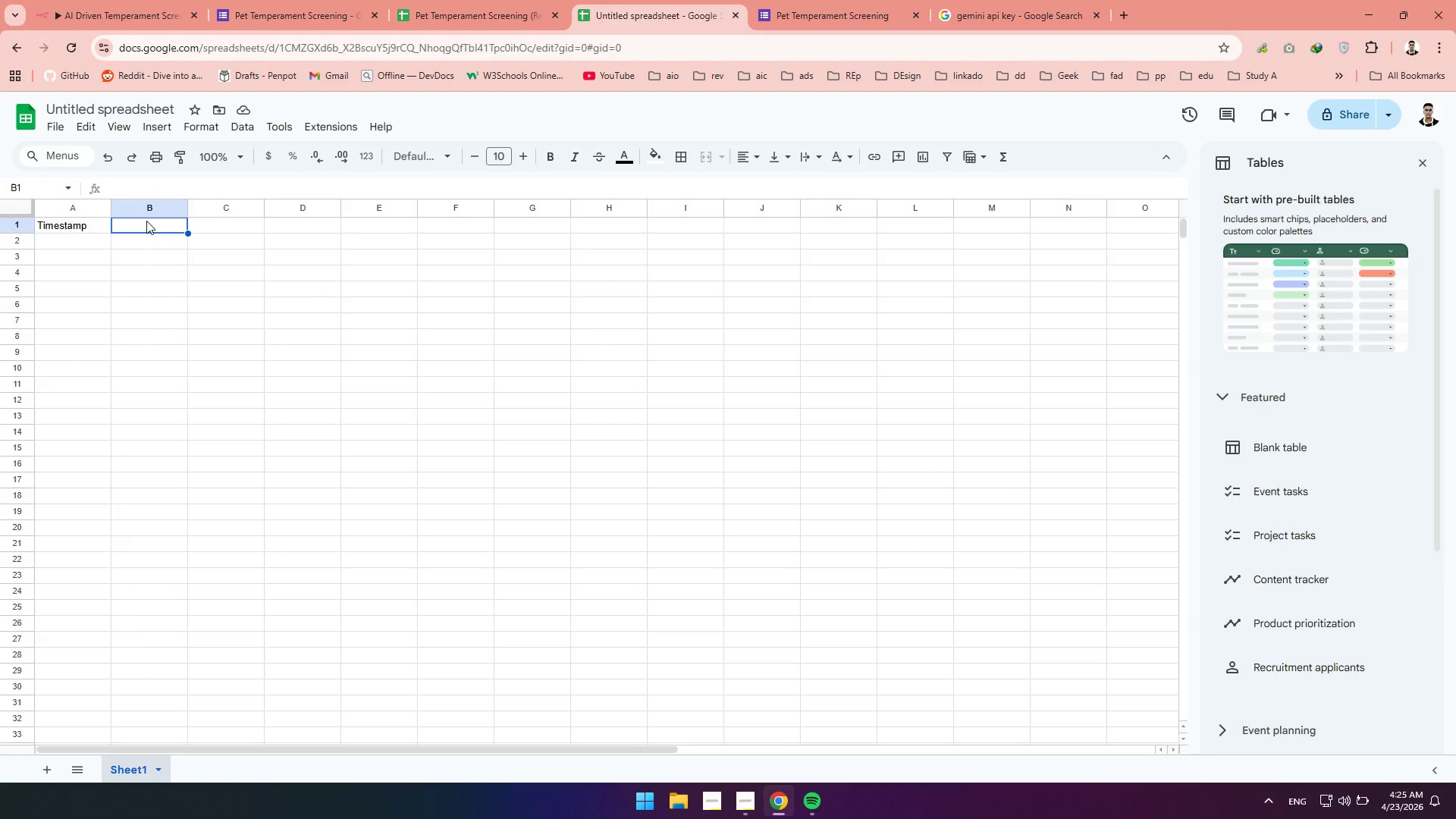 
hold_key(key=ShiftLeft, duration=1.08)
 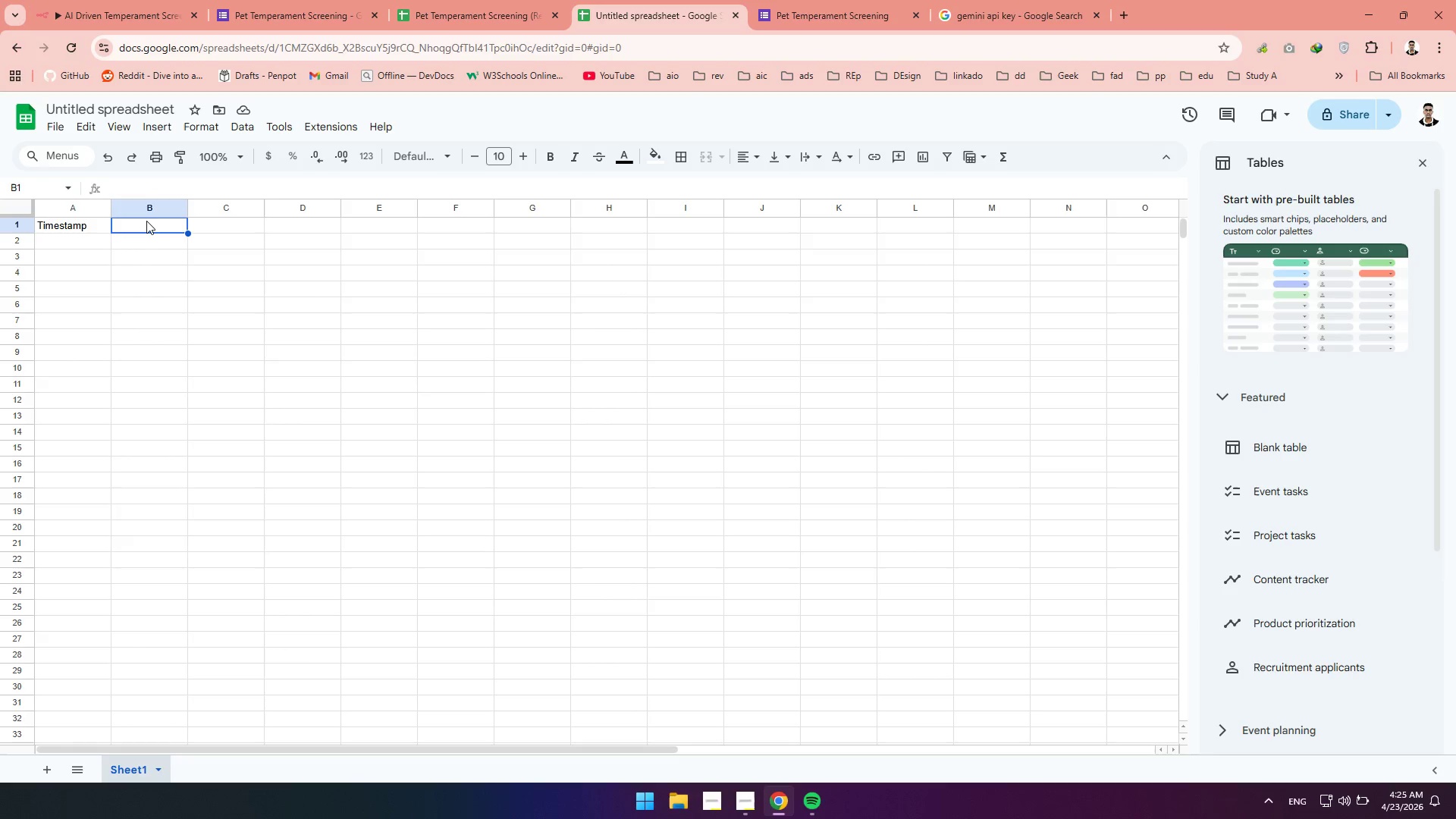 
type(Pet Name)
key(Backspace)
key(Backspace)
type(me)
key(Tab)
type(Pet Bree)
key(Backspace)
type(d)
key(Backspace)
type(ed)
key(Tab)
 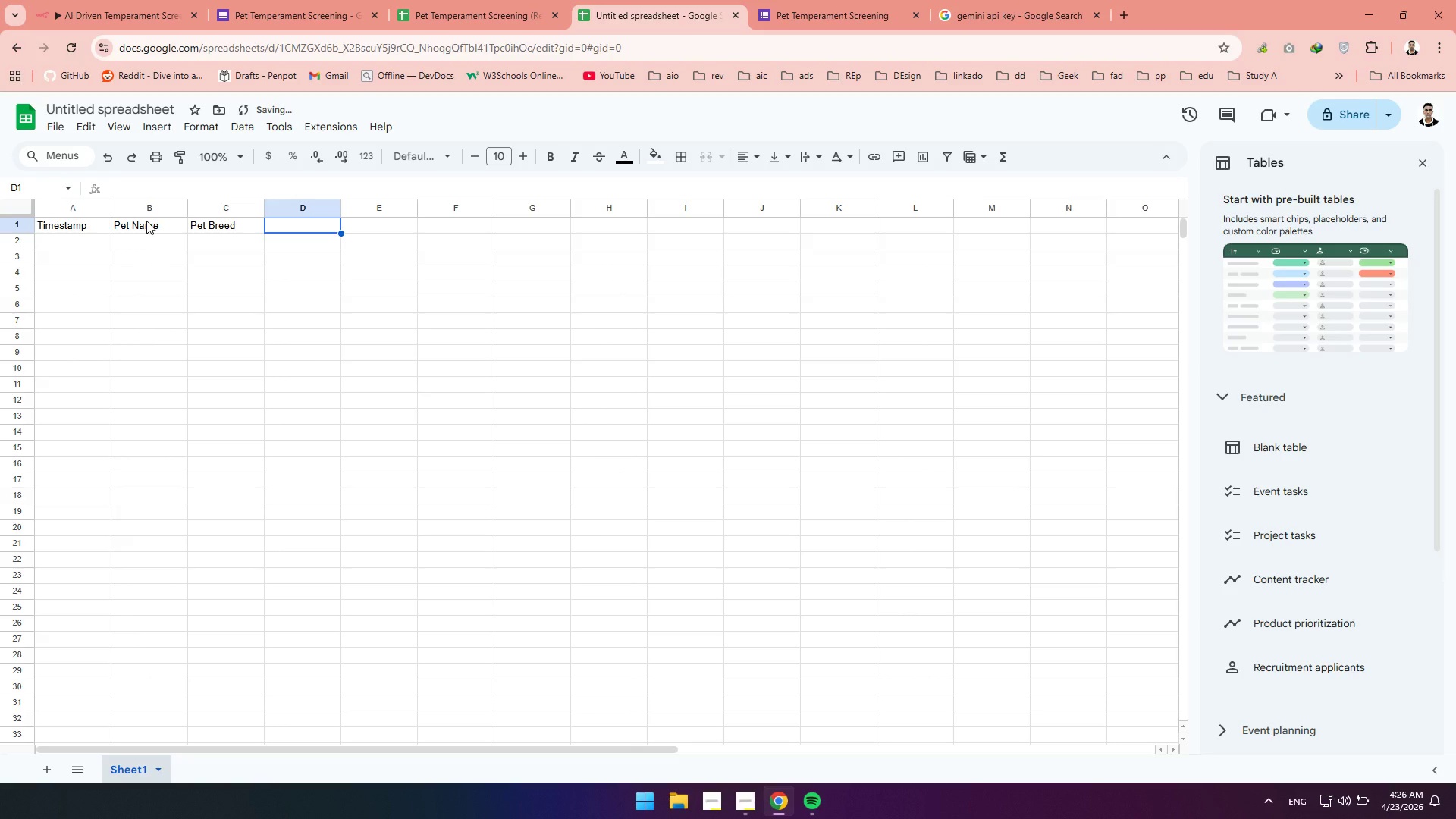 
wait(5.36)
 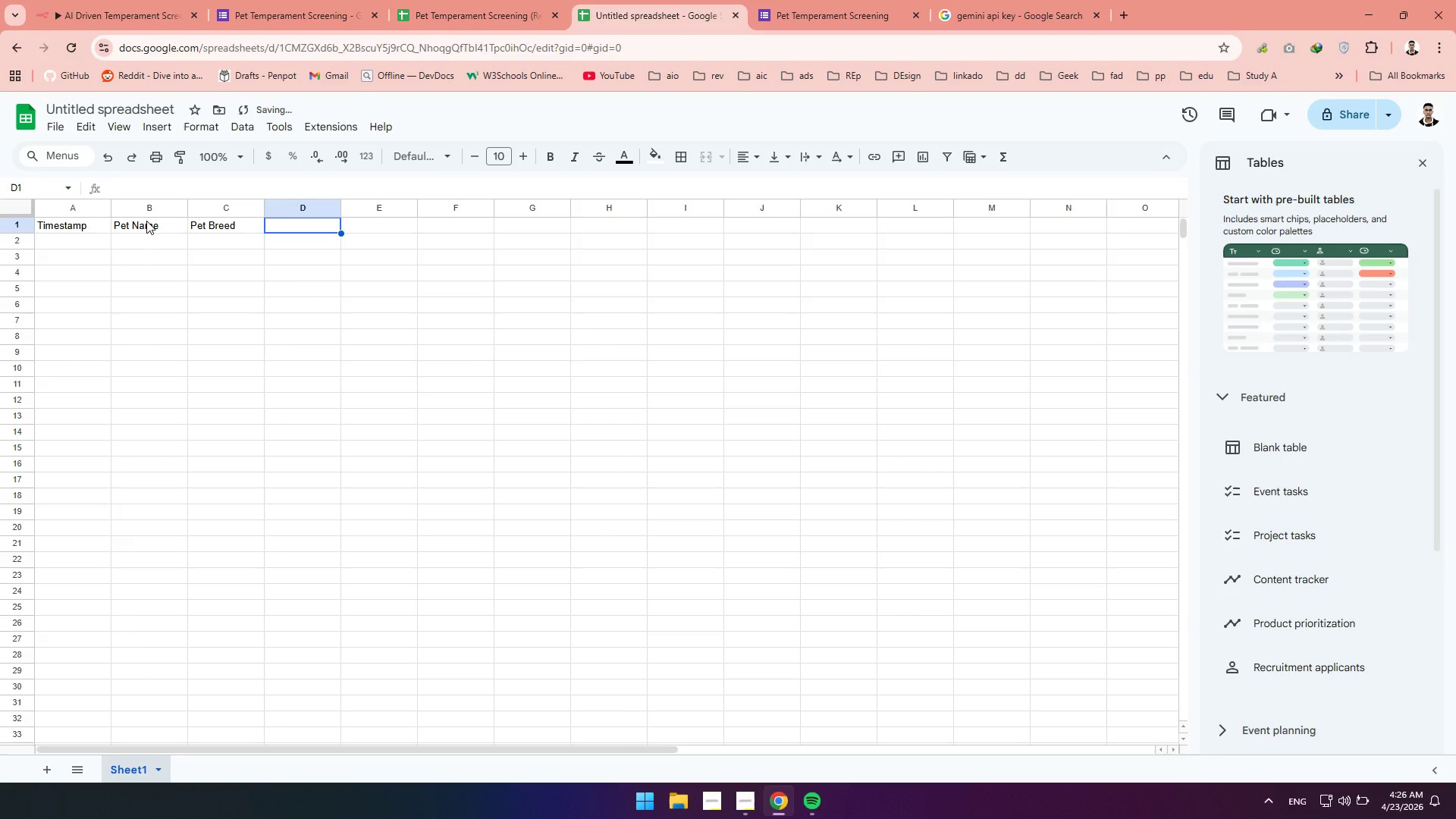 
type(Ca)
key(Backspace)
key(Backspace)
 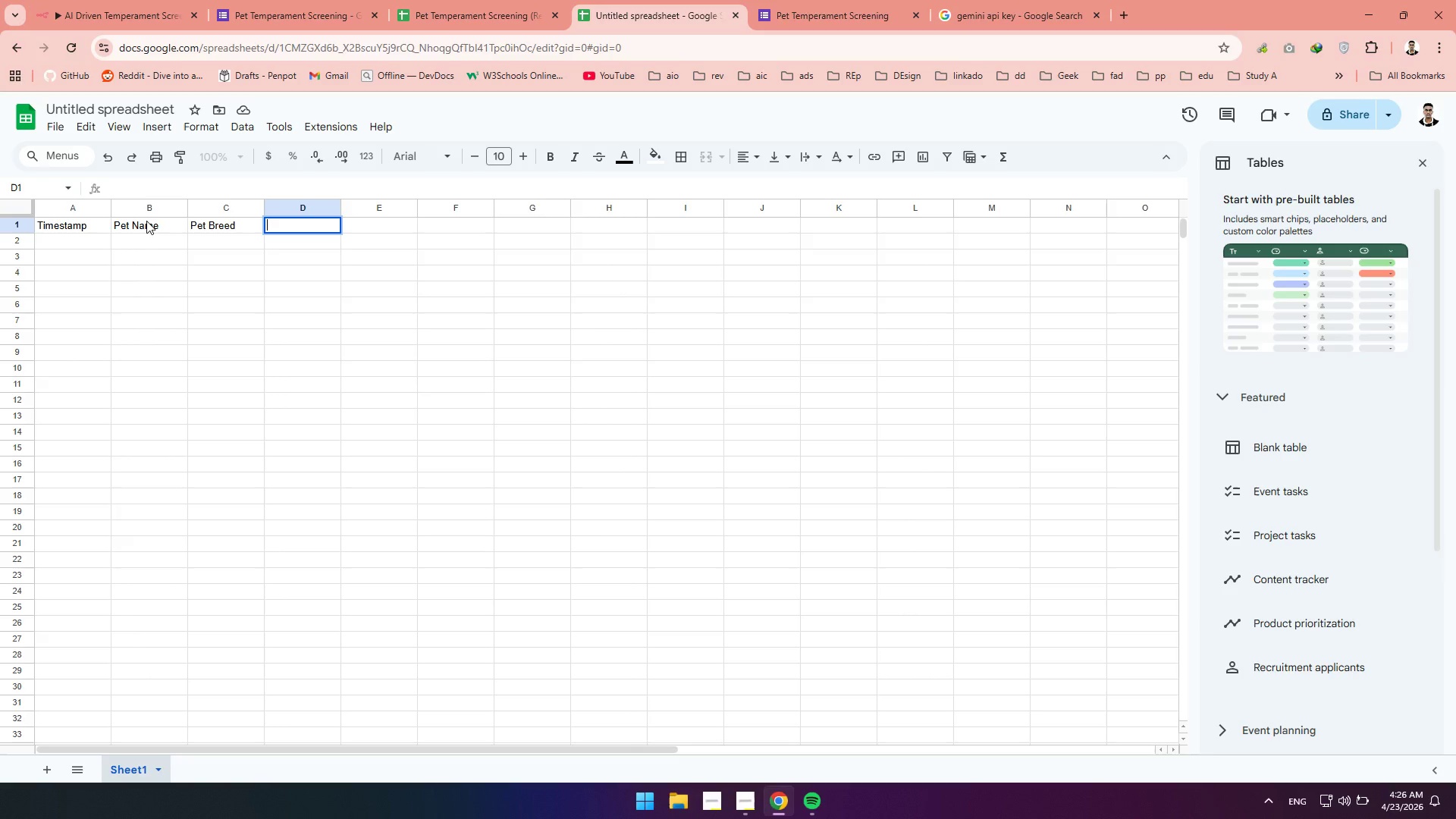 
wait(14.72)
 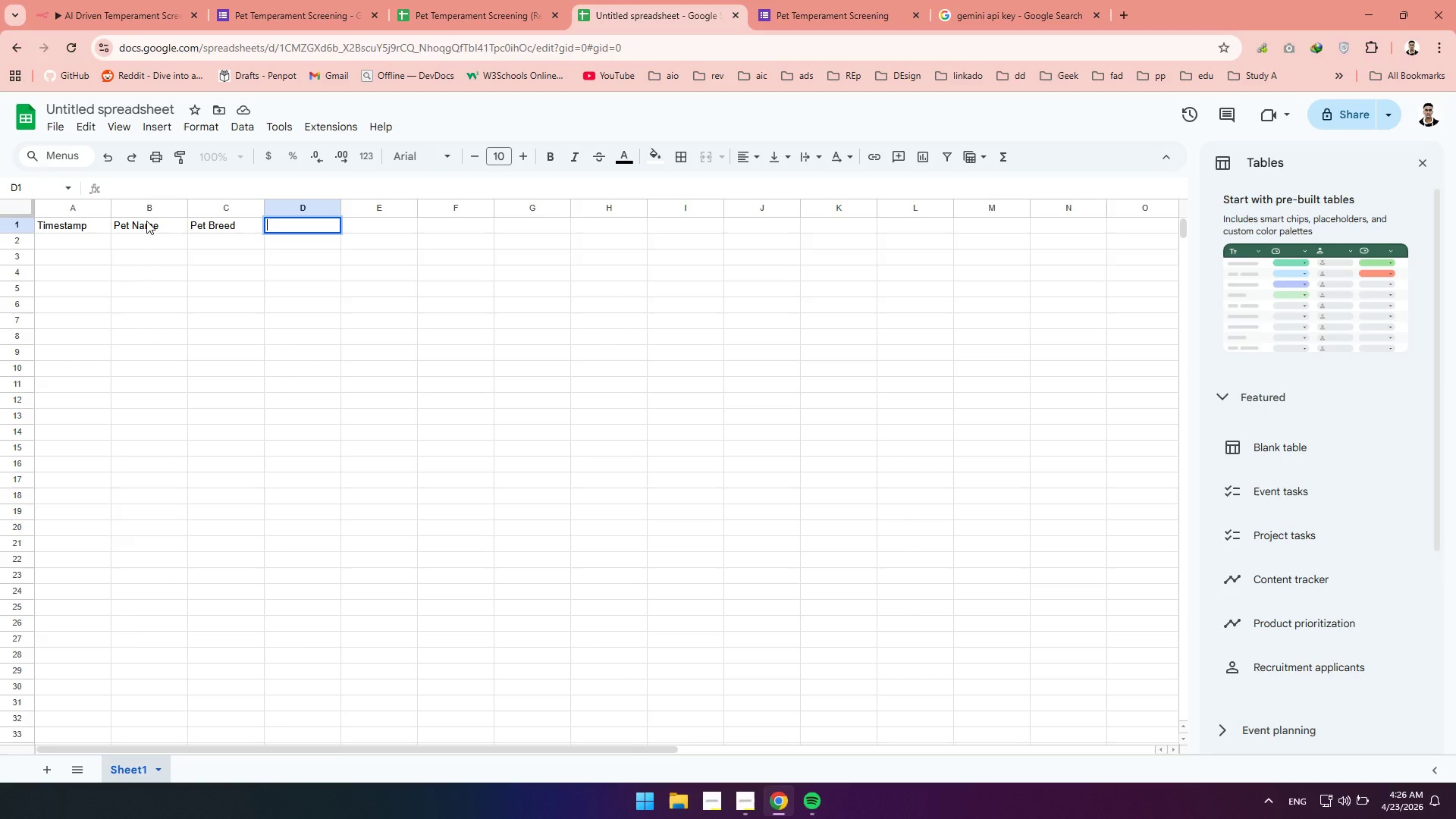 
left_click([33, 278])
 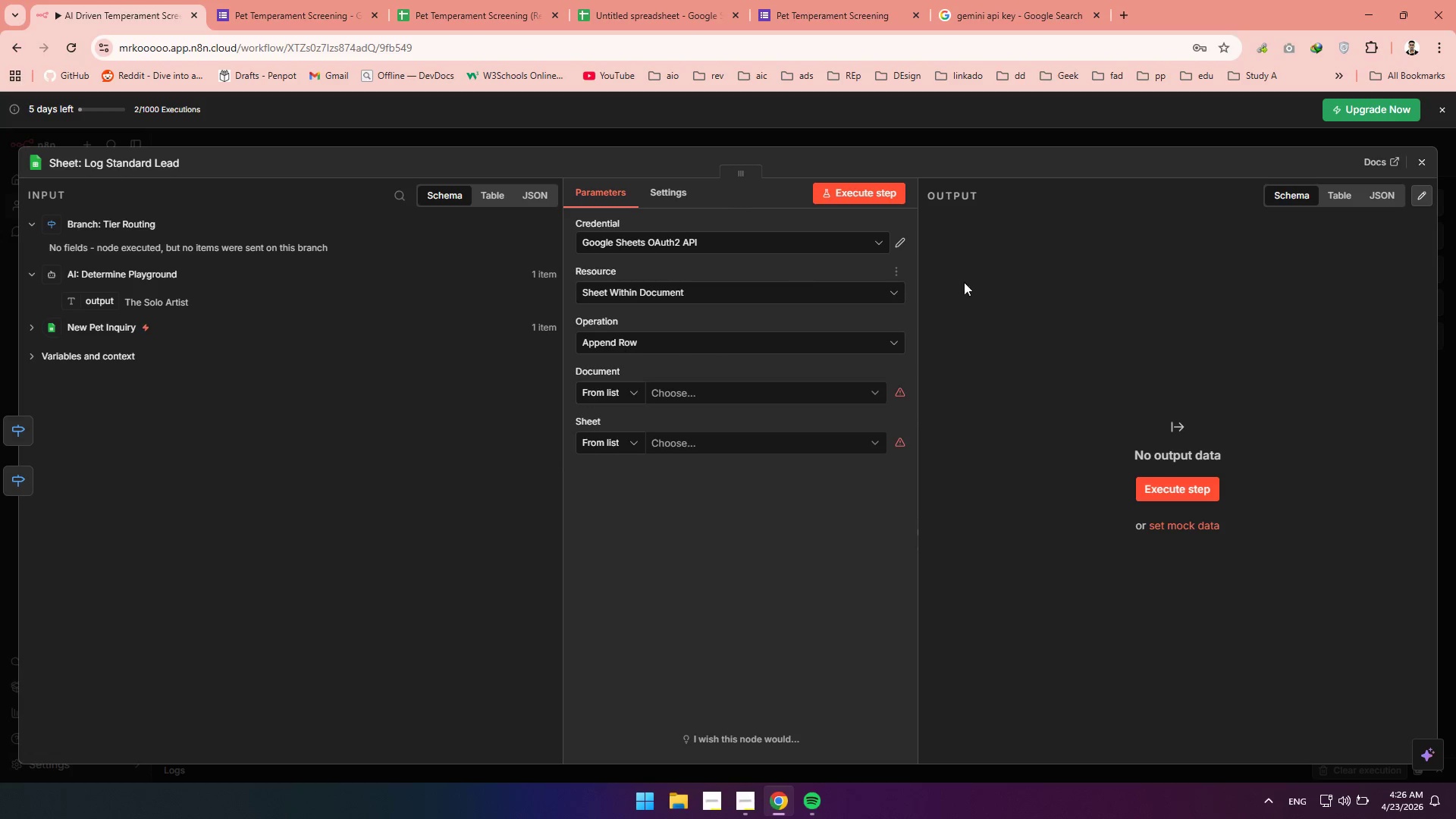 
left_click([1425, 169])
 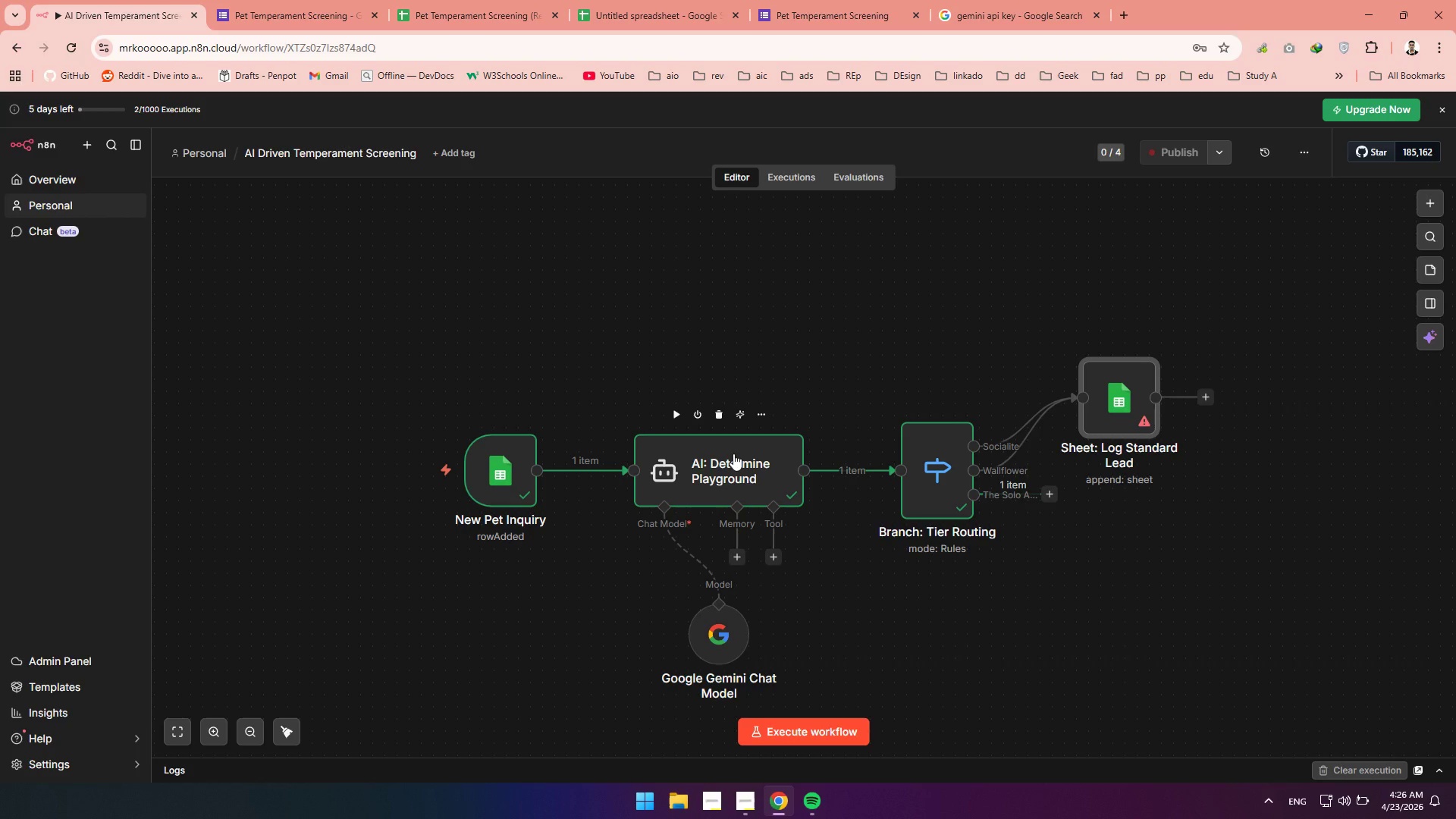 
wait(15.0)
 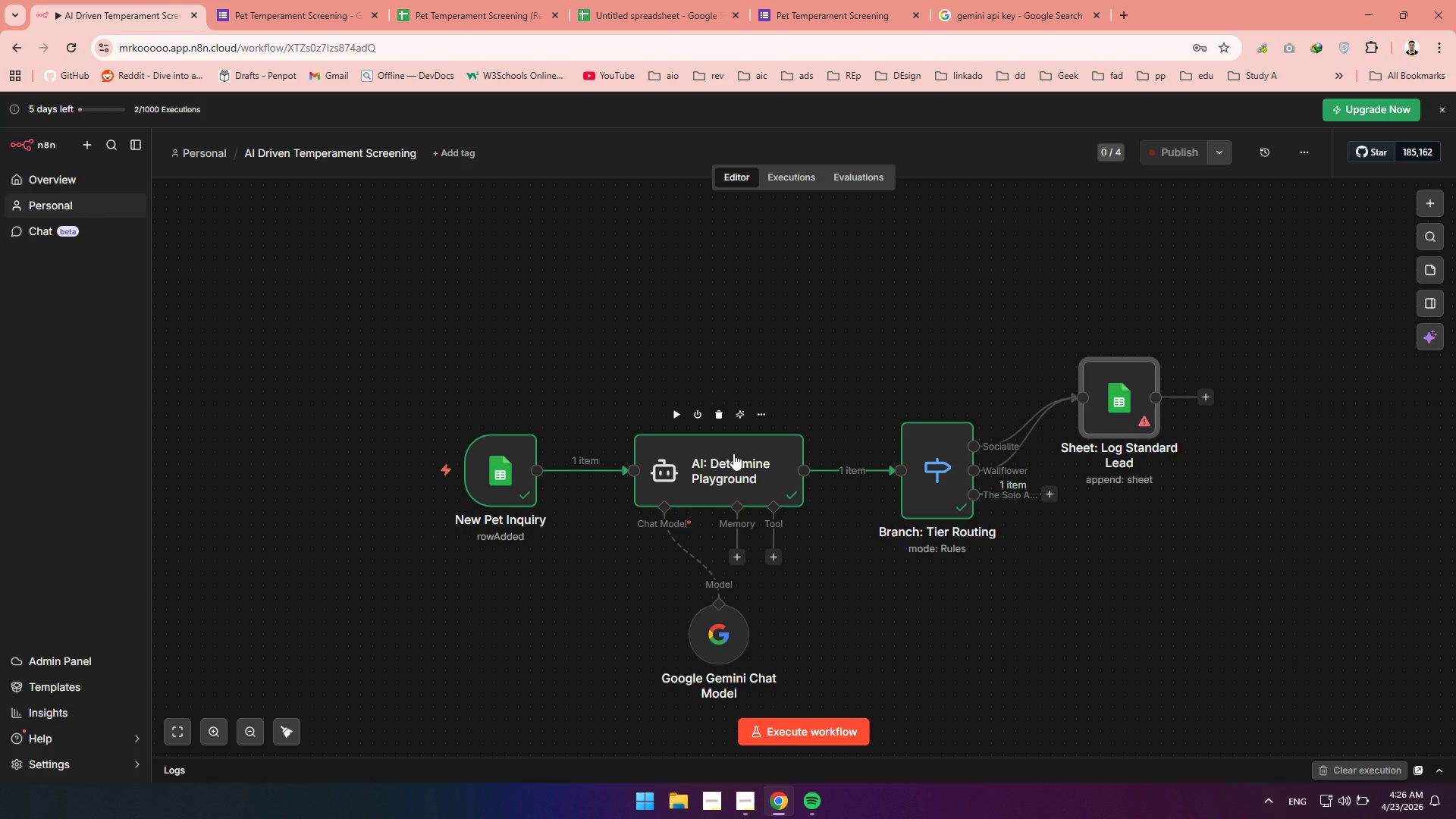 
left_click([808, 800])